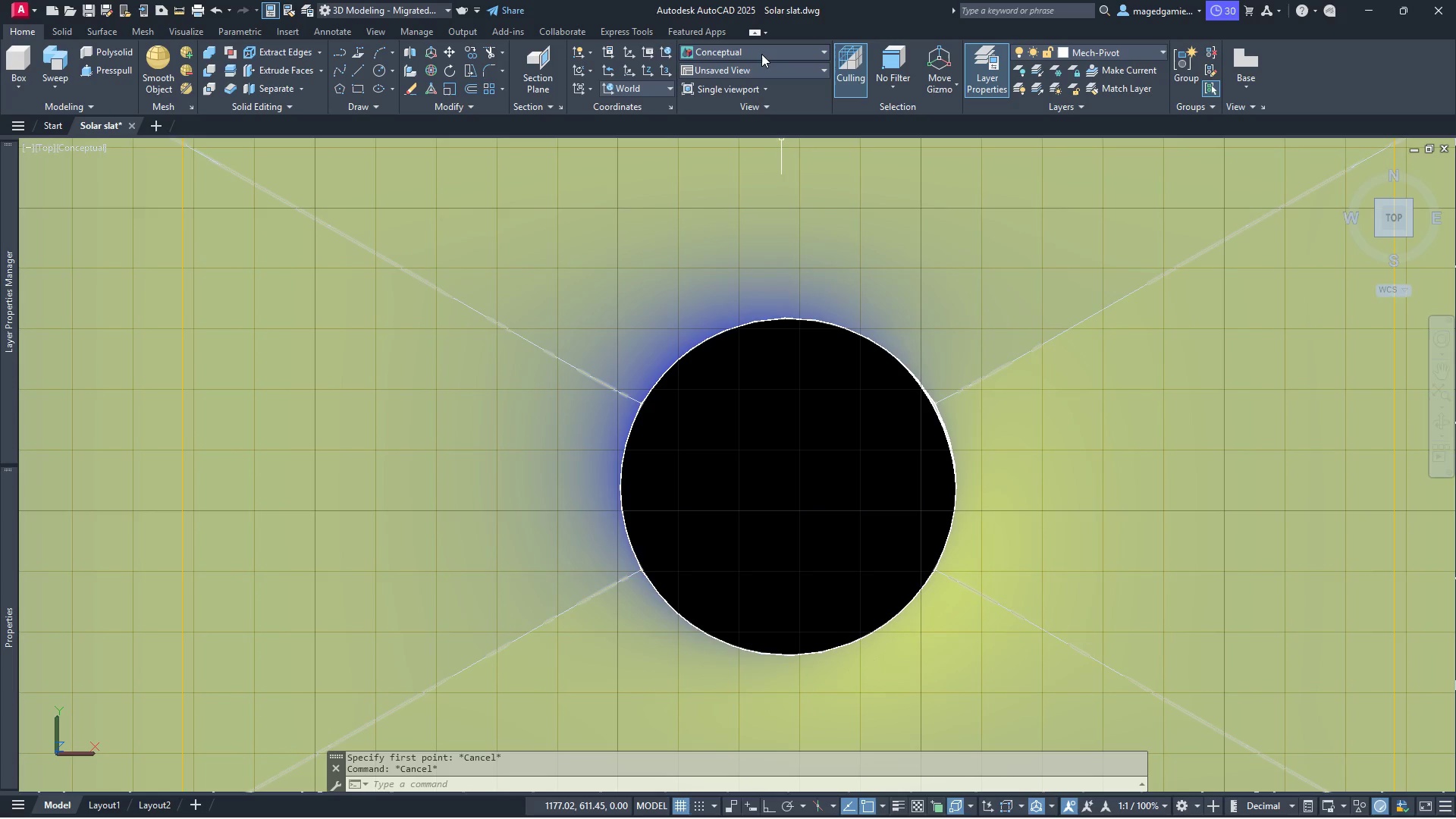 
left_click([761, 47])
 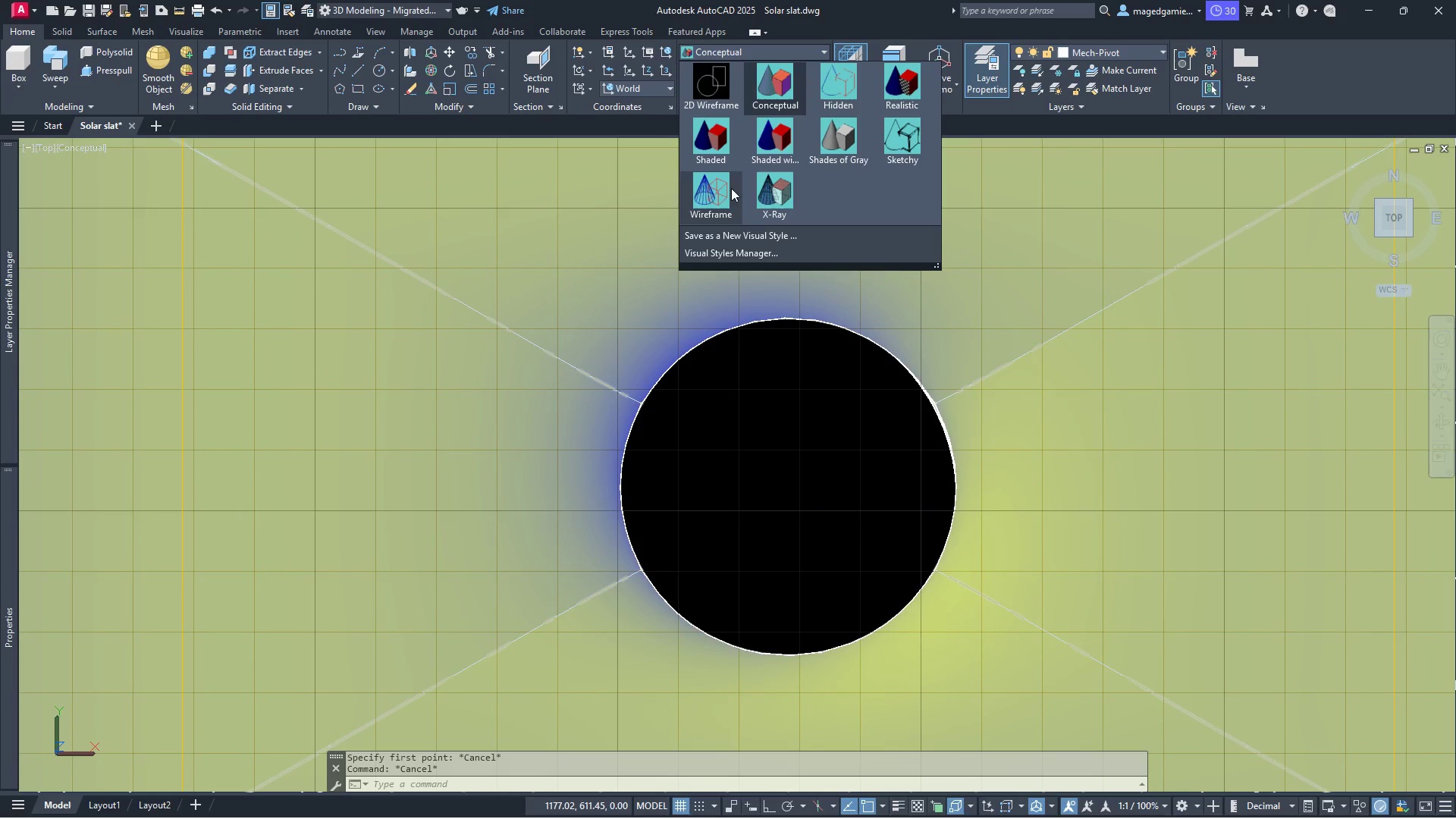 
left_click([711, 186])
 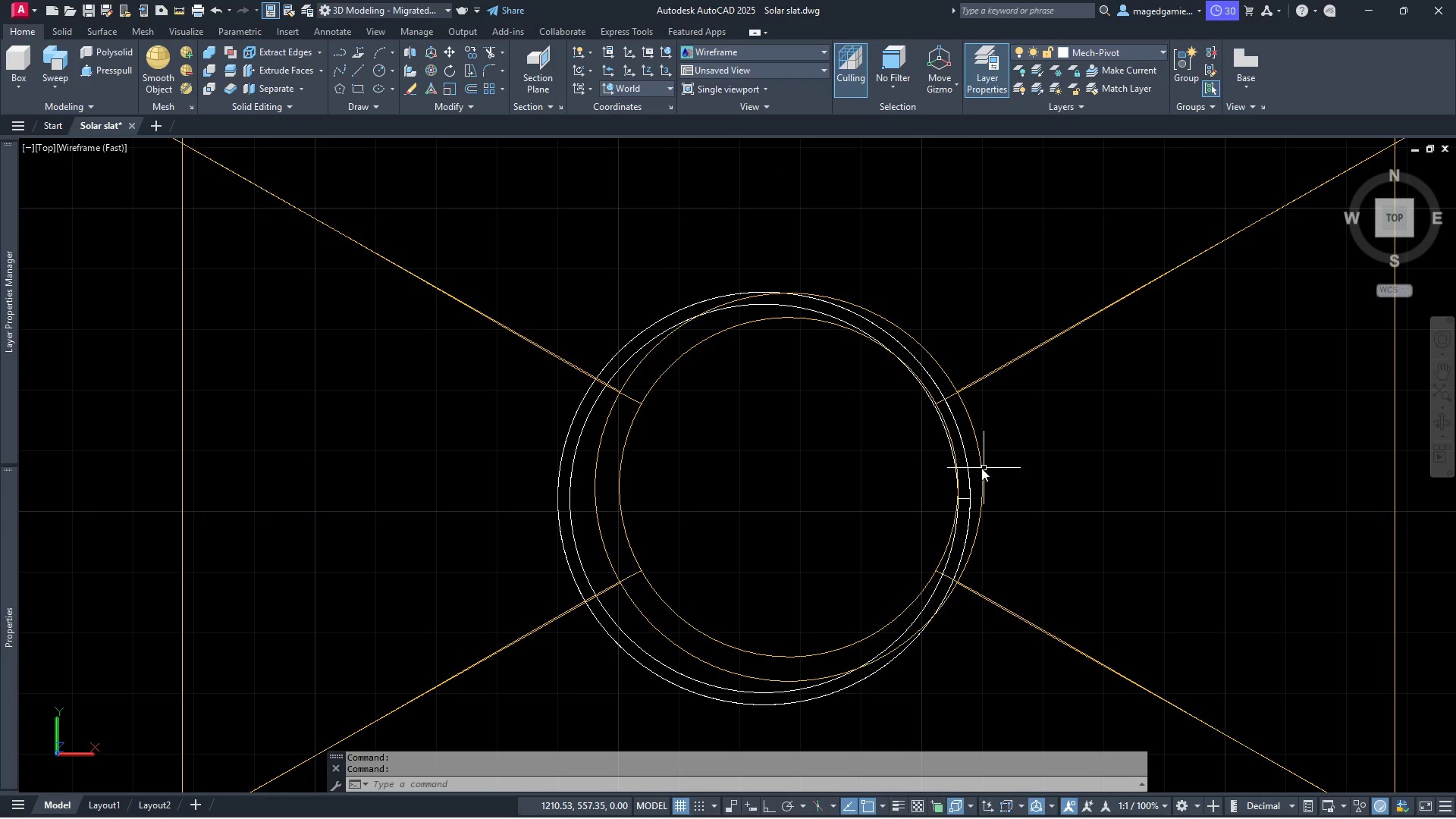 
left_click([981, 468])
 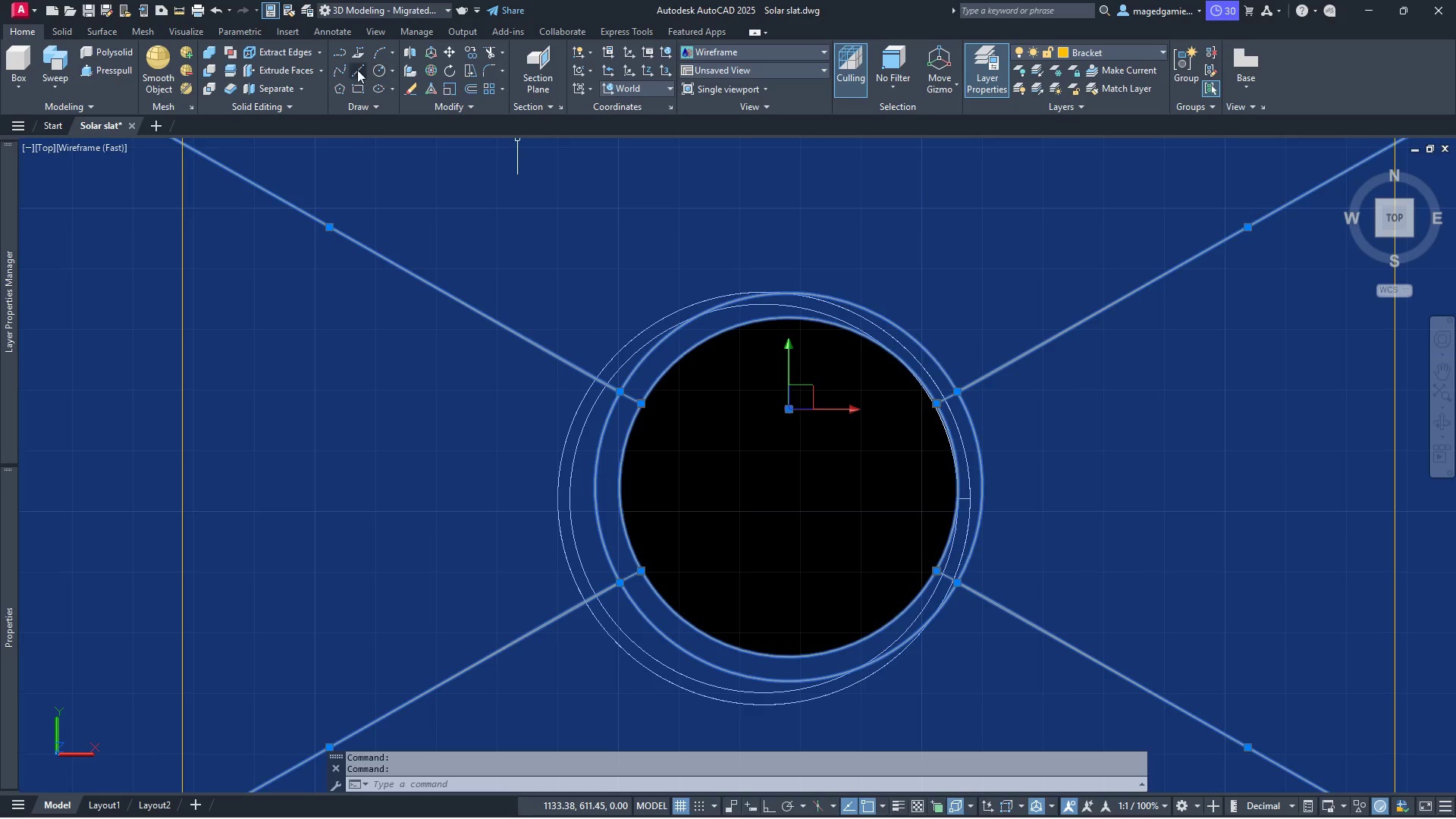 
left_click([357, 69])
 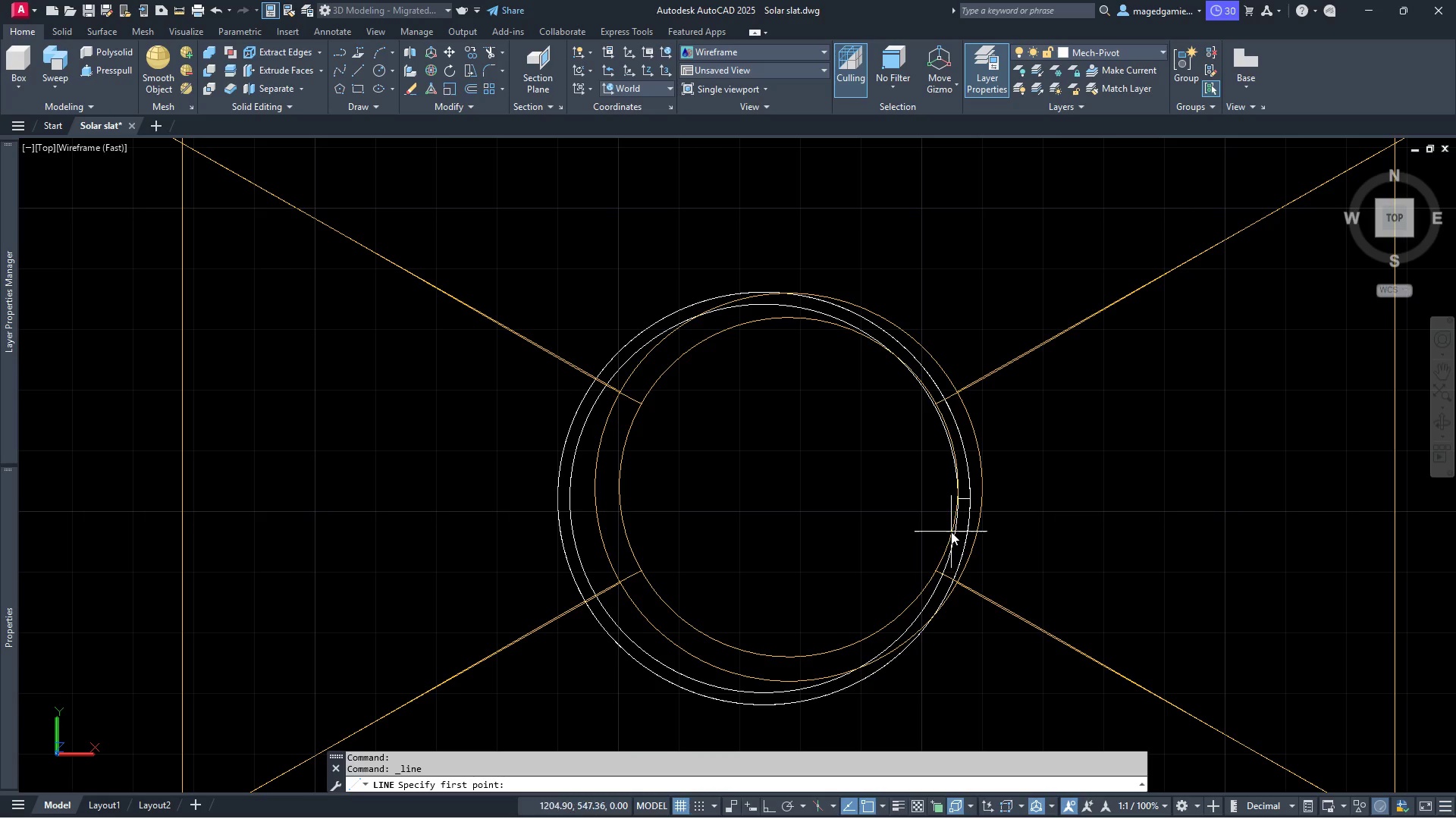 
mouse_move([937, 504])
 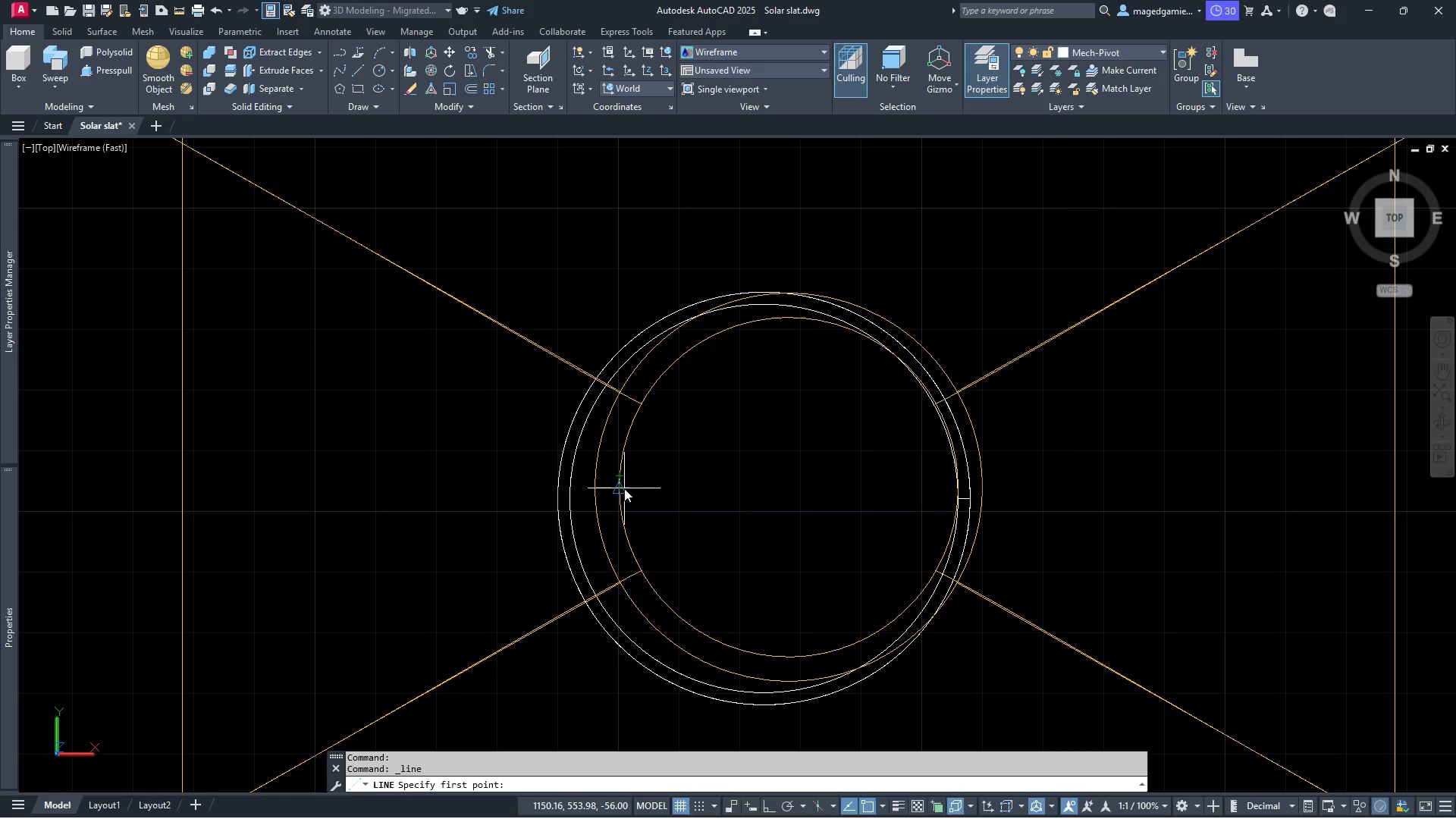 
left_click([622, 488])
 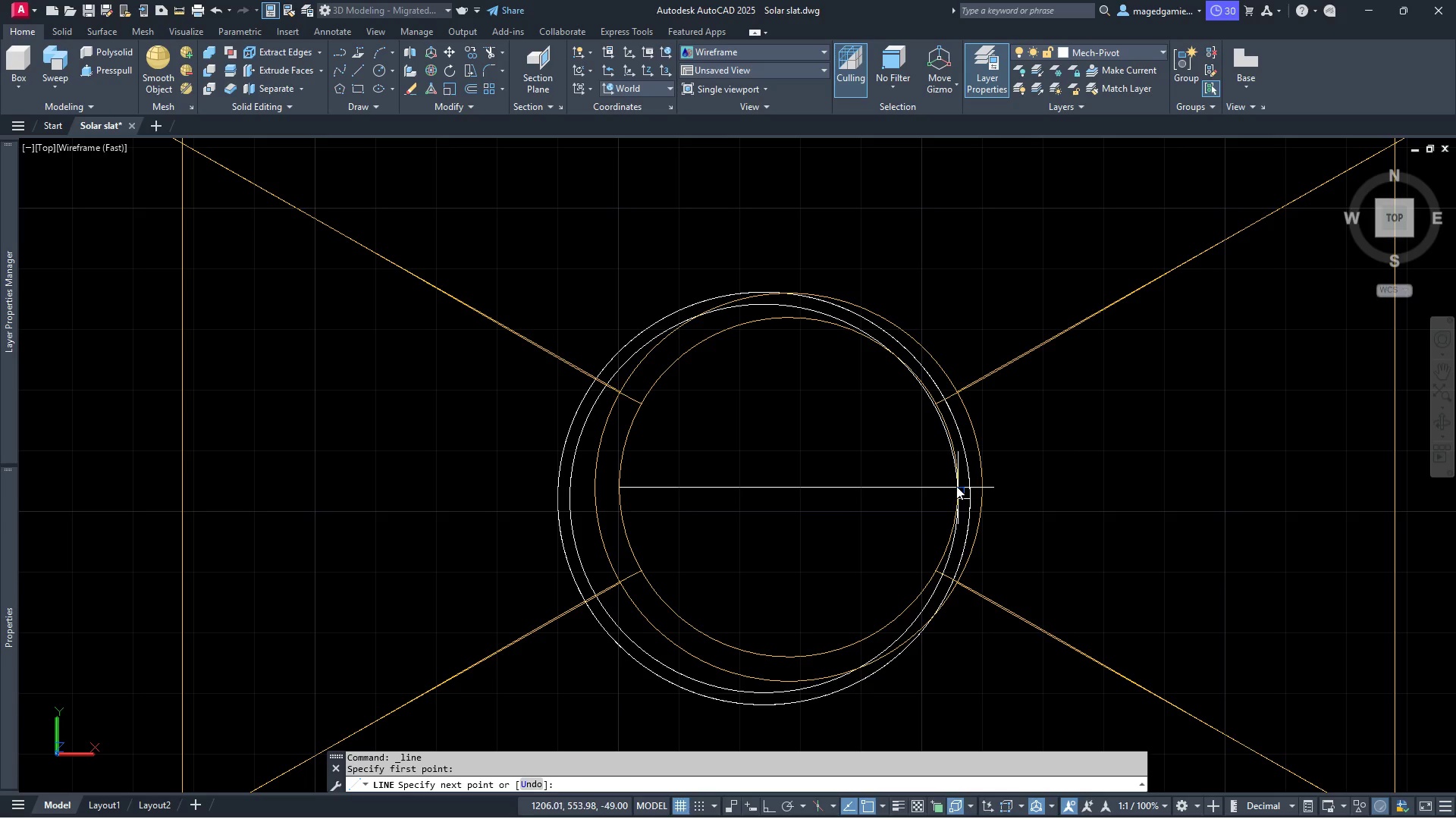 
wait(6.16)
 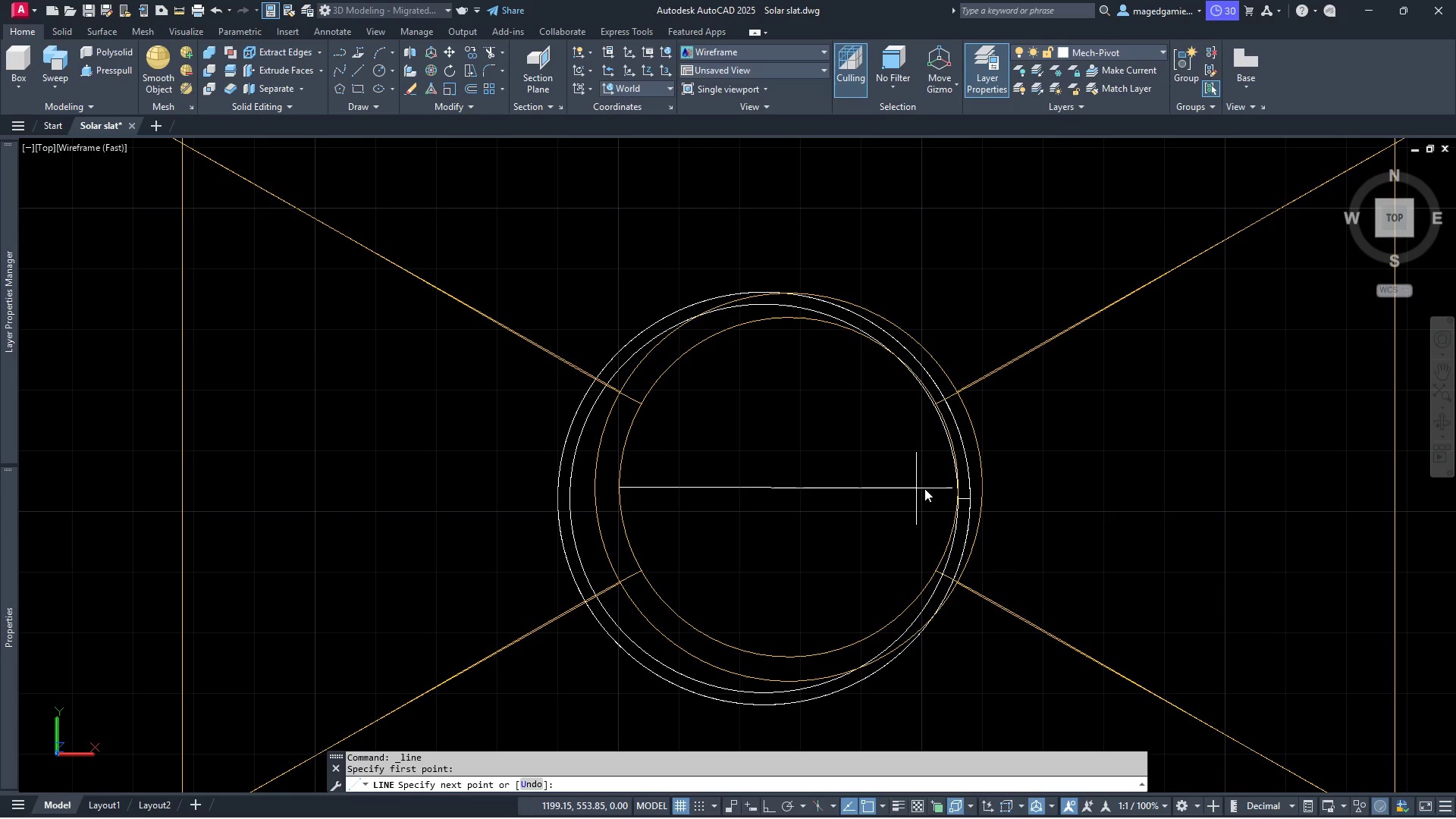 
left_click([956, 486])
 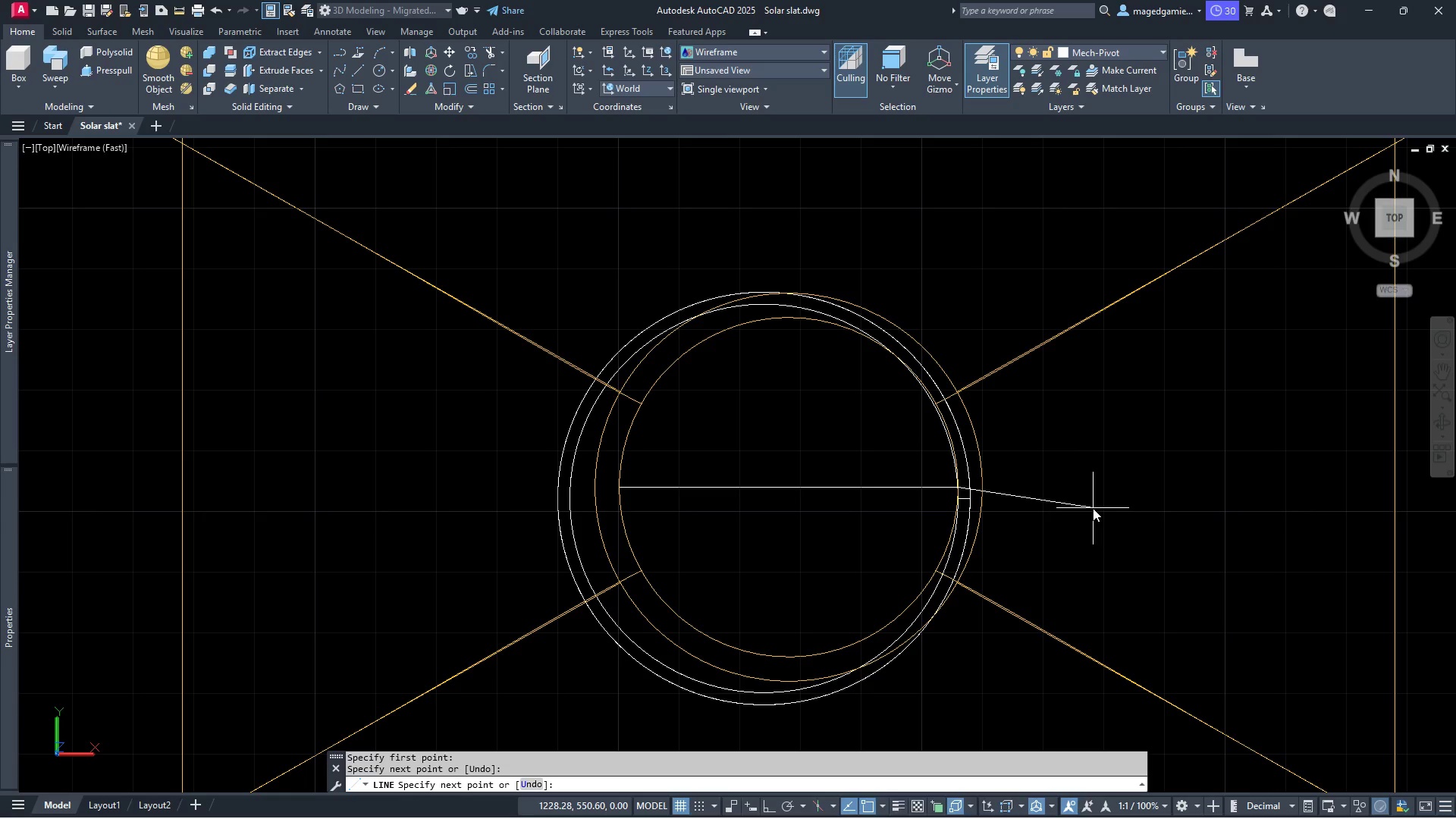 
right_click([1093, 508])
 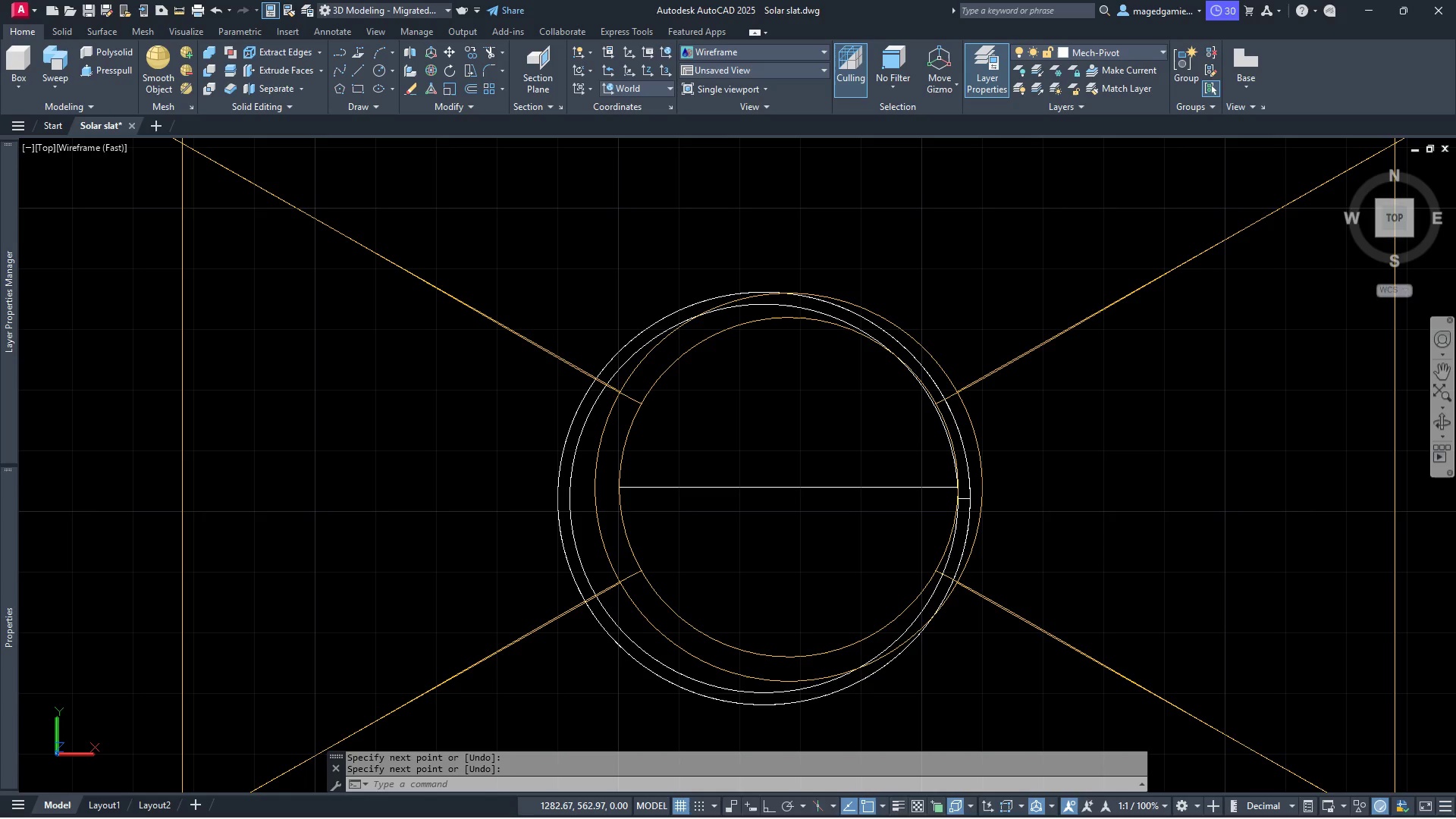 
left_click([1449, 419])
 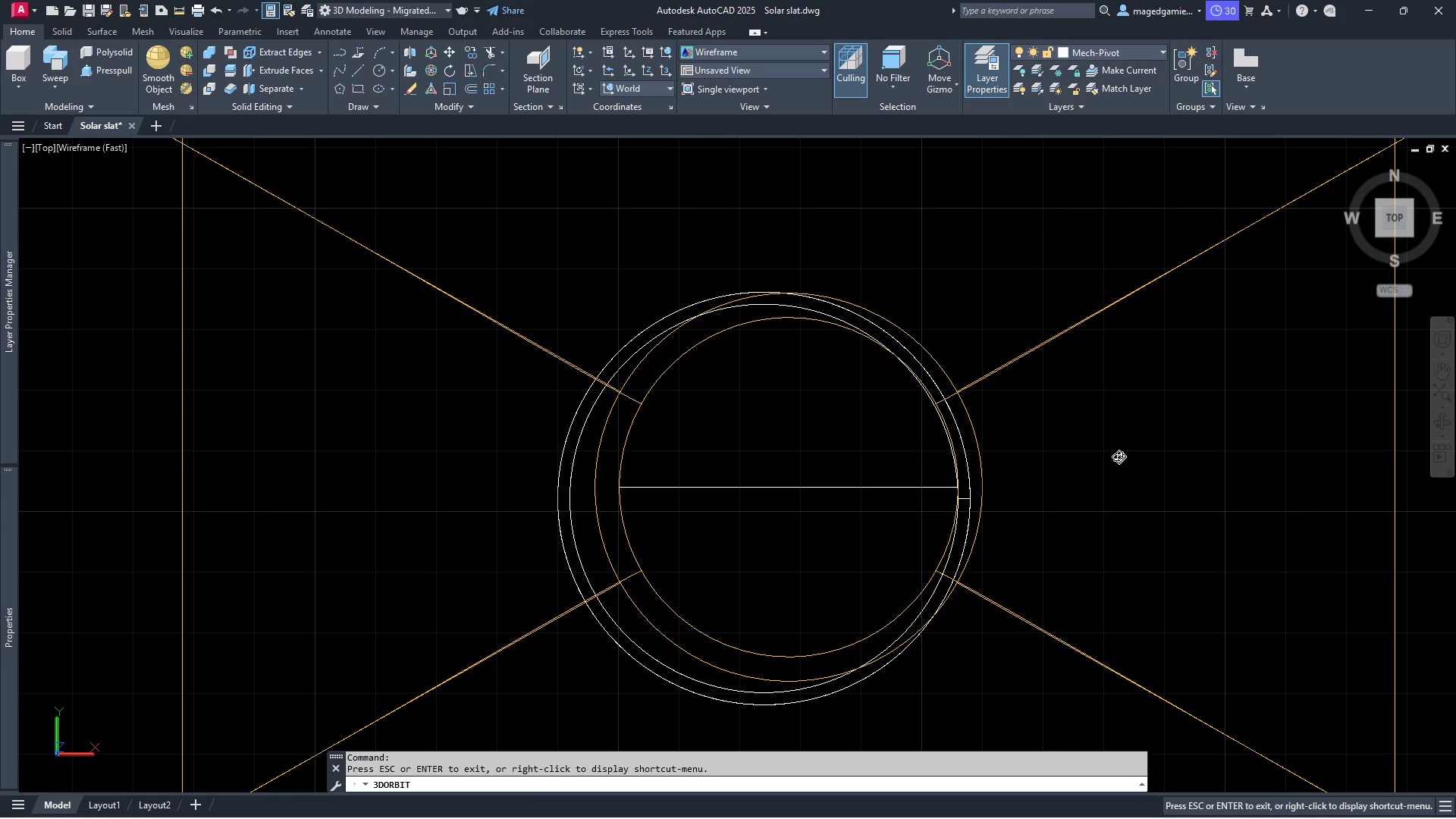 
left_click_drag(start_coordinate=[1131, 429], to_coordinate=[1080, 181])
 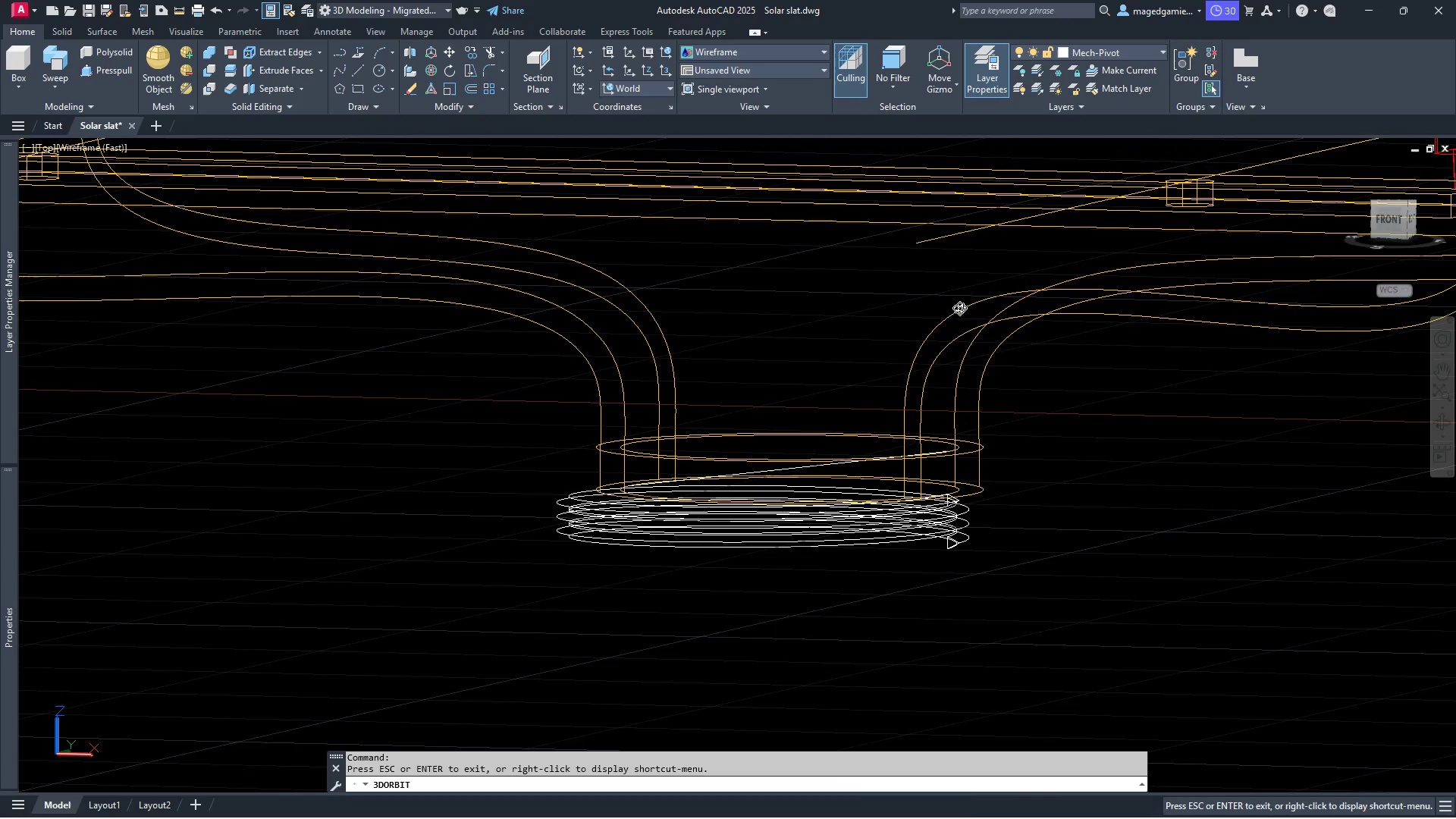 
key(Escape)
 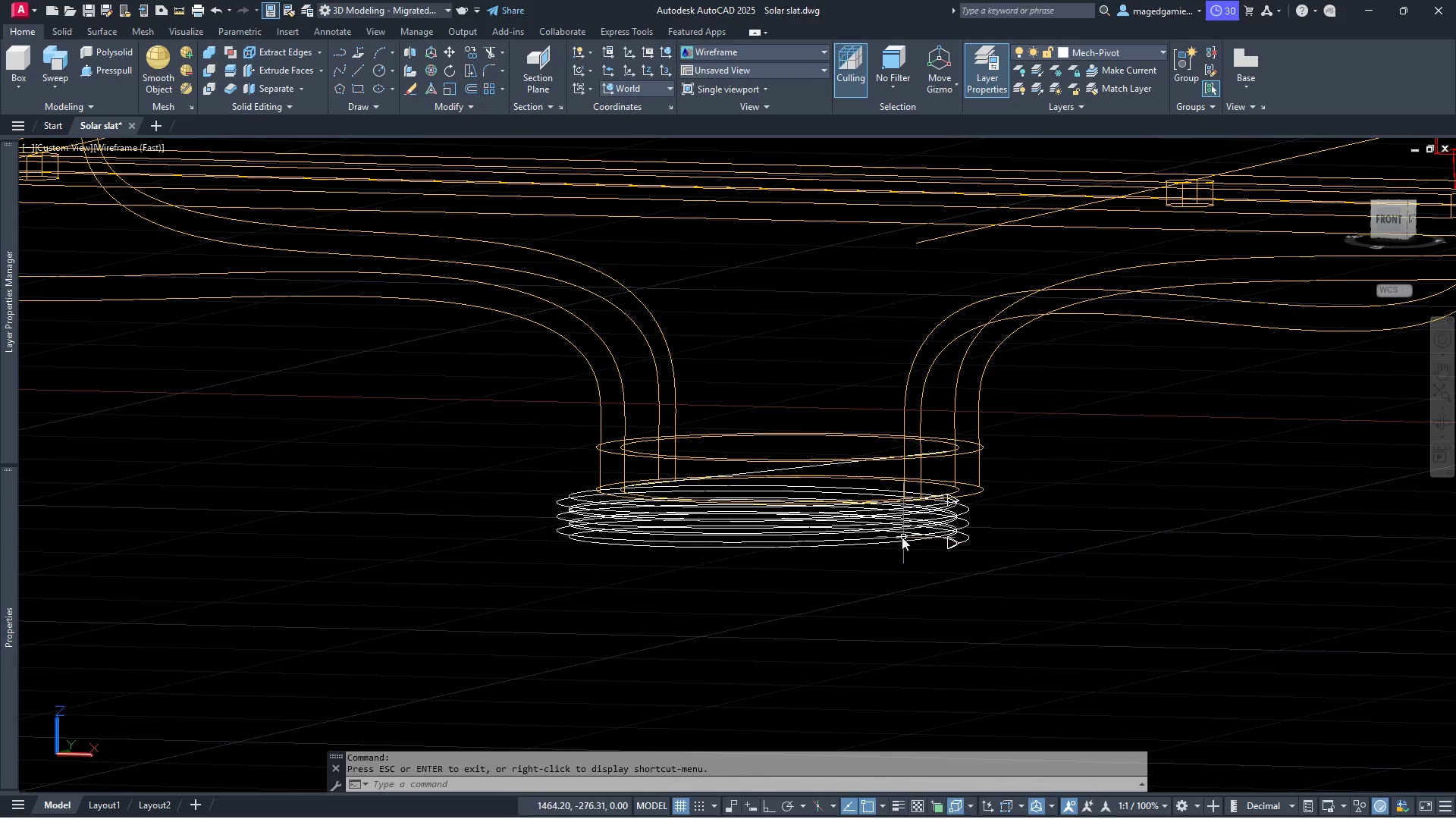 
left_click([902, 537])
 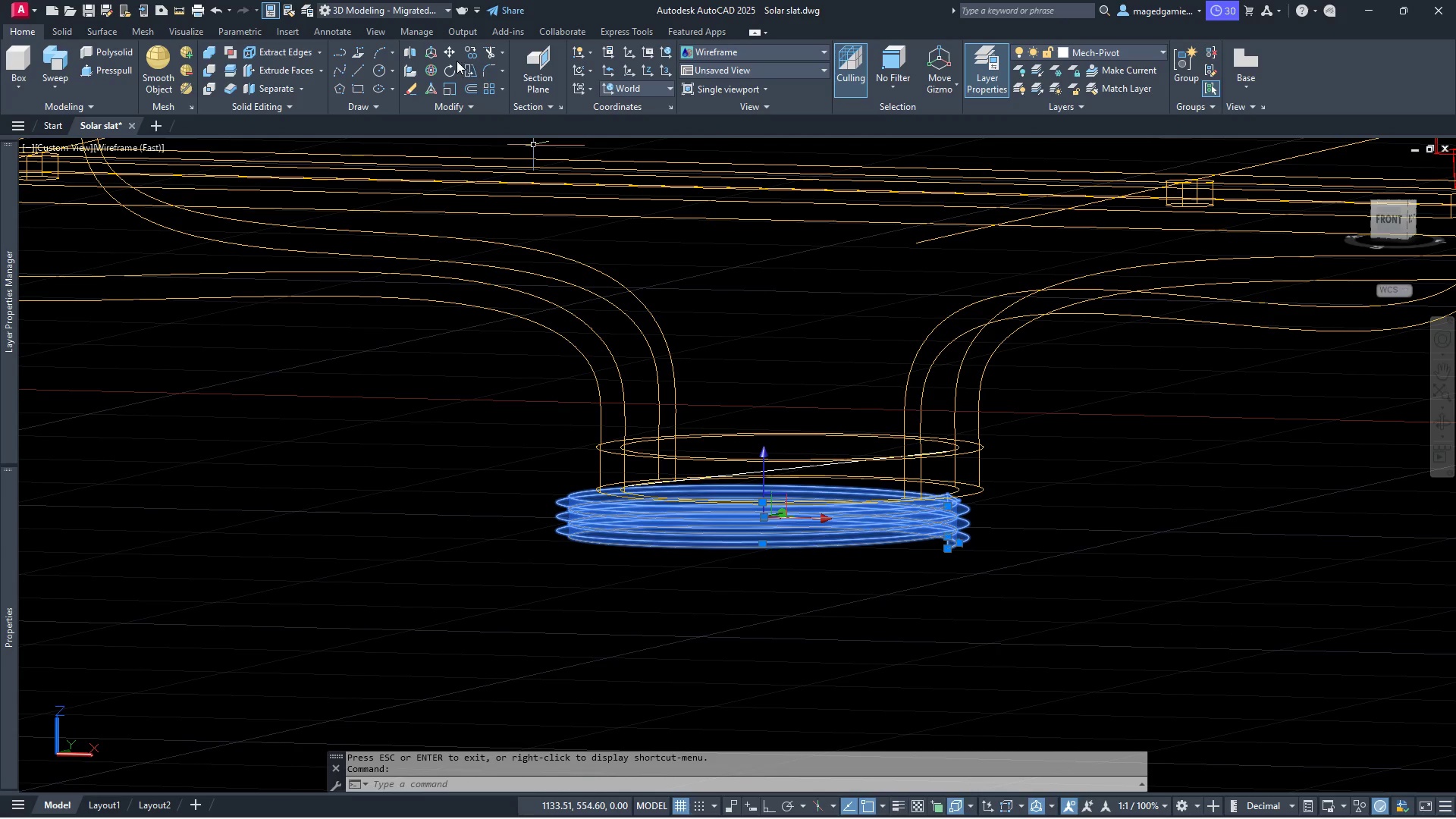 
left_click_drag(start_coordinate=[450, 44], to_coordinate=[450, 49])
 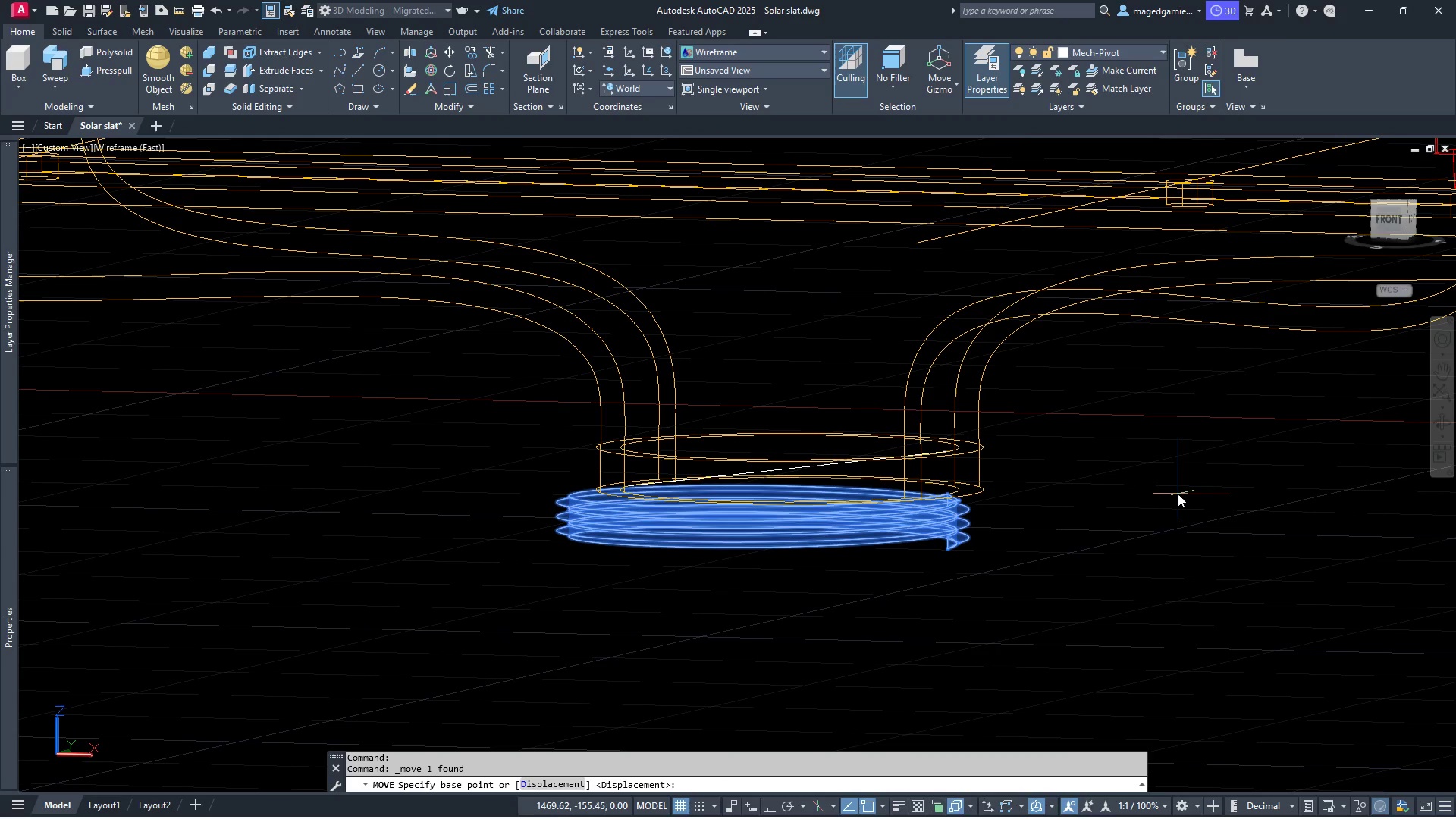 
left_click([1178, 494])
 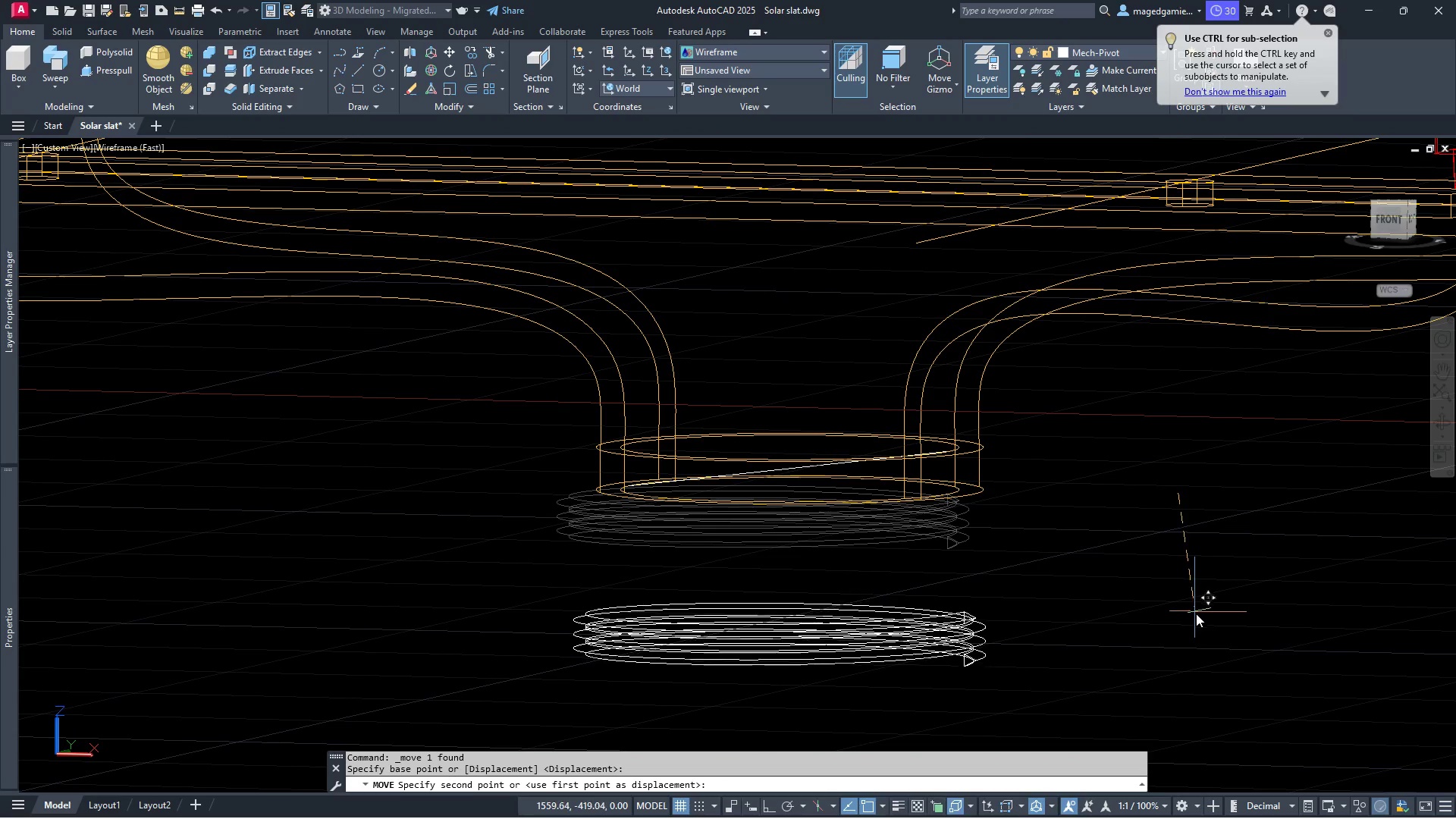 
left_click([1203, 618])
 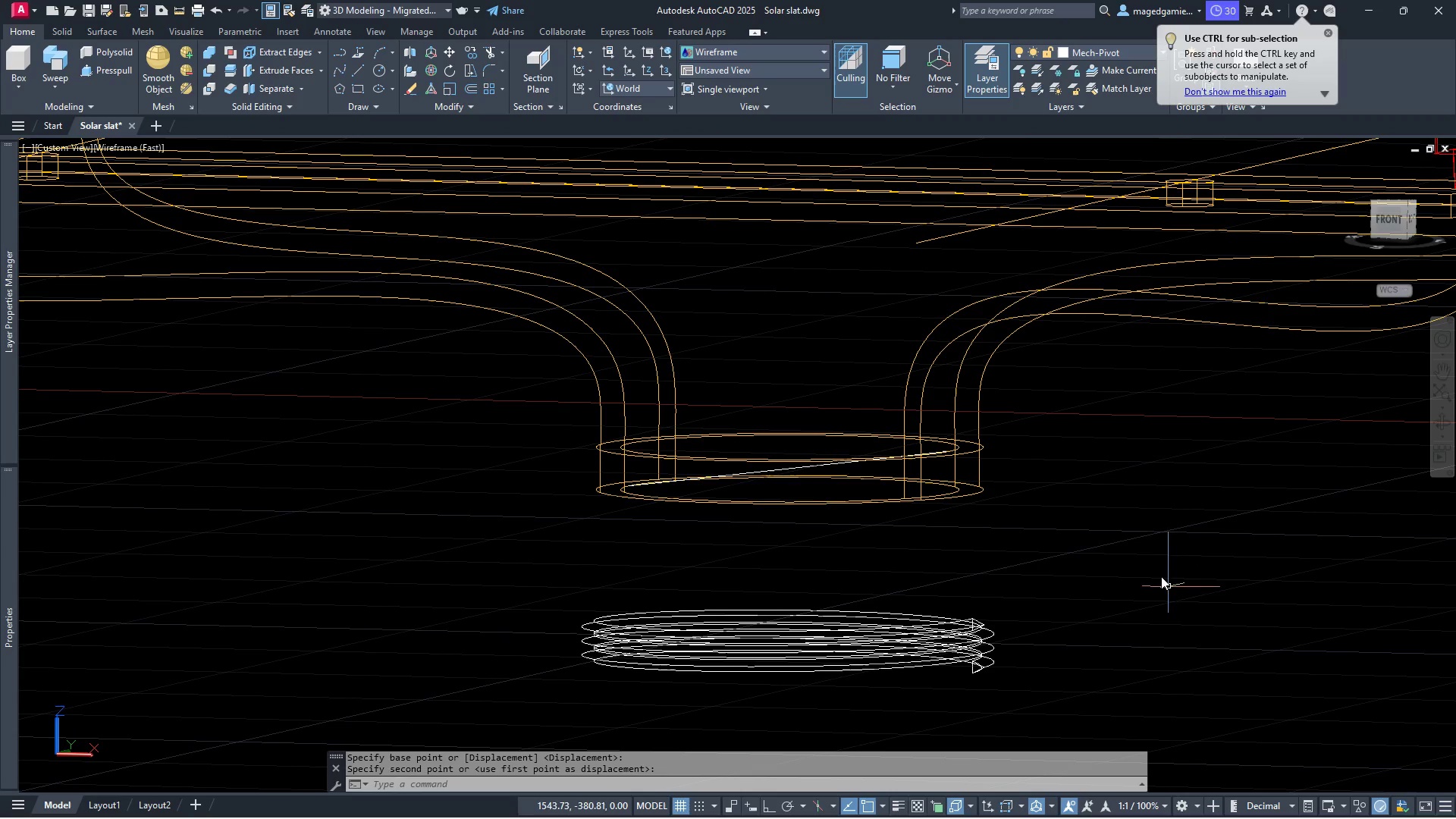 
key(Escape)
 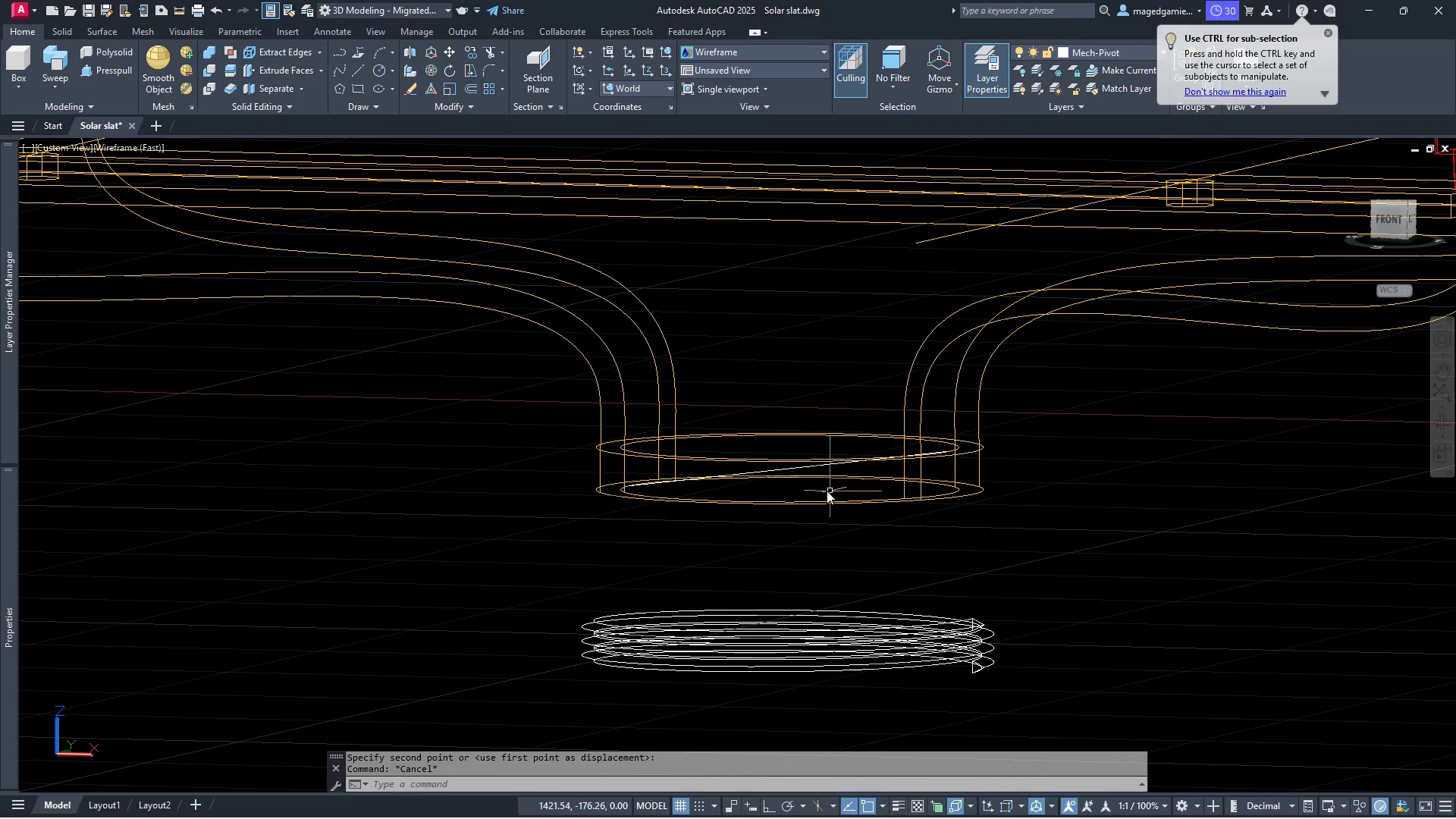 
scroll: coordinate [809, 500], scroll_direction: up, amount: 4.0
 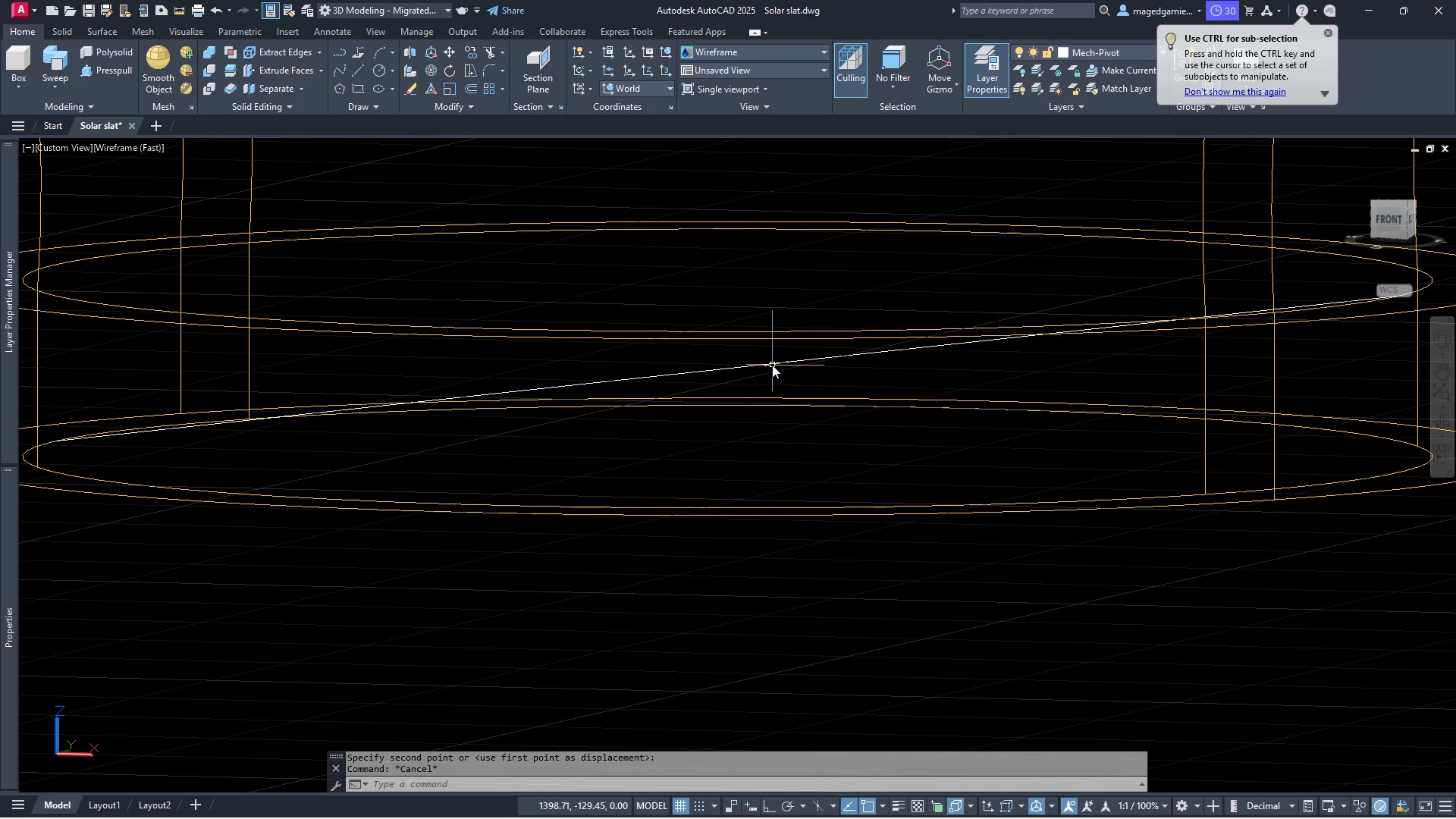 
left_click([772, 365])
 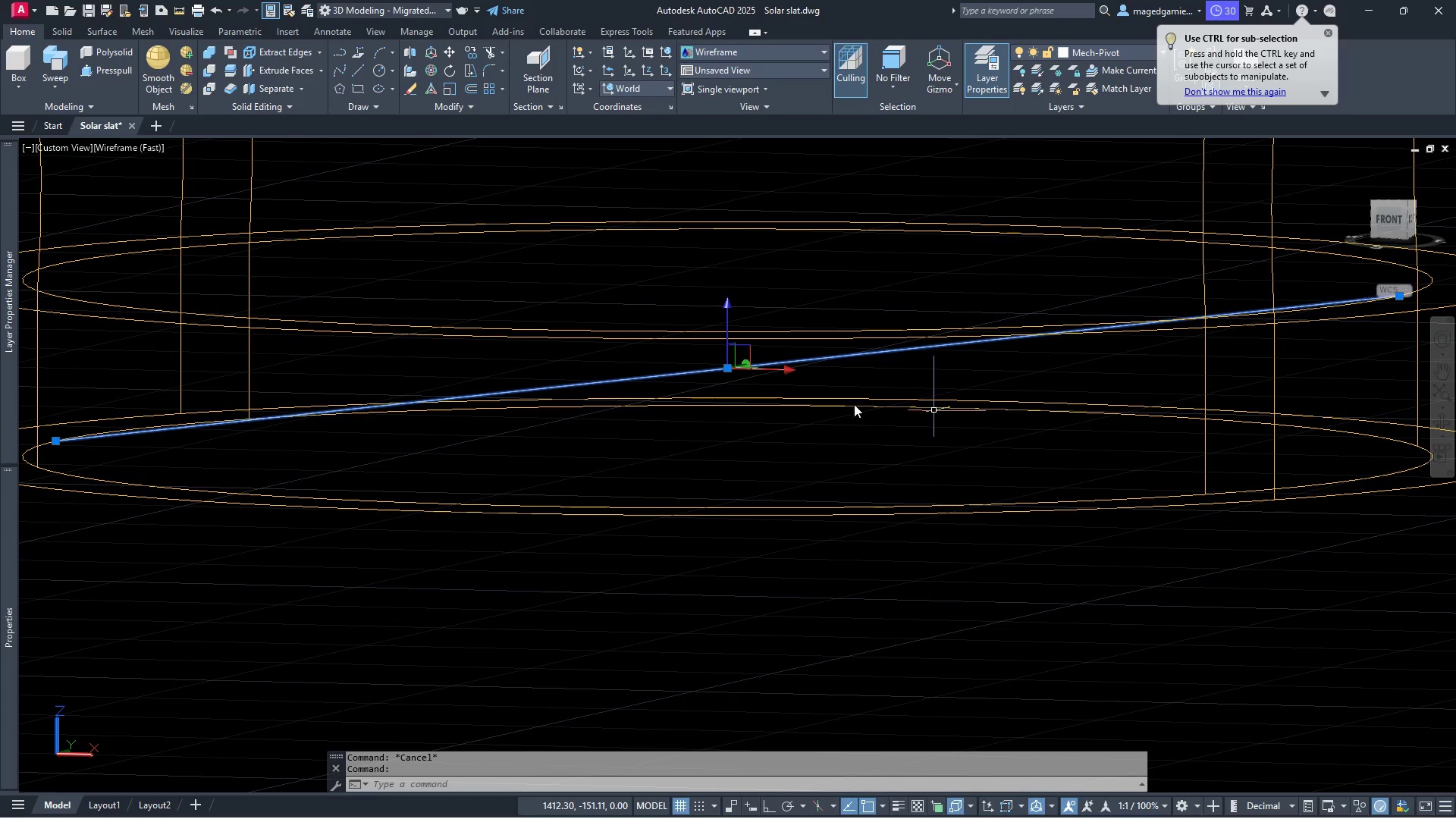 
scroll: coordinate [617, 392], scroll_direction: down, amount: 1.0
 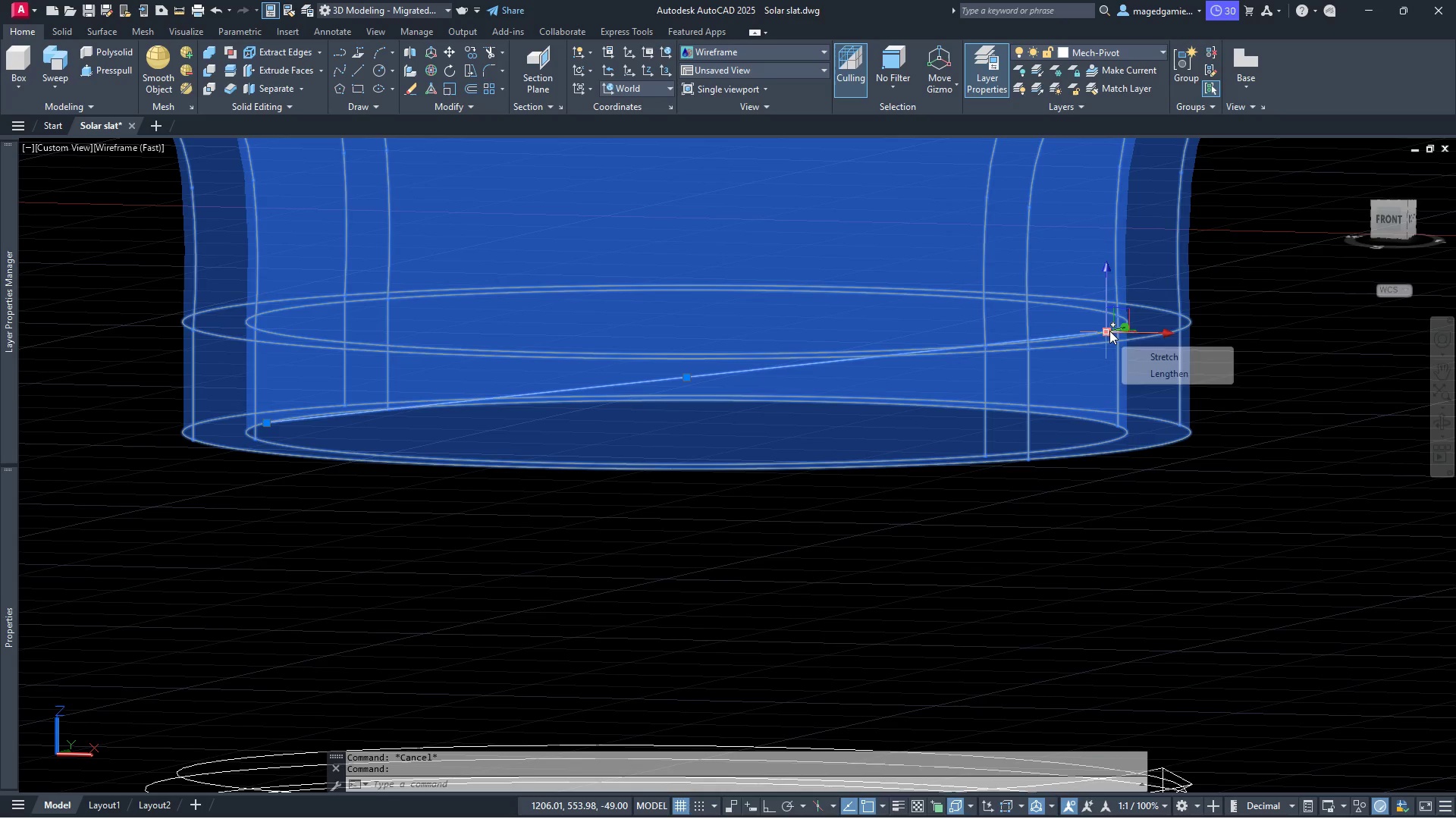 
left_click([1109, 331])
 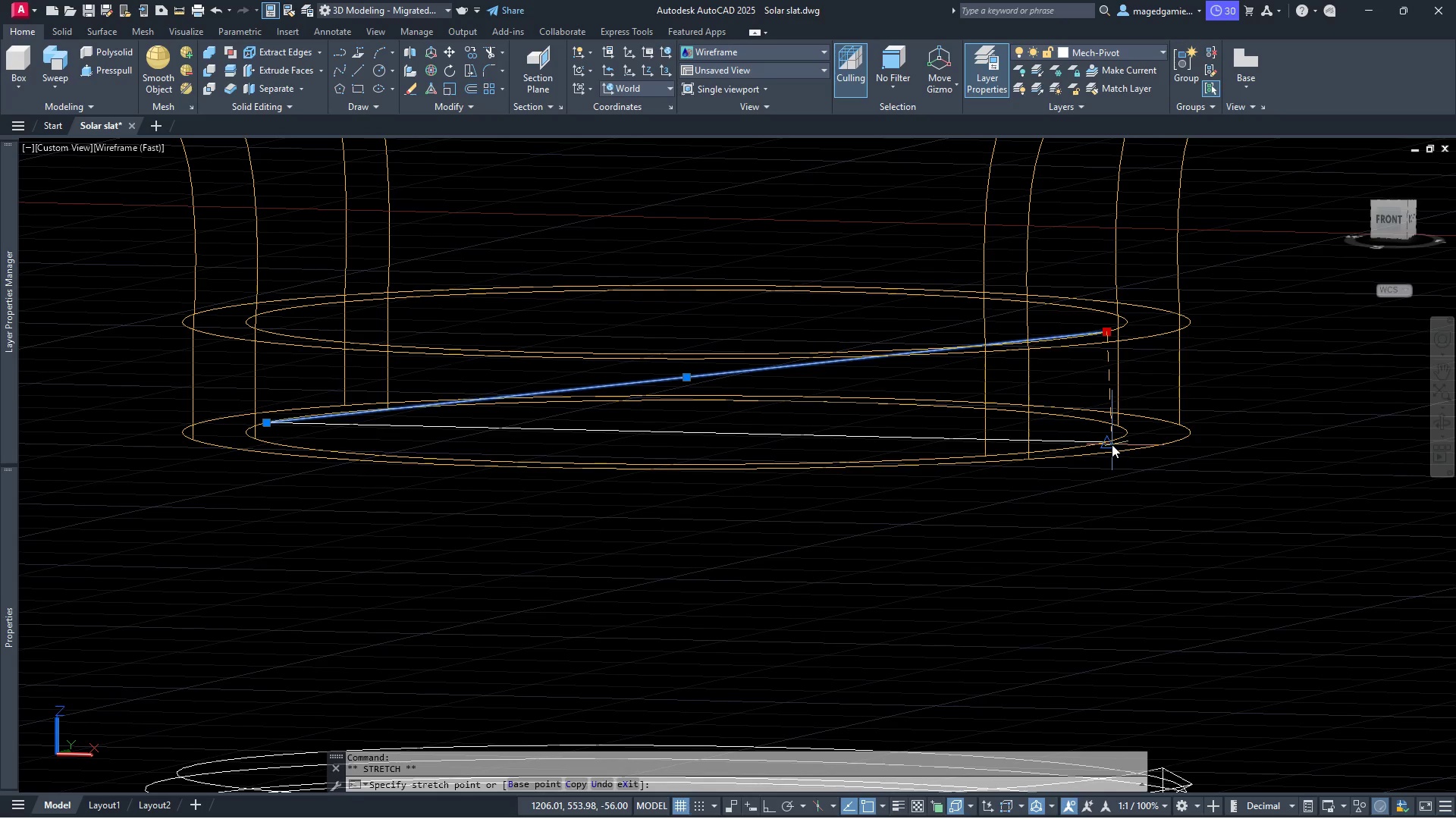 
left_click([1106, 443])
 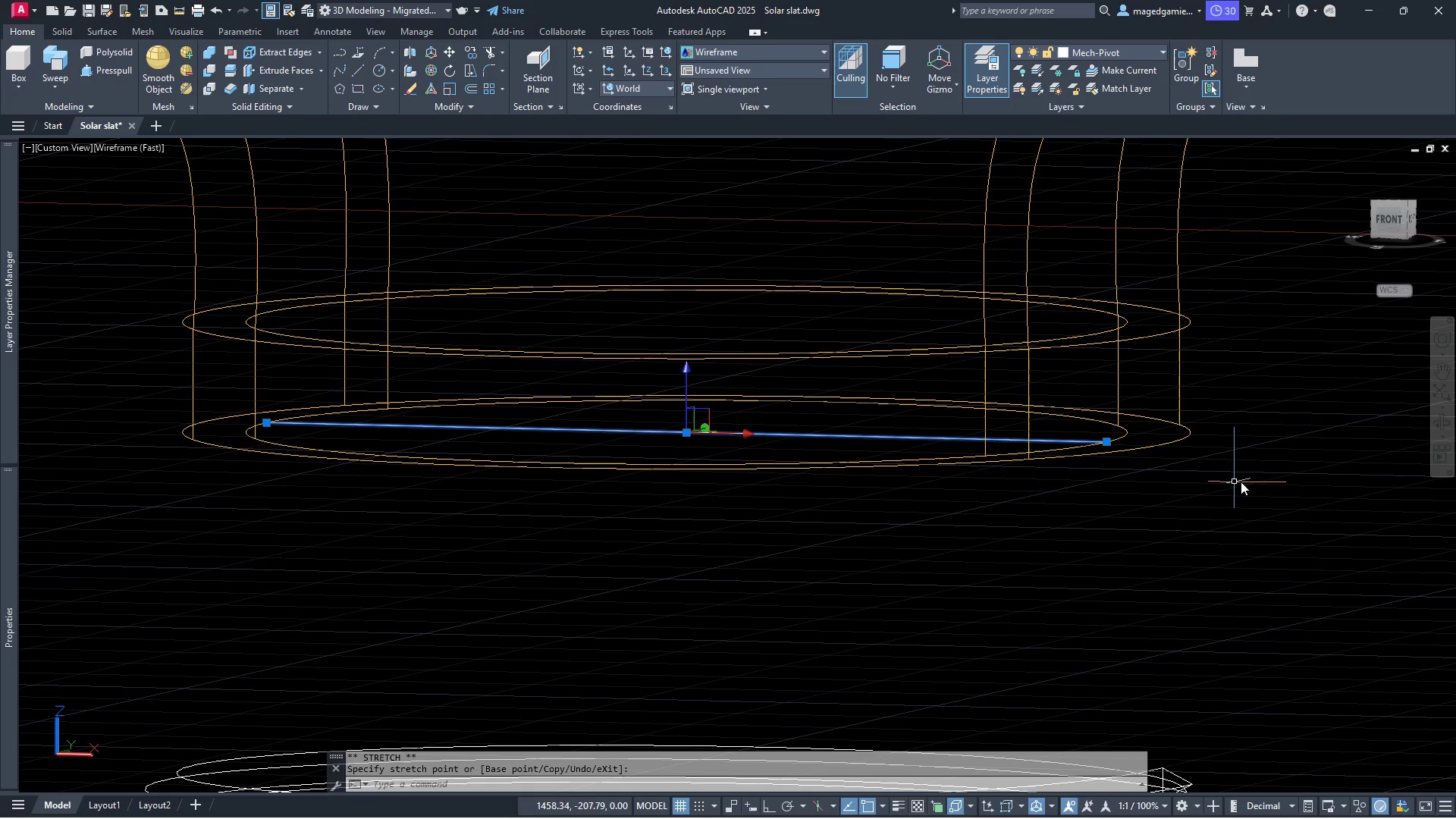 
key(Escape)
 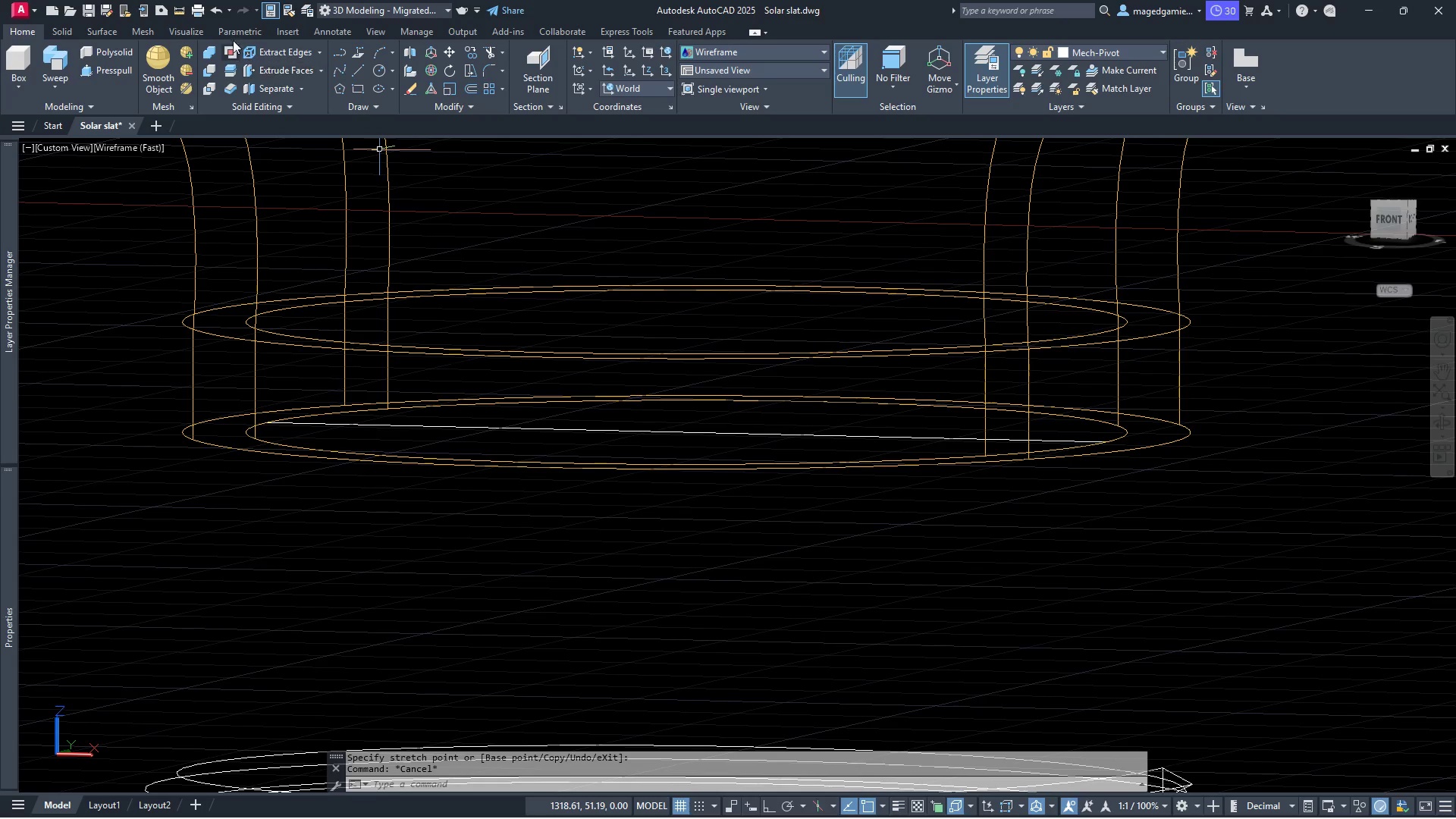 
left_click([177, 8])
 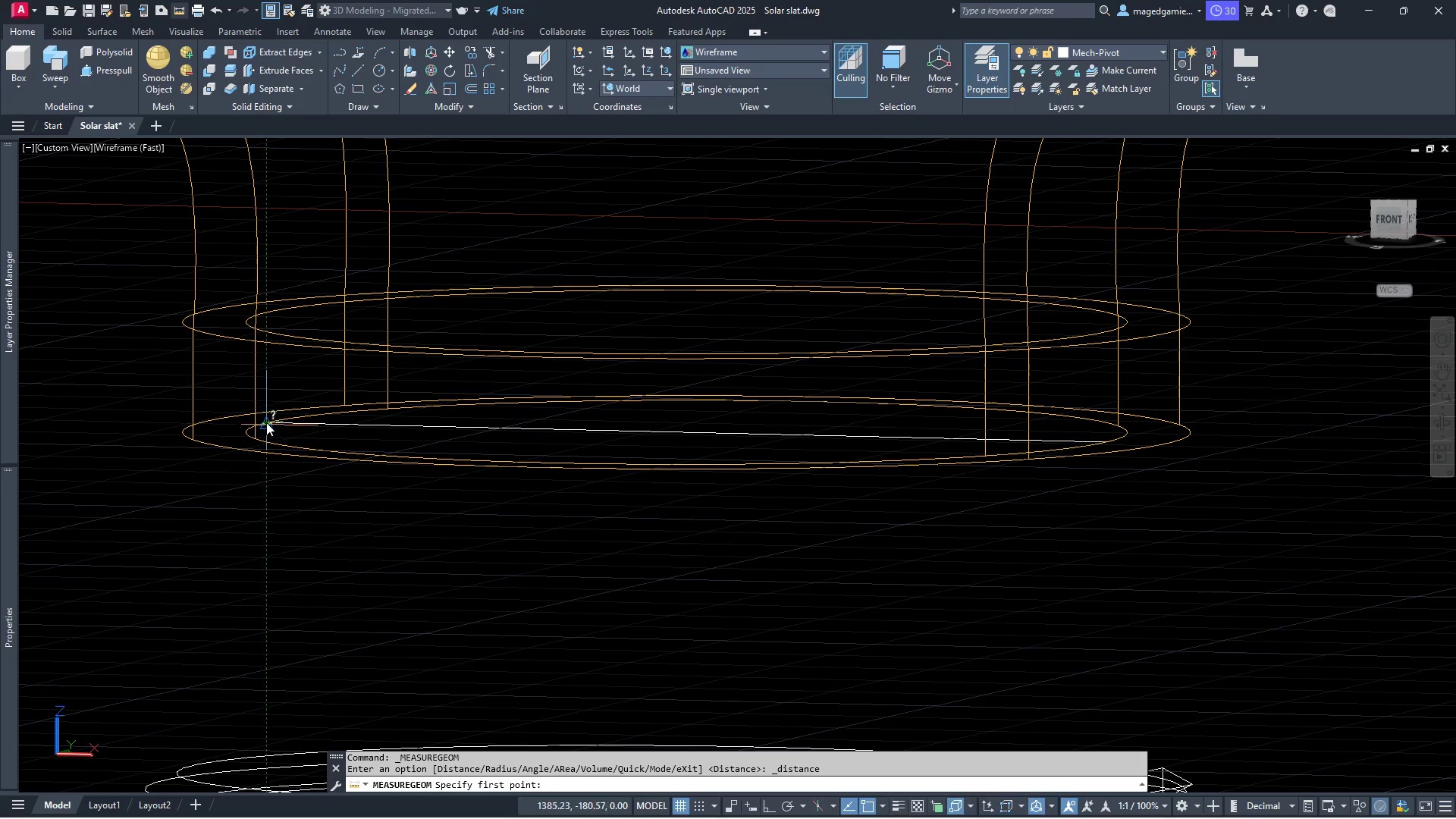 
left_click([266, 422])
 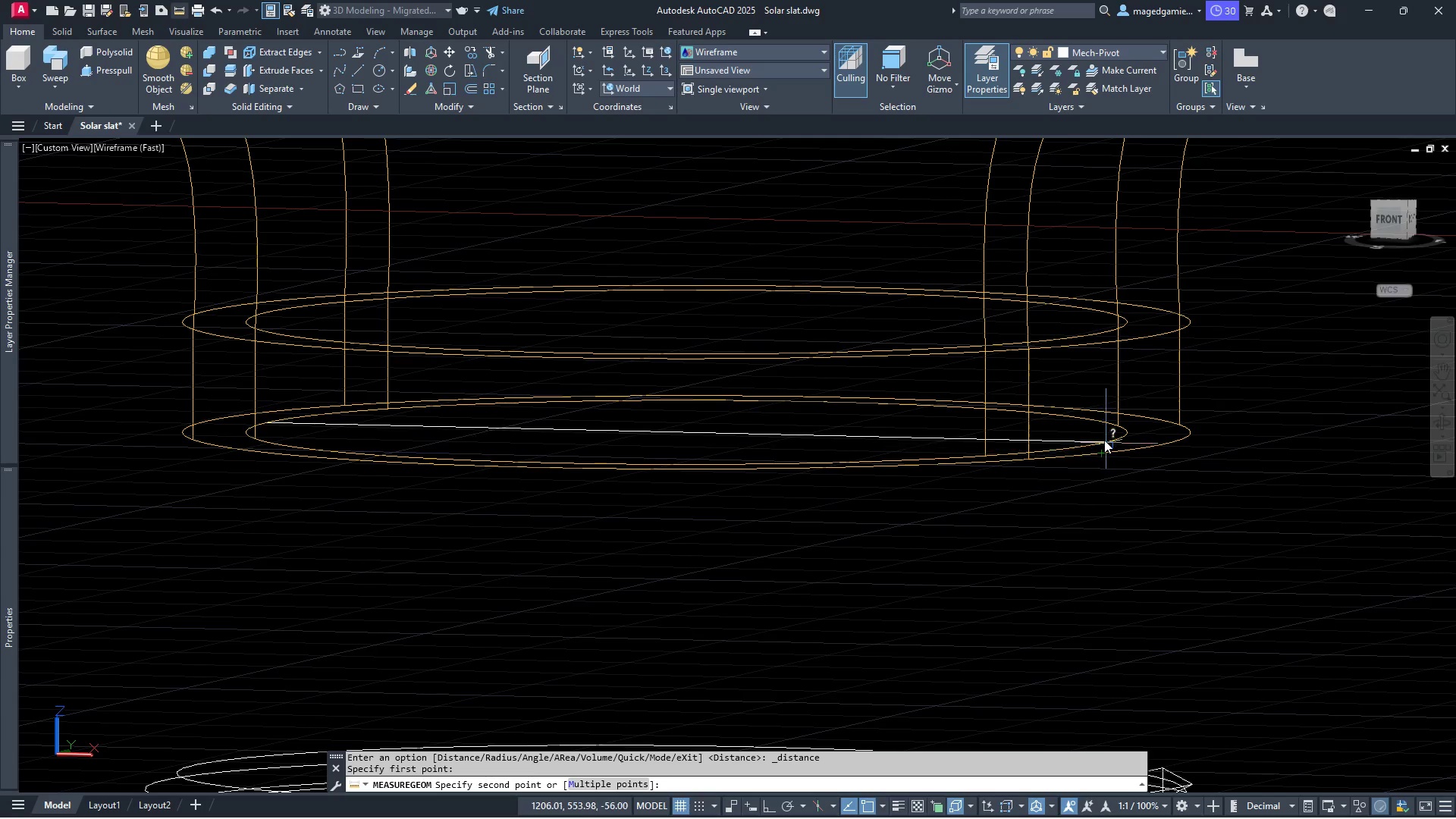 
left_click([1106, 440])
 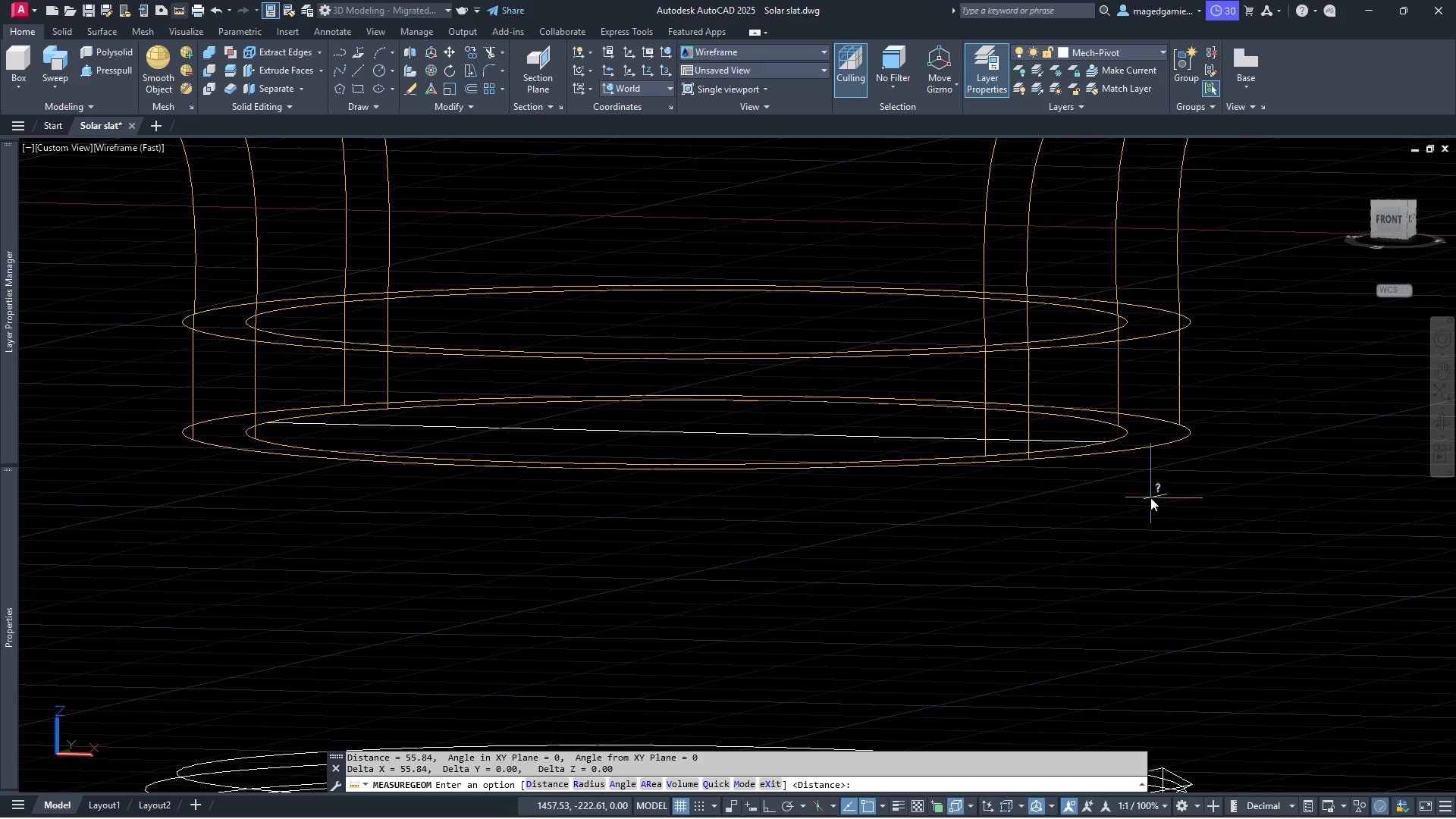 
wait(5.14)
 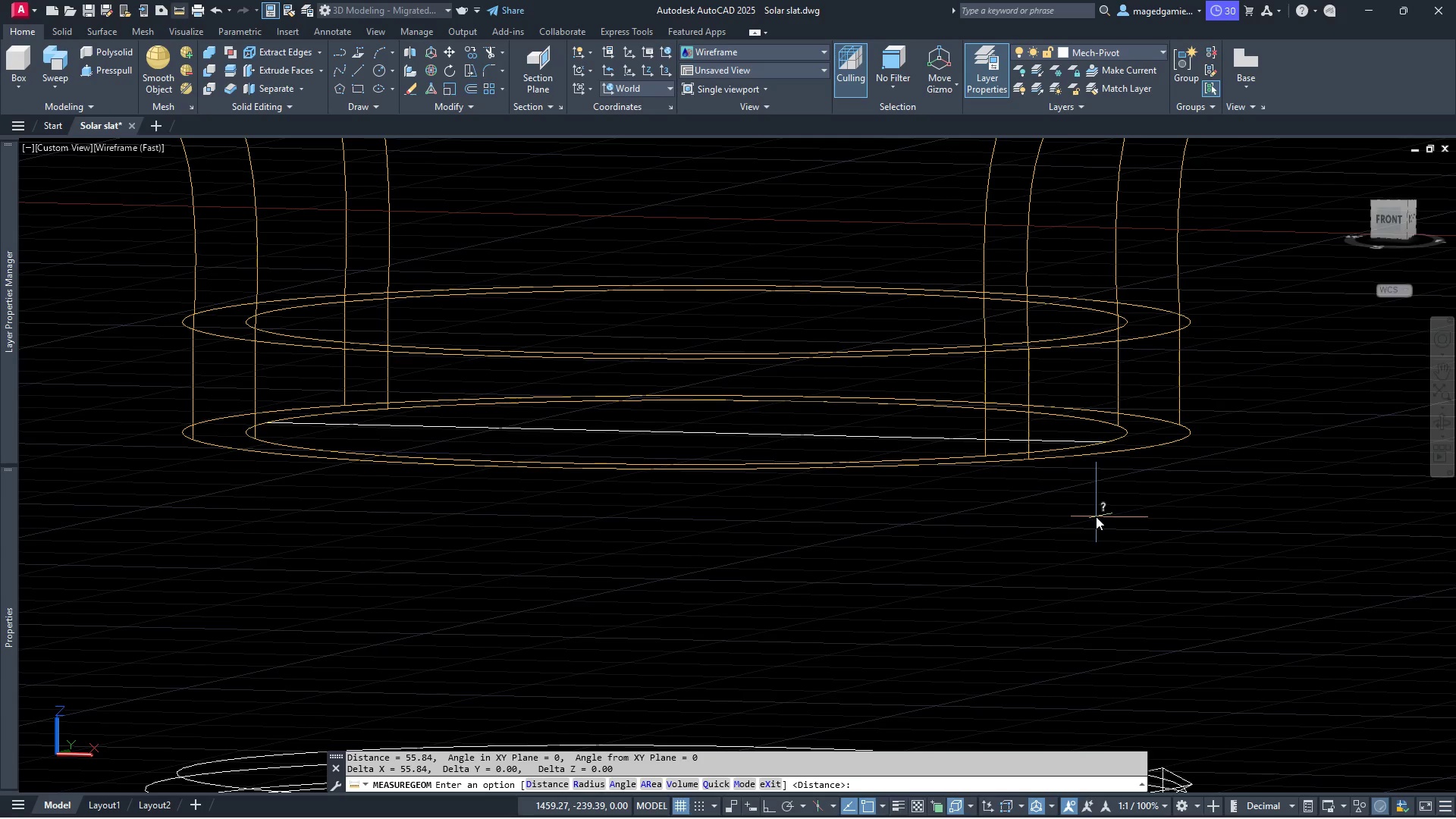 
key(Escape)
 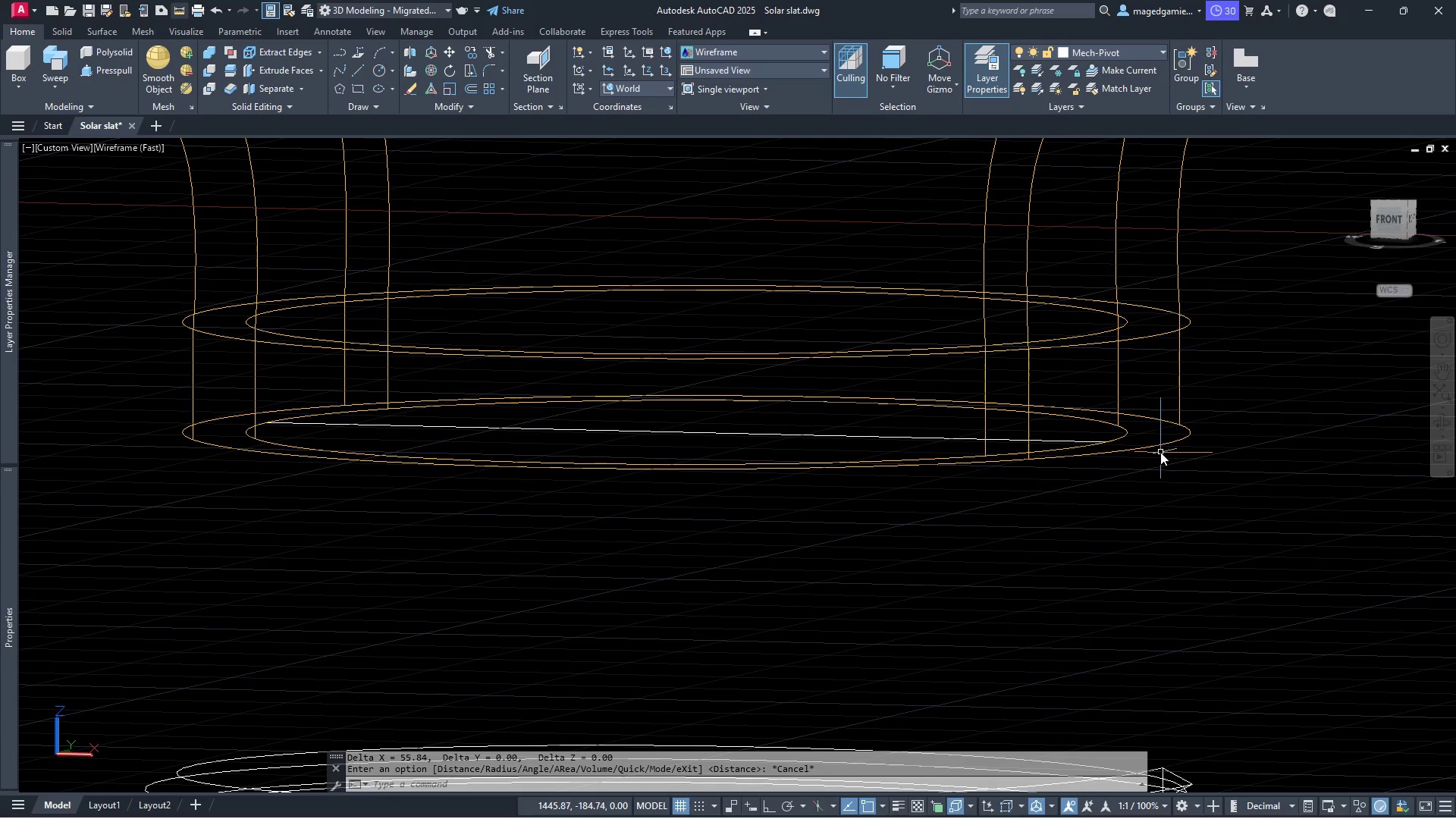 
right_click([1160, 452])
 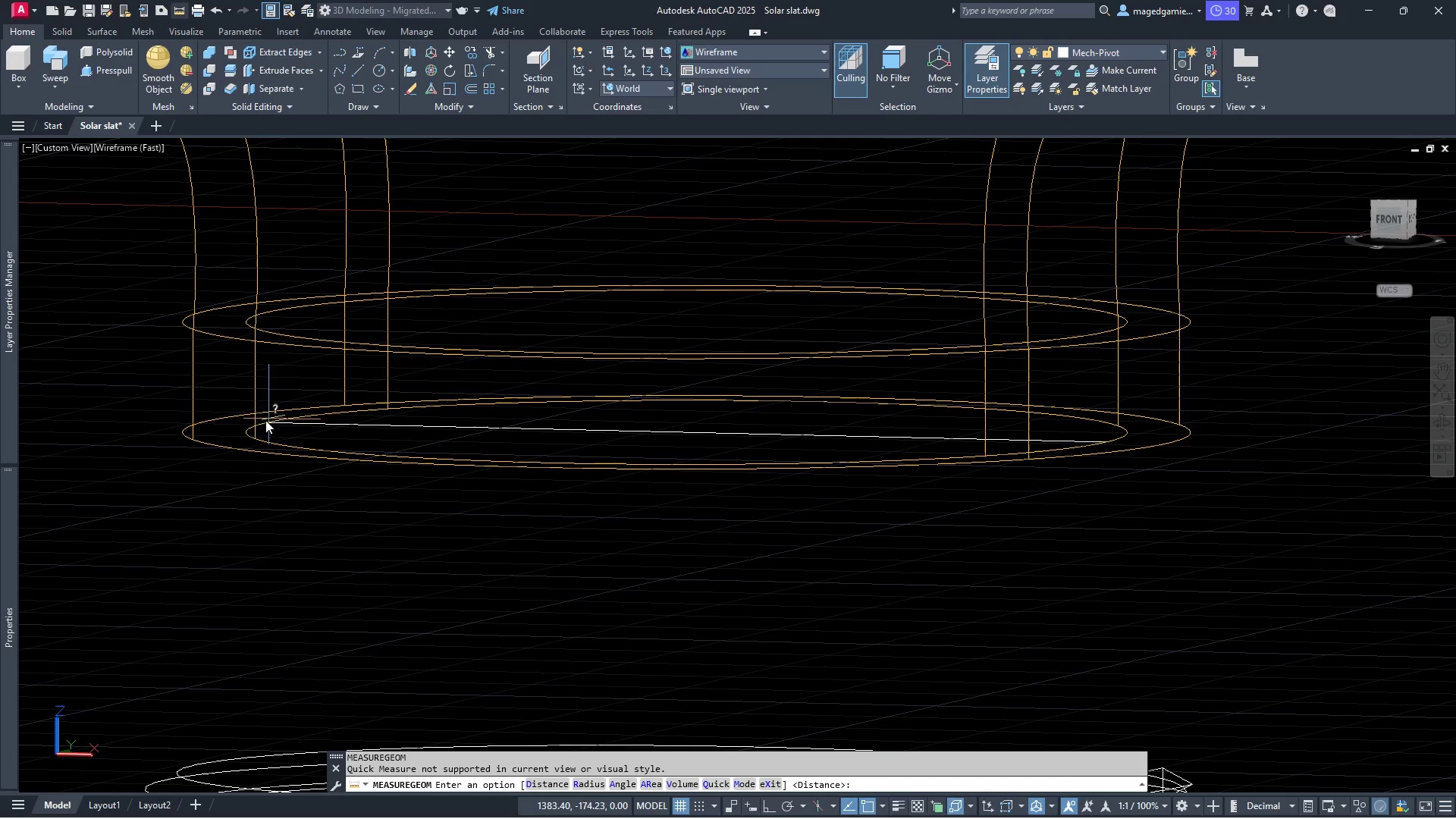 
wait(7.67)
 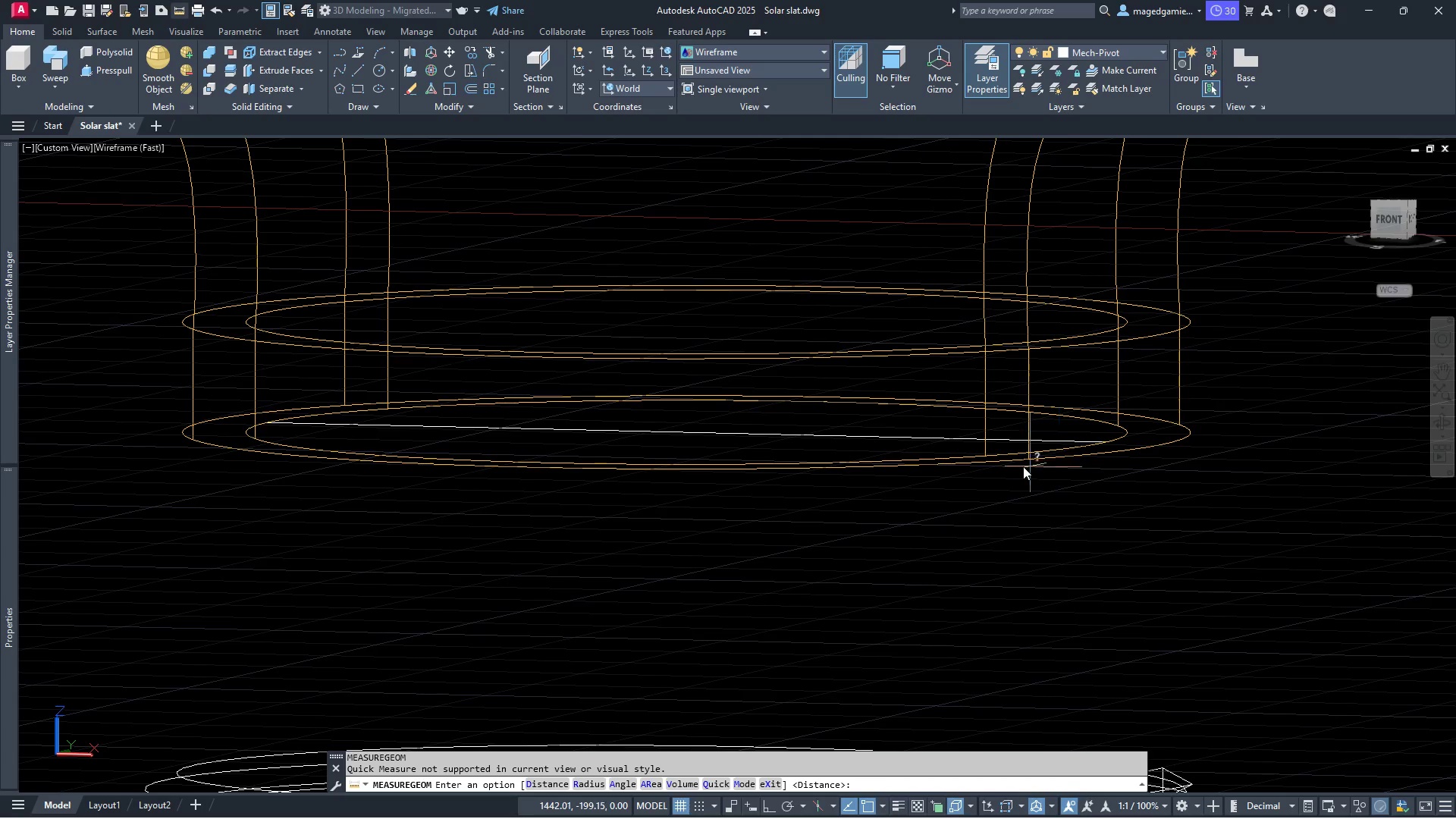 
scroll: coordinate [893, 421], scroll_direction: down, amount: 2.0
 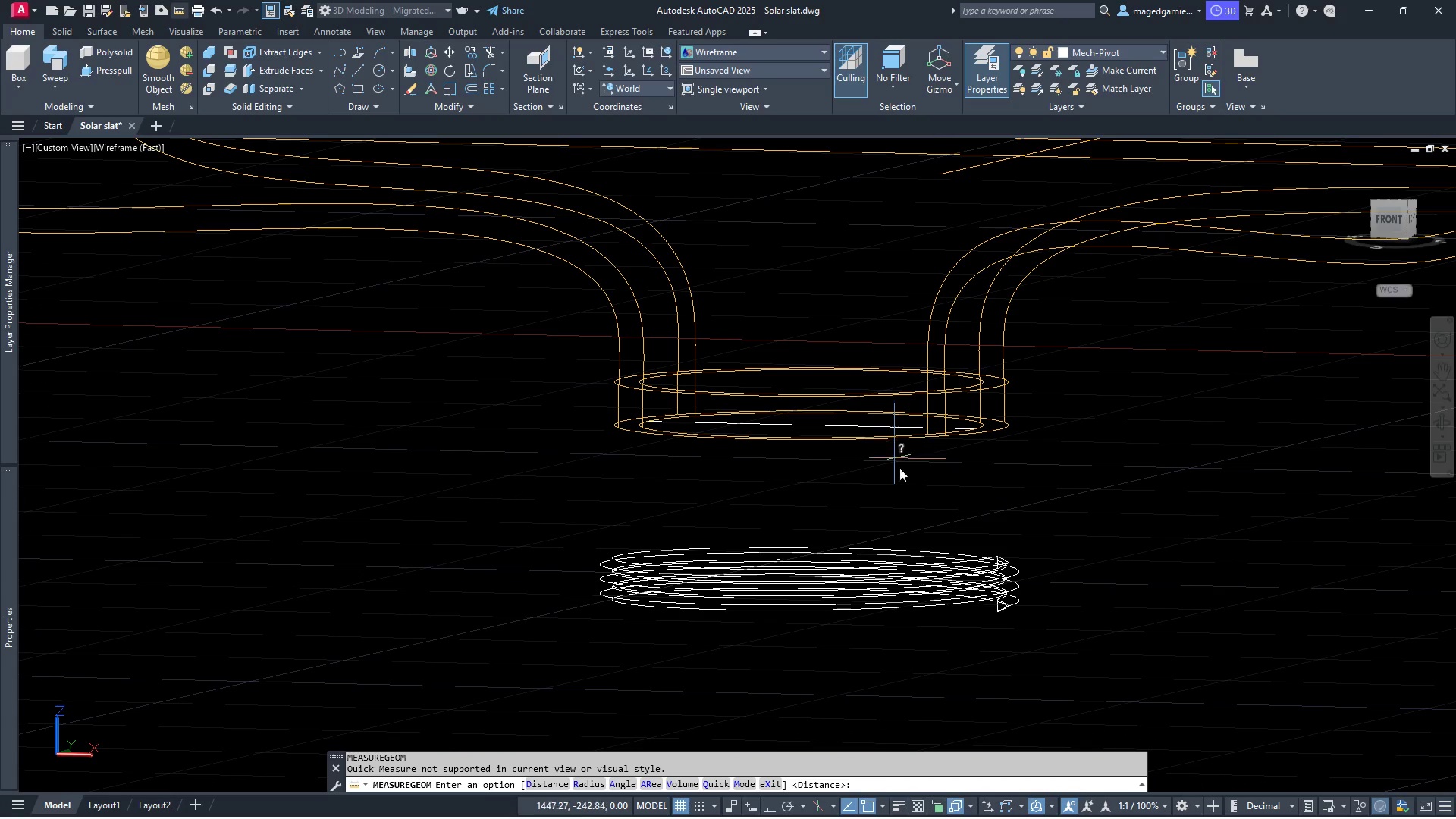 
scroll: coordinate [905, 473], scroll_direction: up, amount: 1.0
 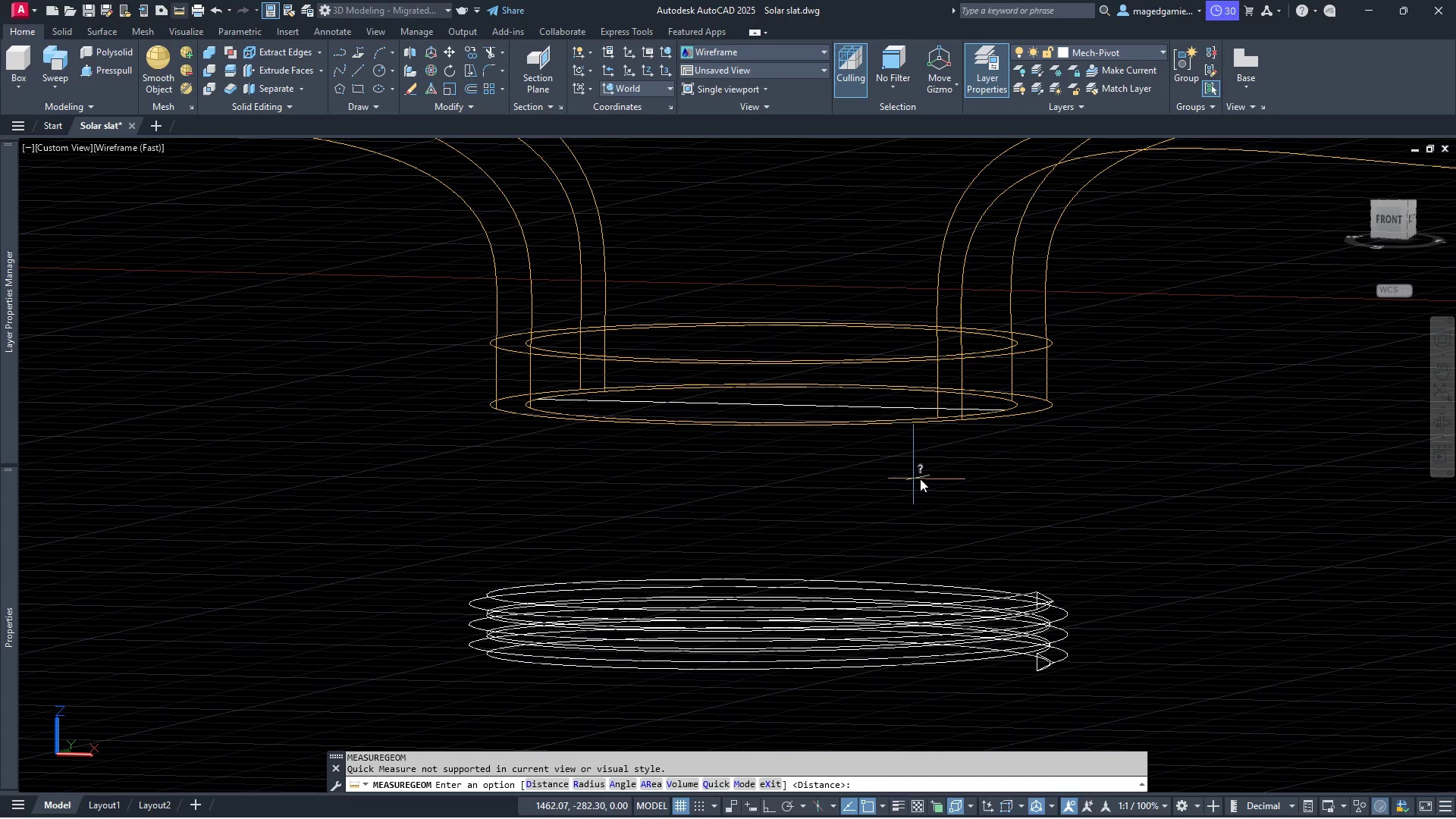 
key(Escape)
 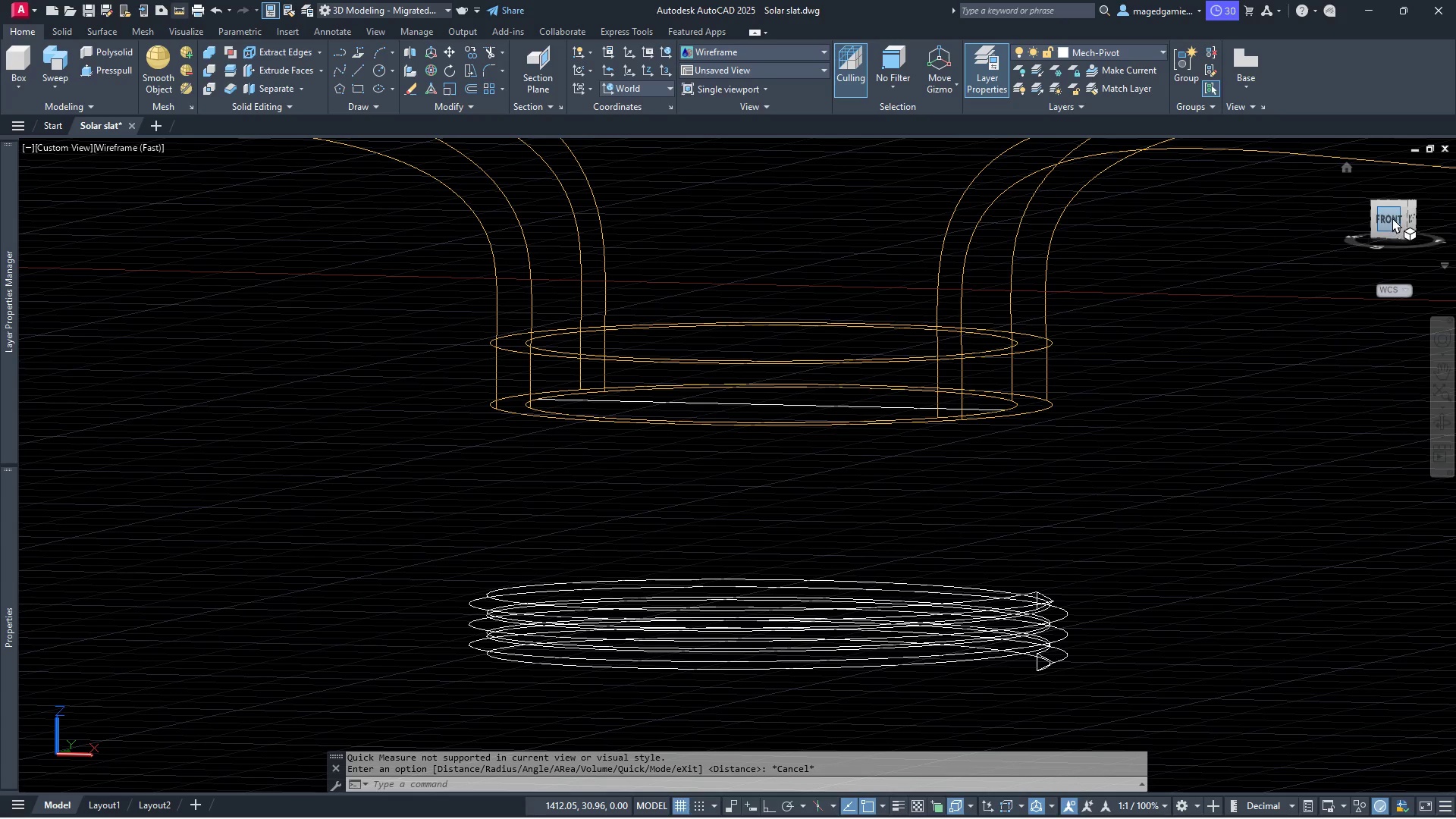 
left_click([1392, 215])
 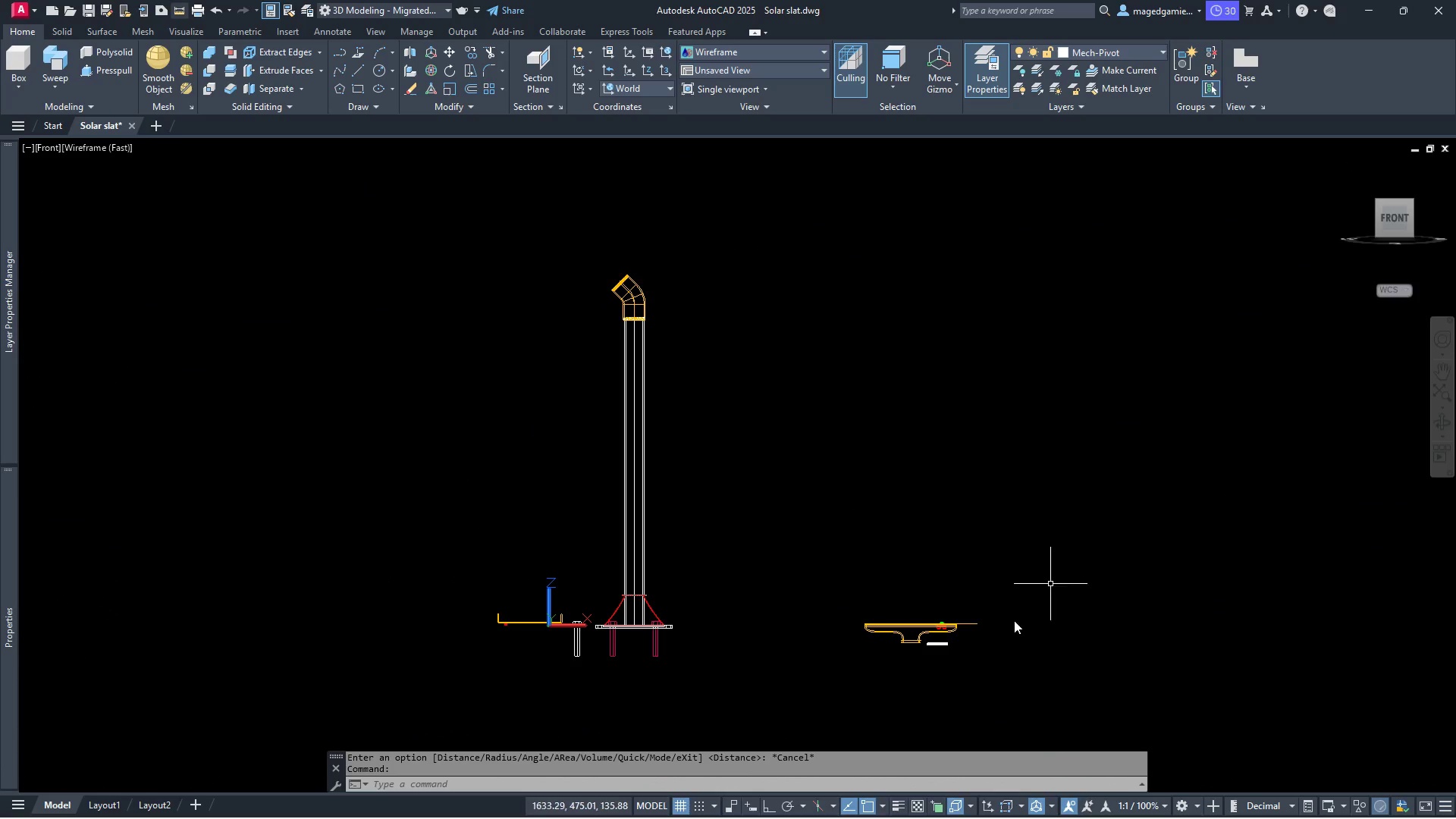 
scroll: coordinate [902, 428], scroll_direction: up, amount: 10.0
 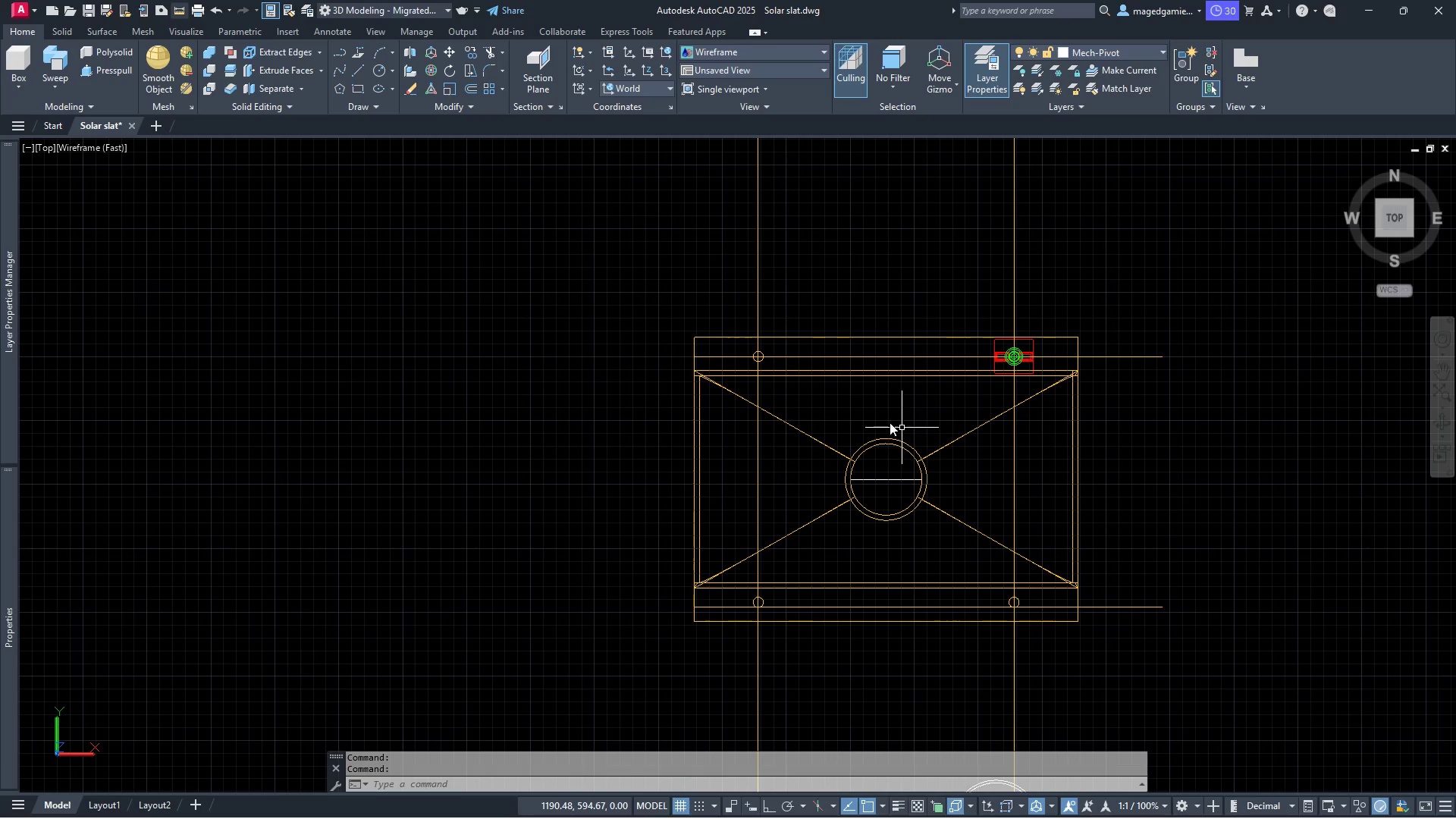 
scroll: coordinate [827, 395], scroll_direction: down, amount: 1.0
 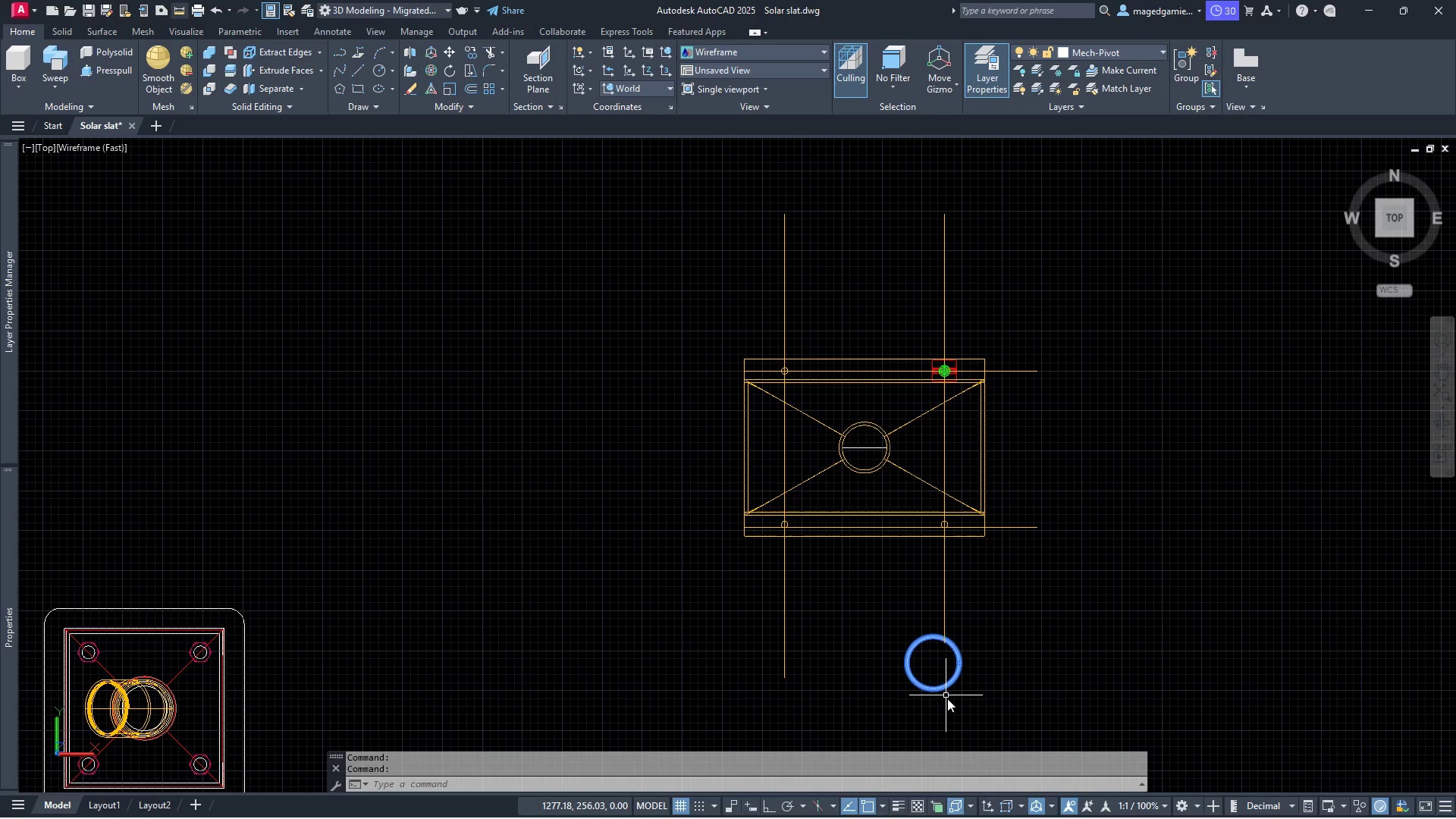 
left_click([950, 705])
 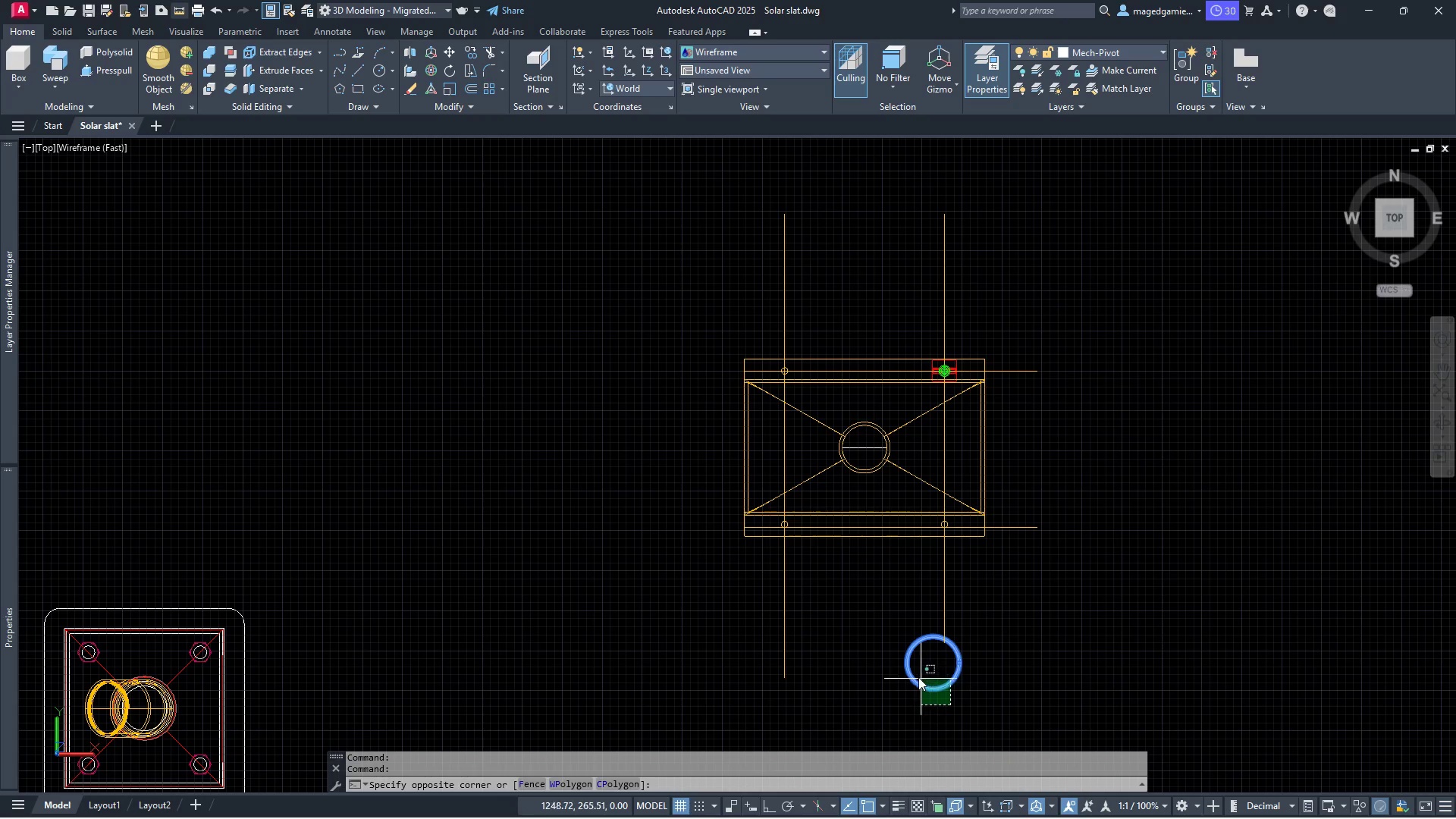 
left_click([918, 677])
 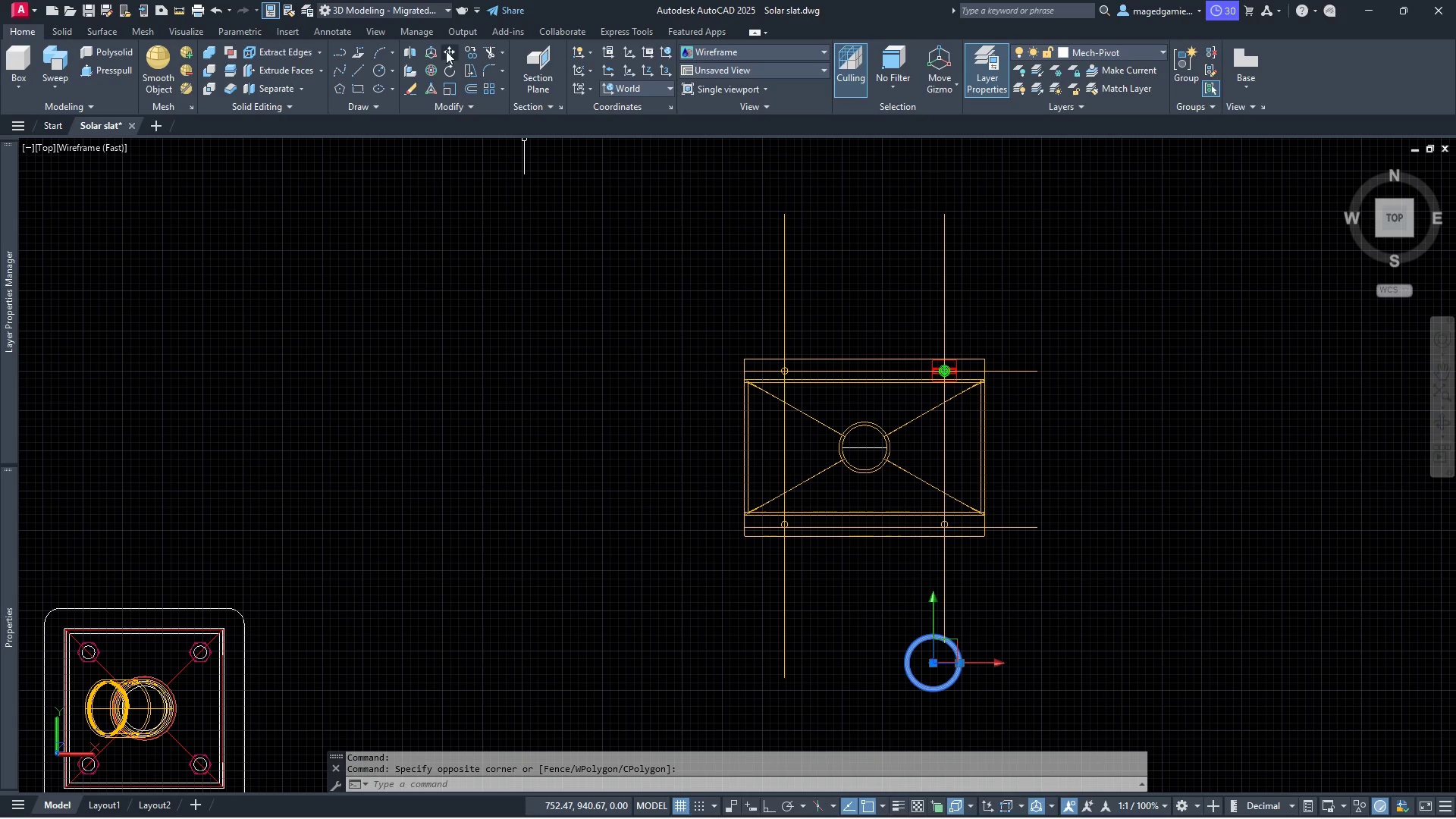 
left_click([449, 47])
 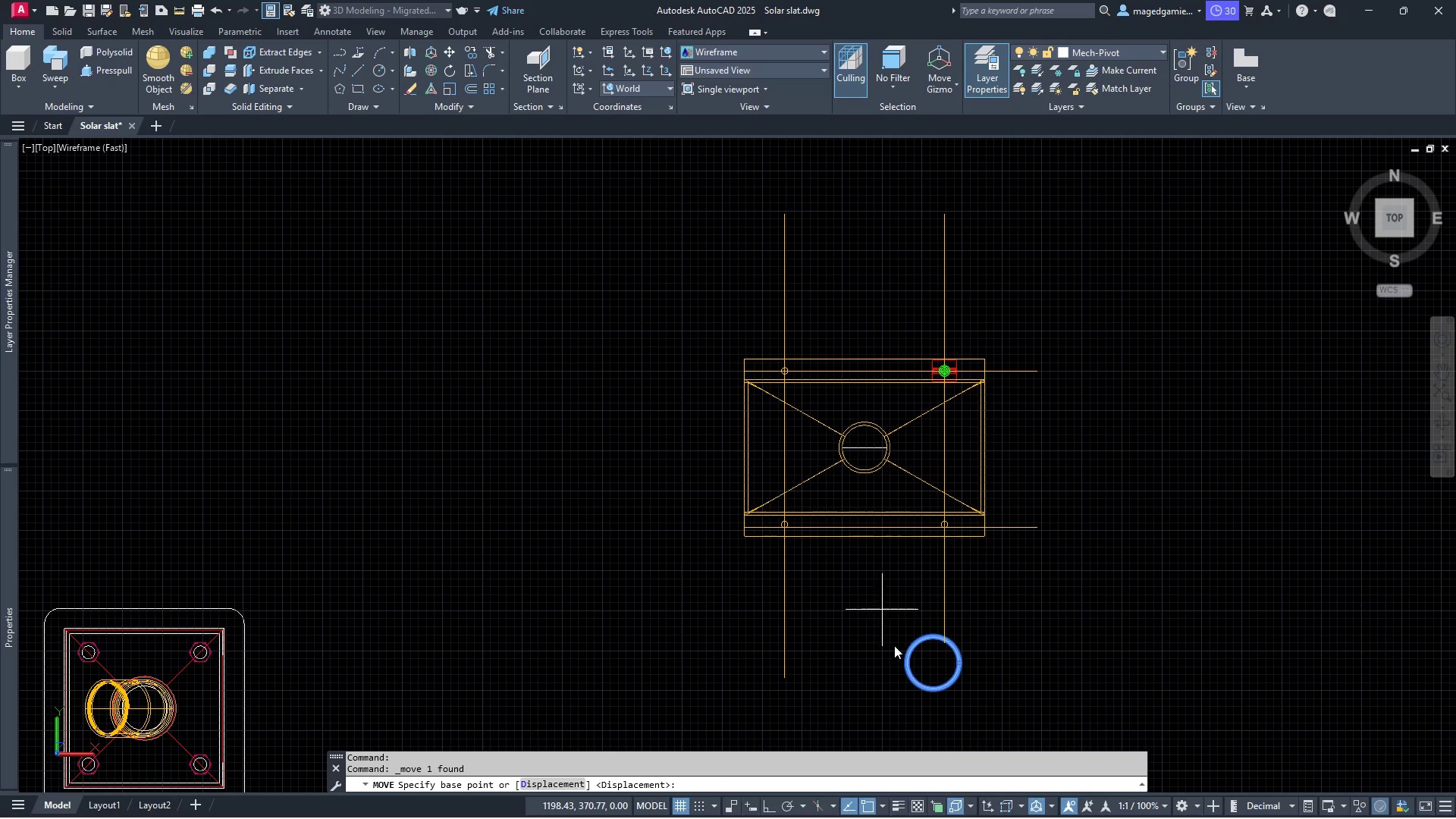 
scroll: coordinate [918, 683], scroll_direction: up, amount: 4.0
 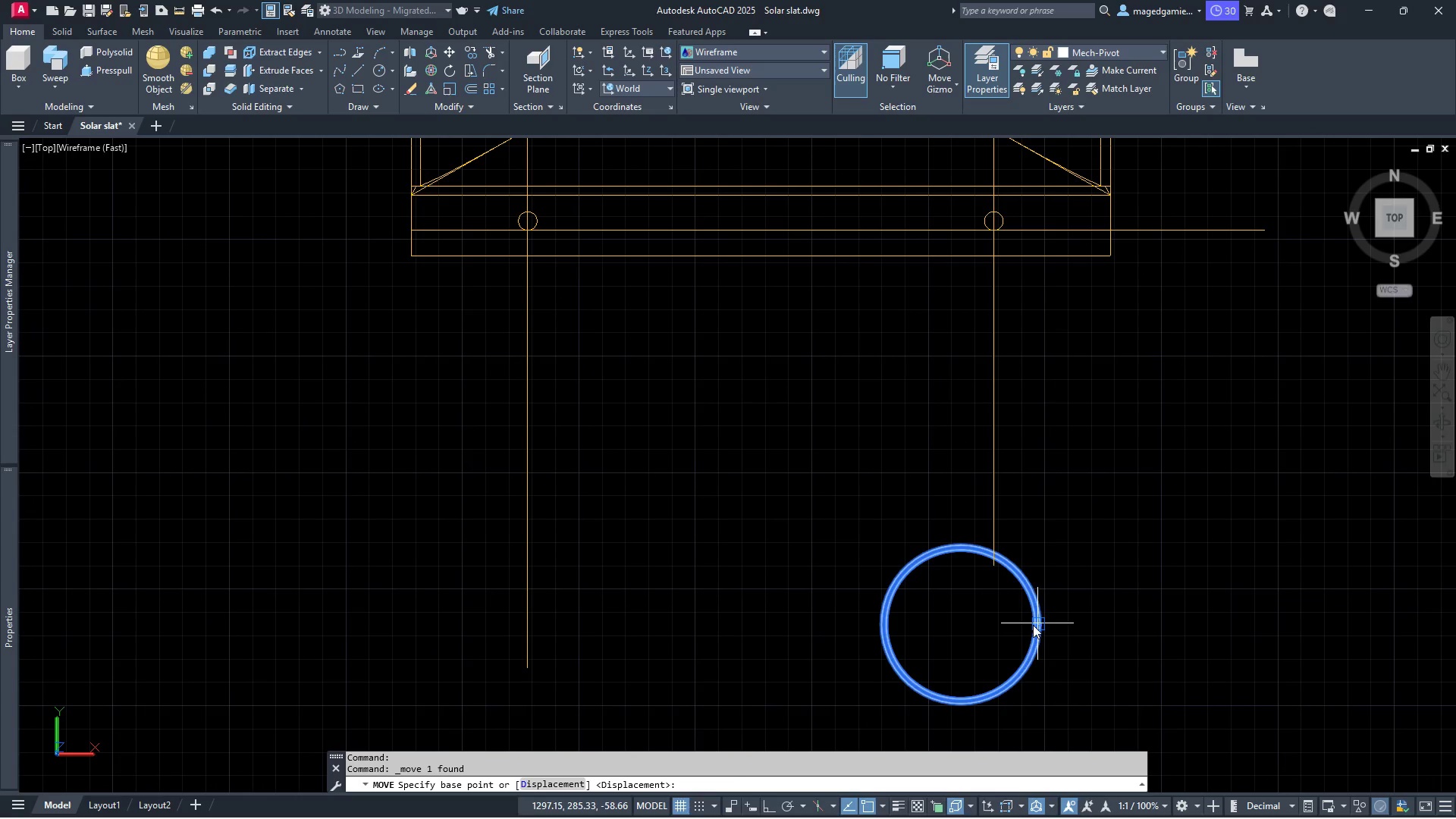 
wait(5.56)
 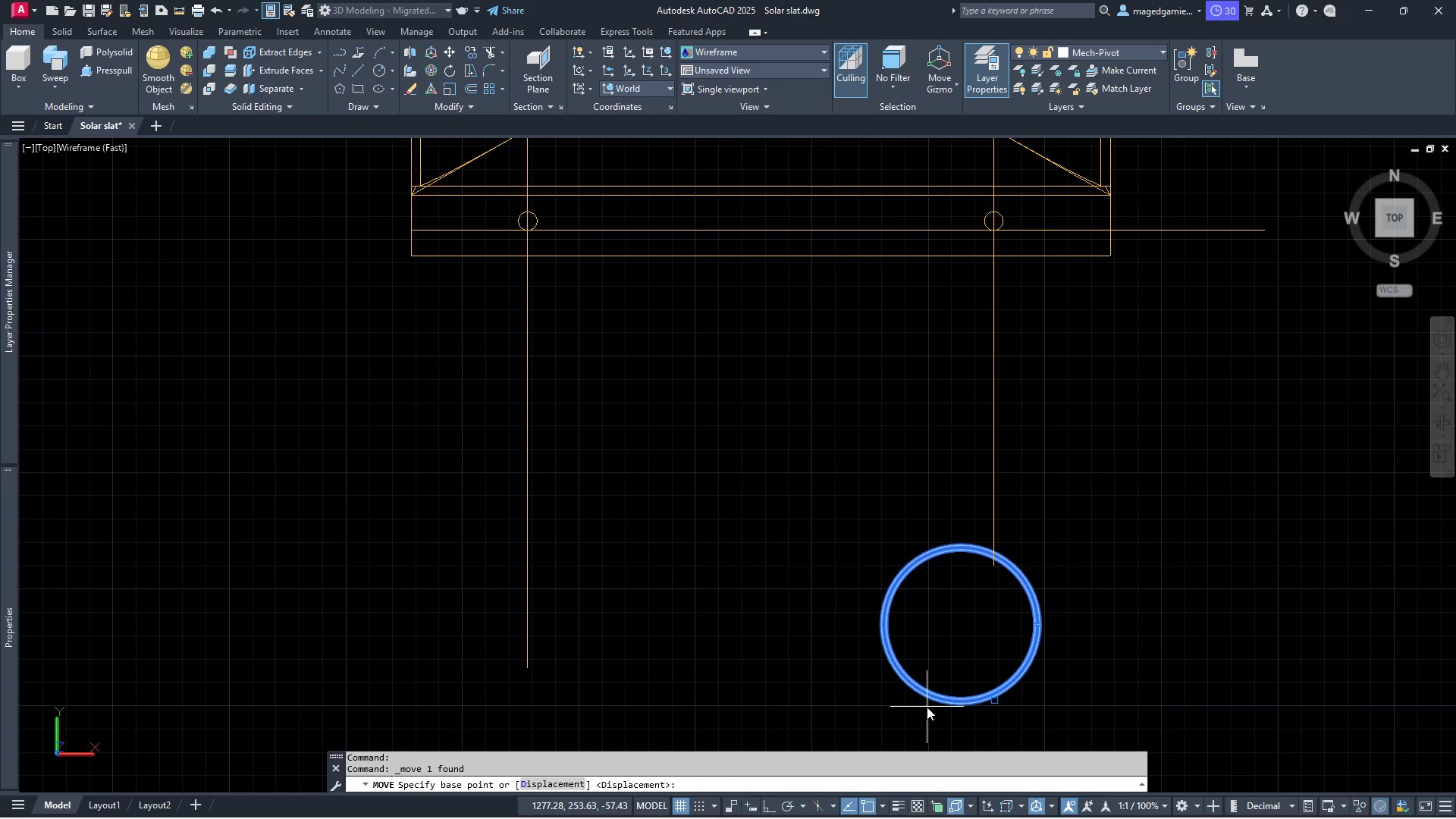 
scroll: coordinate [983, 676], scroll_direction: up, amount: 4.0
 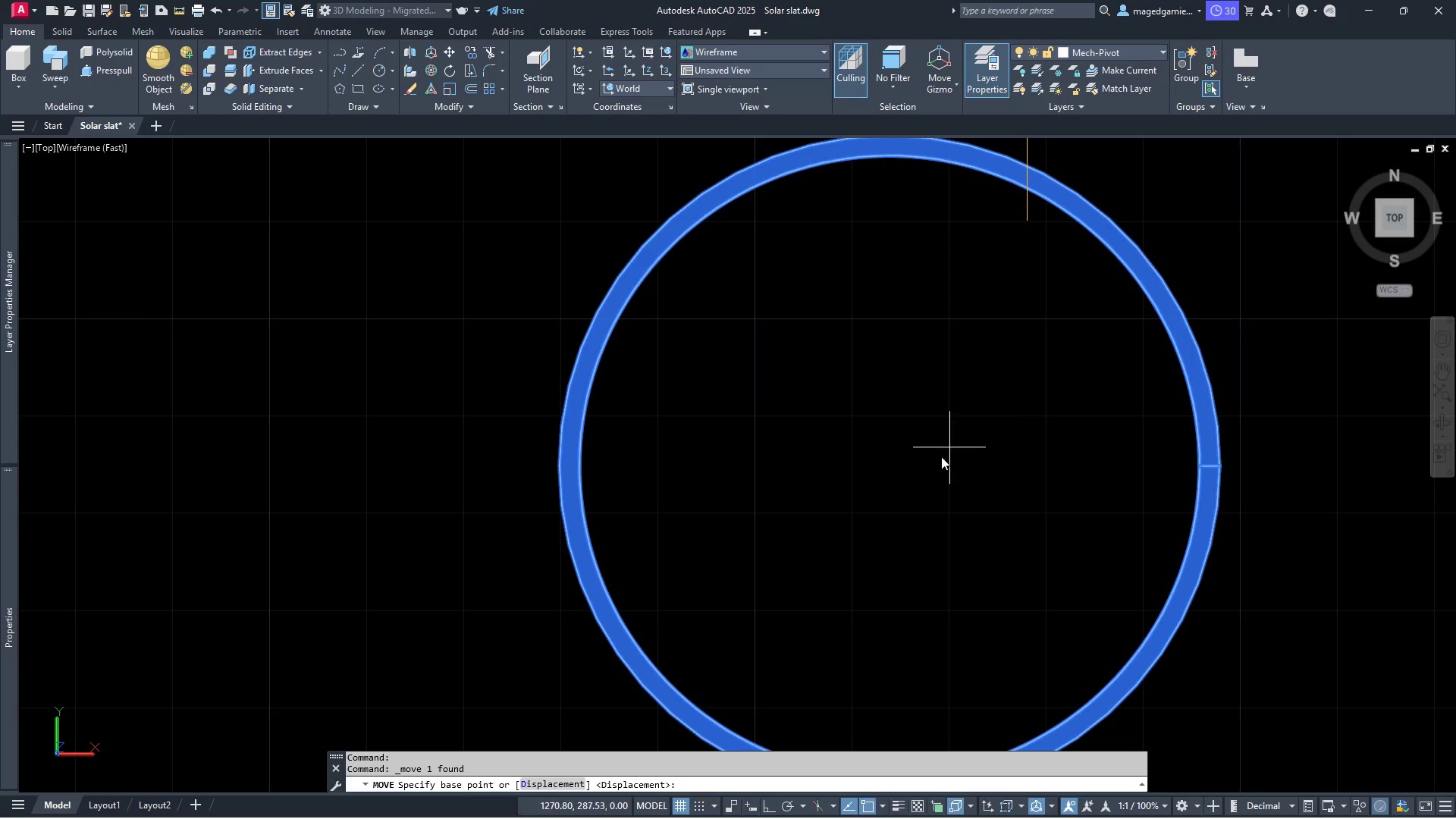 
wait(10.81)
 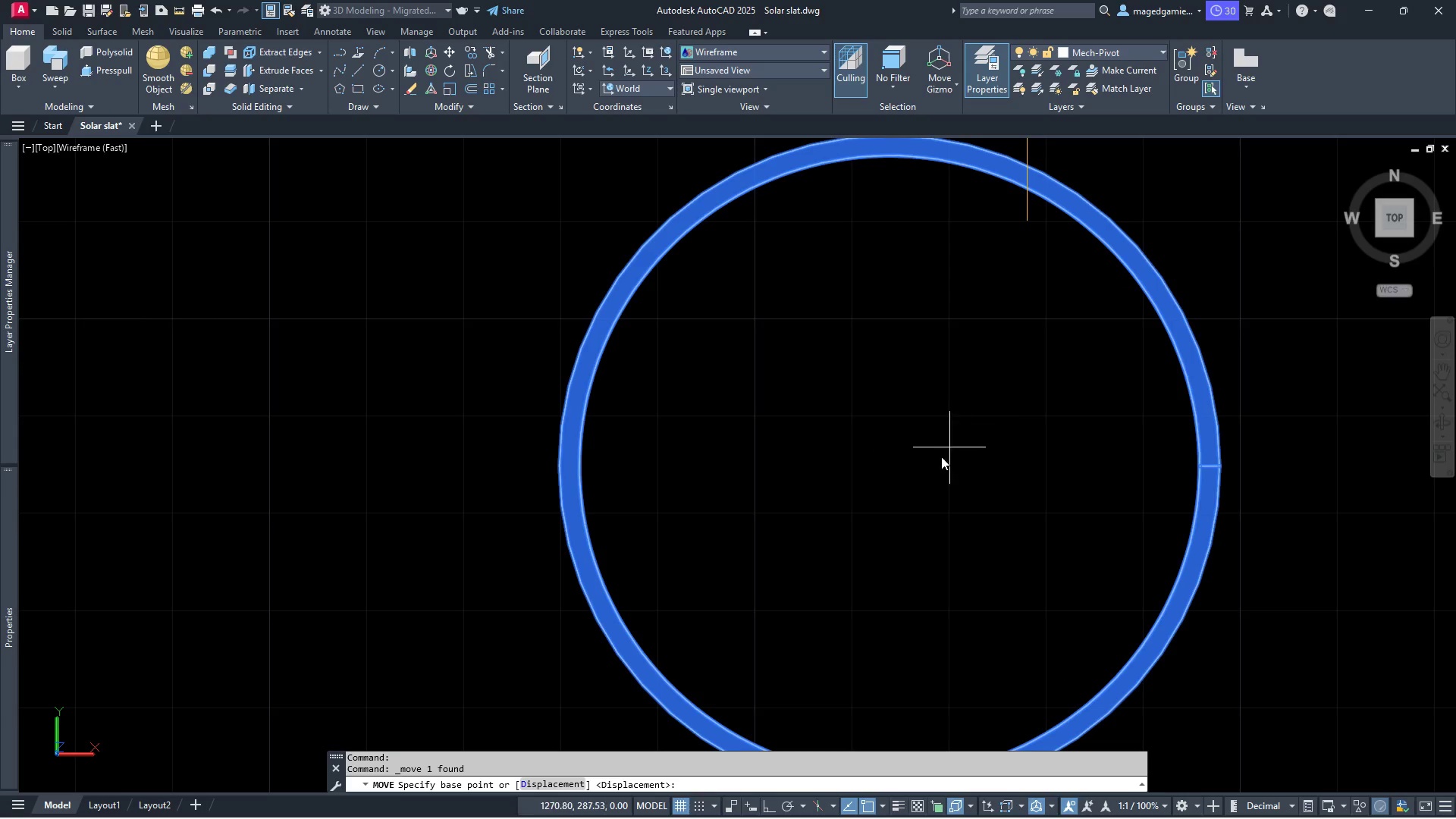 
left_click([580, 472])
 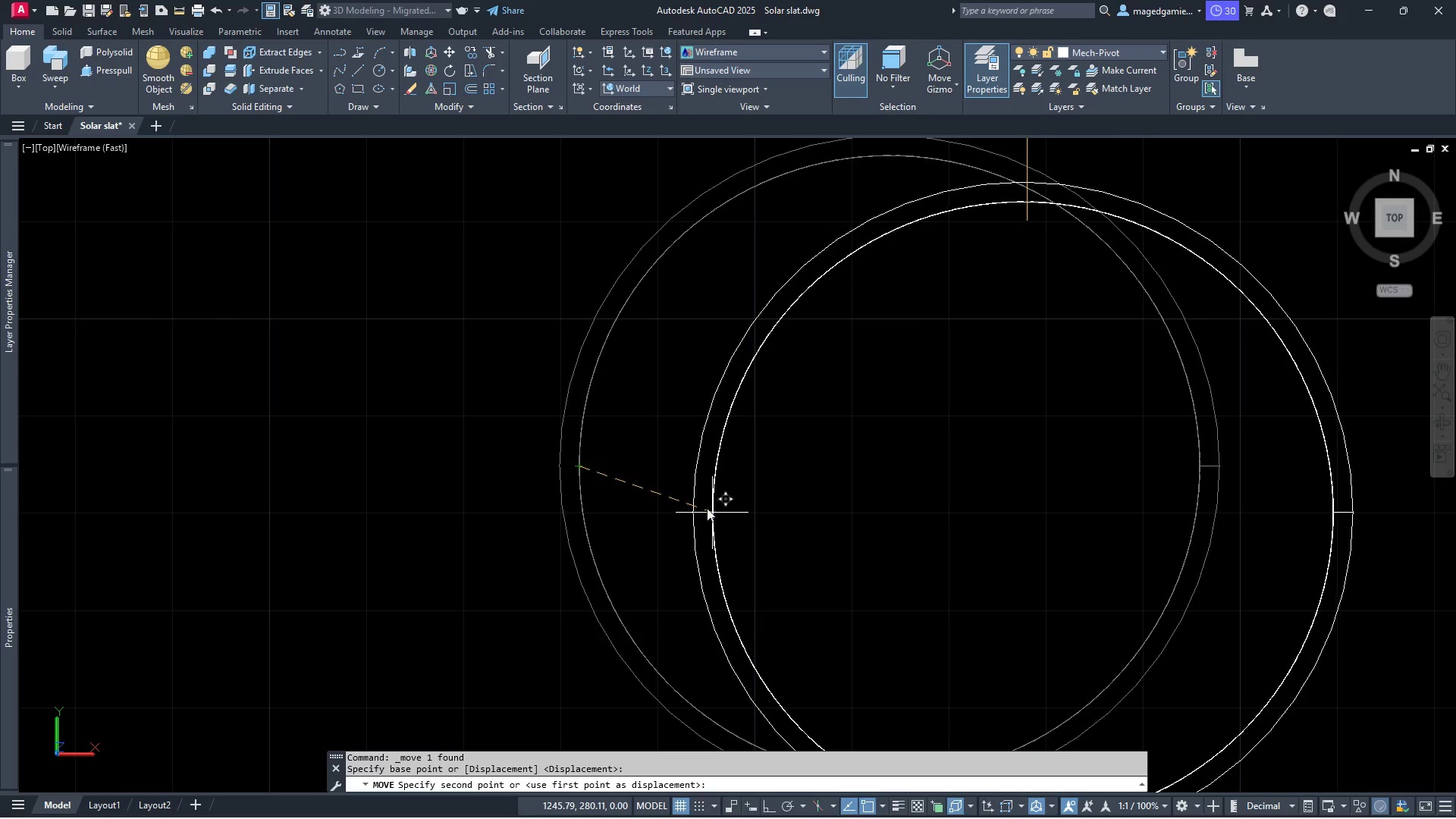 
scroll: coordinate [784, 495], scroll_direction: down, amount: 5.0
 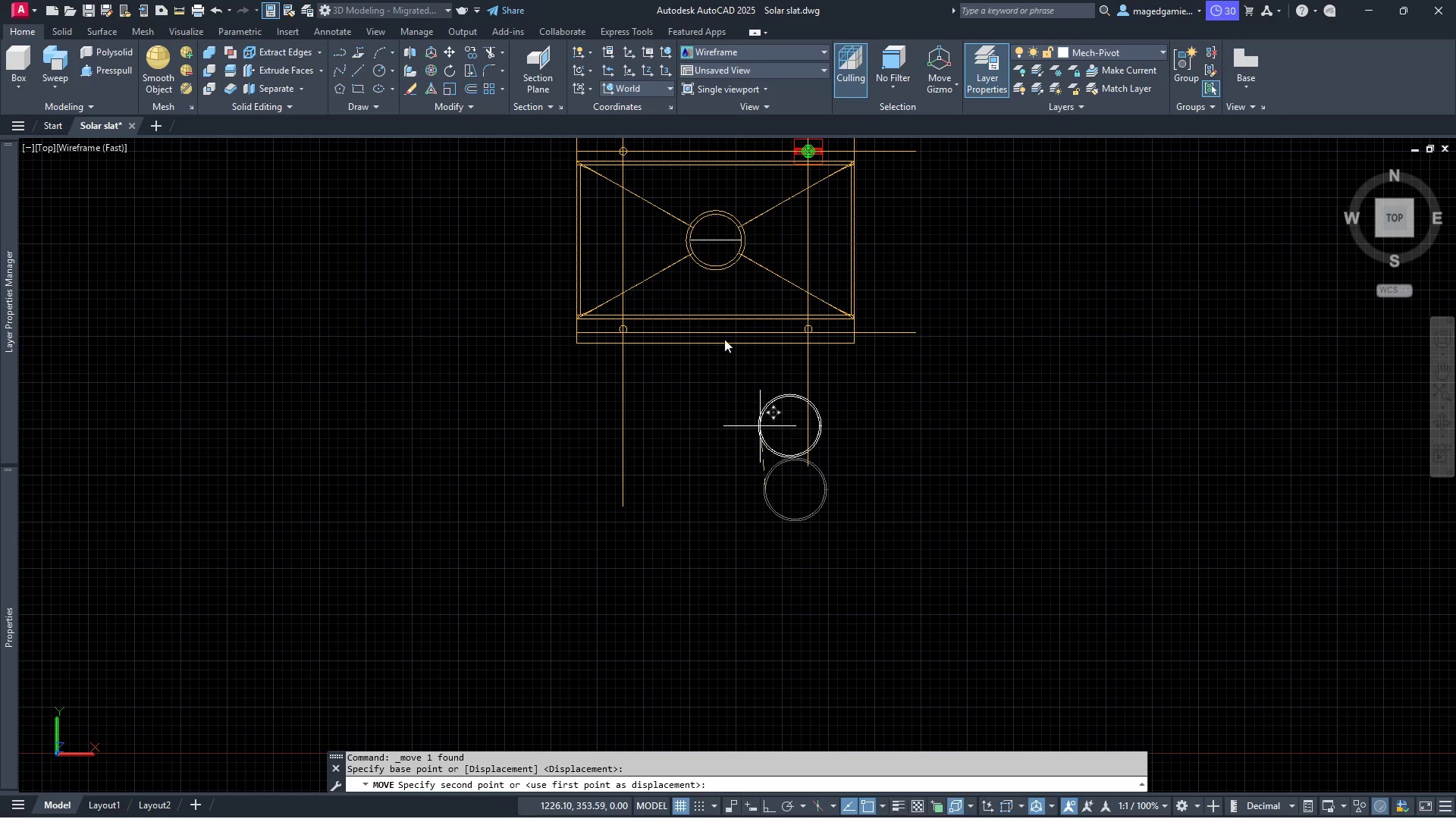 
scroll: coordinate [727, 262], scroll_direction: up, amount: 7.0
 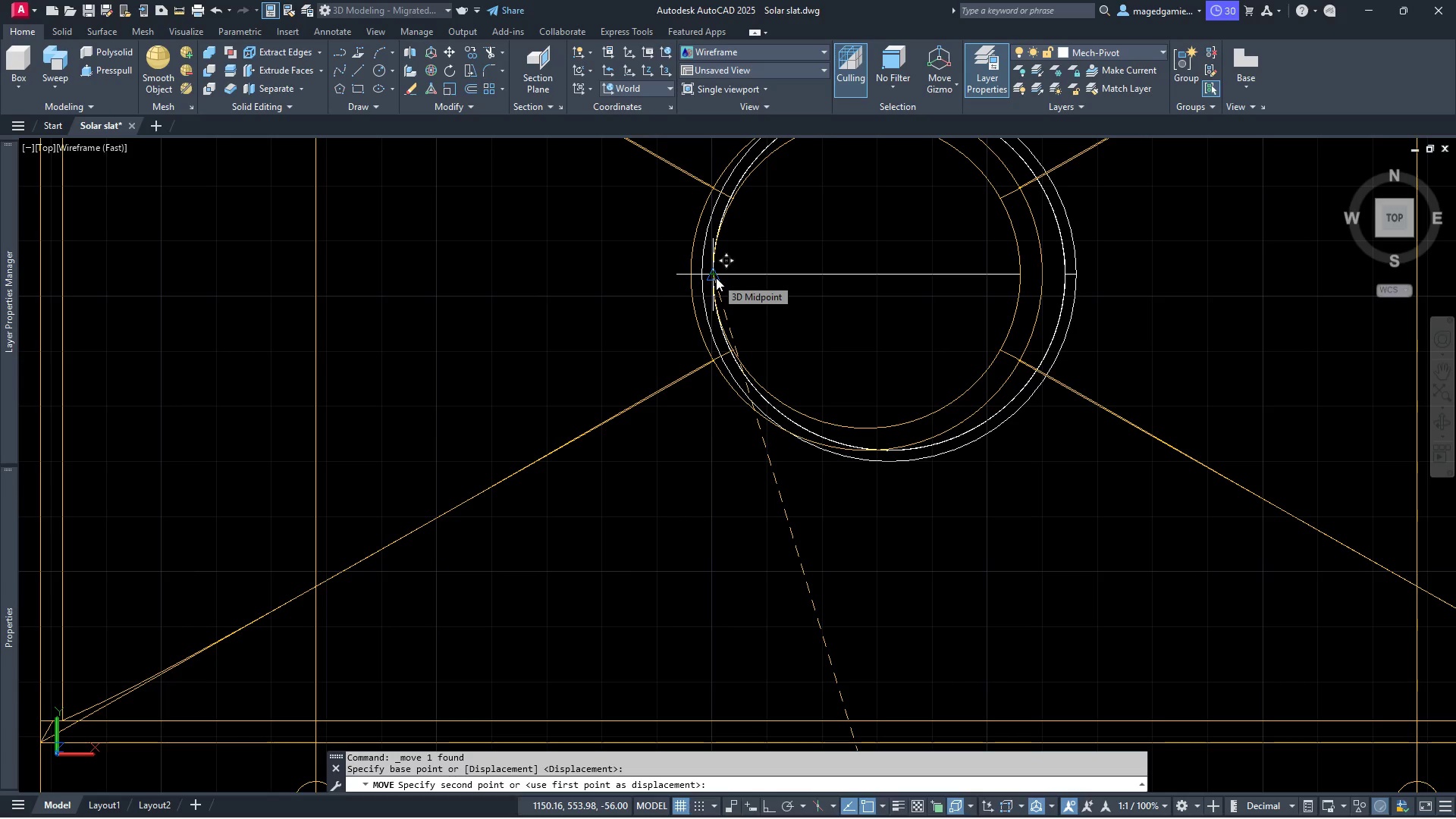 
wait(17.24)
 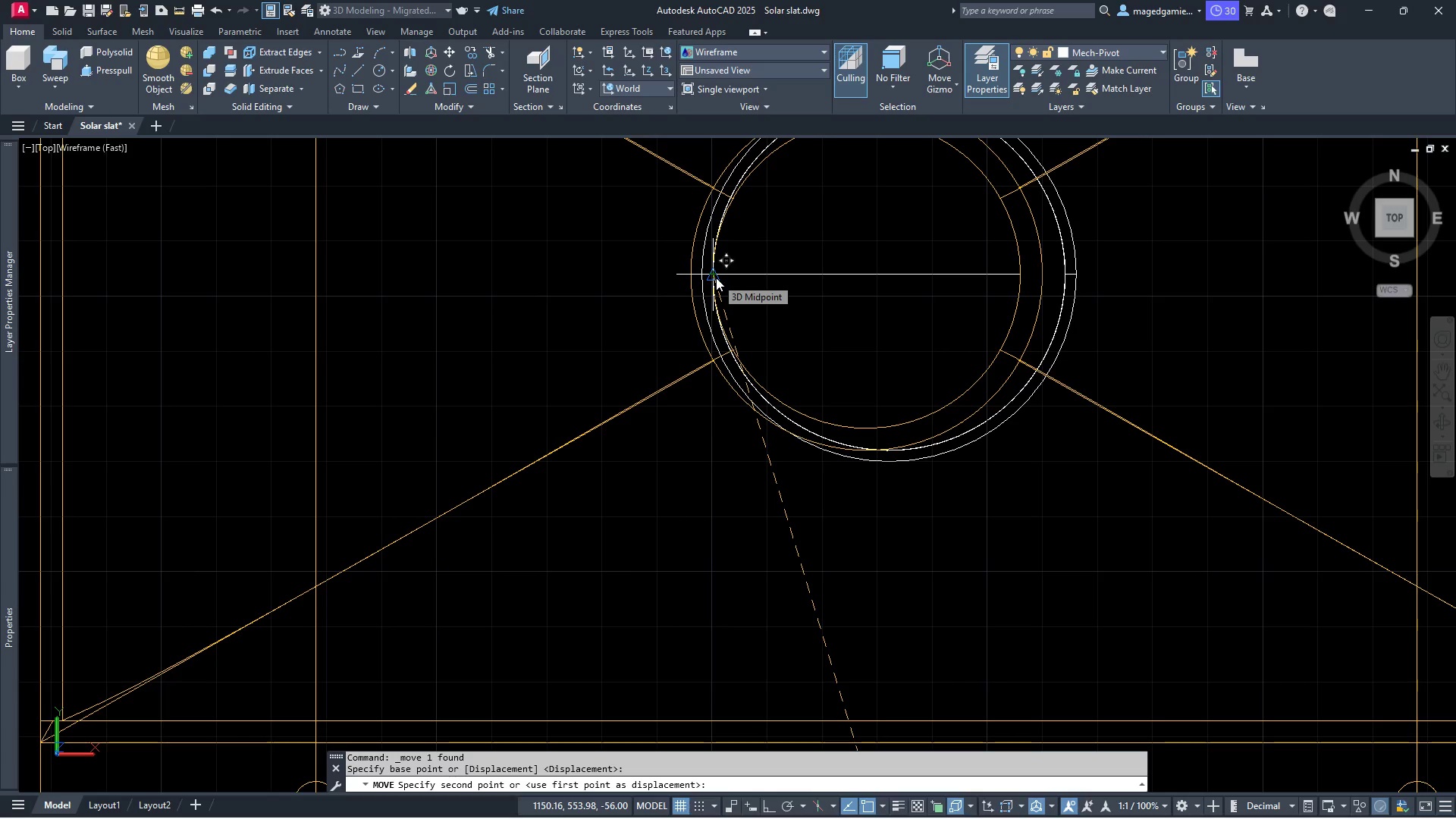 
left_click([716, 278])
 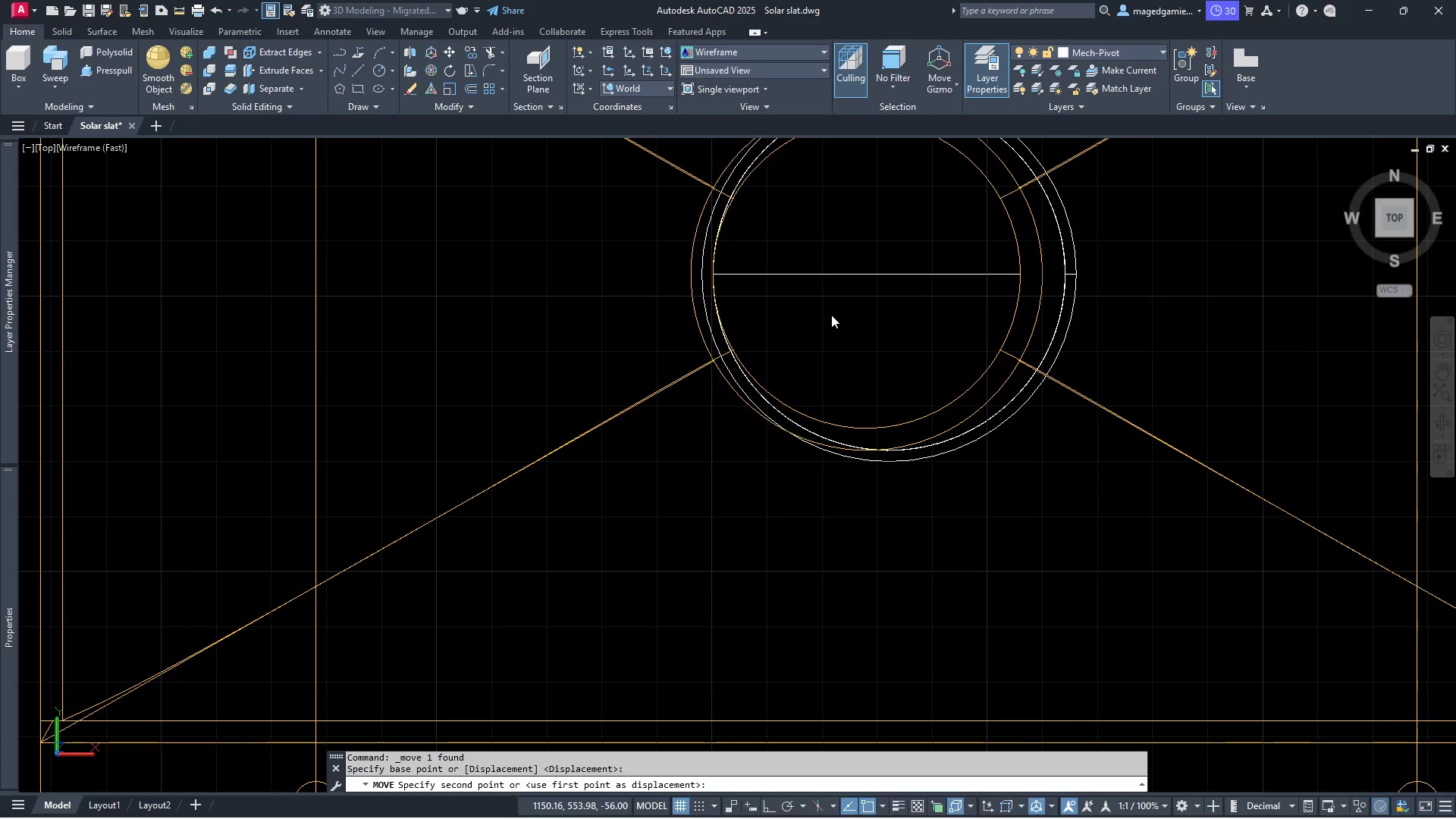 
key(Escape)
 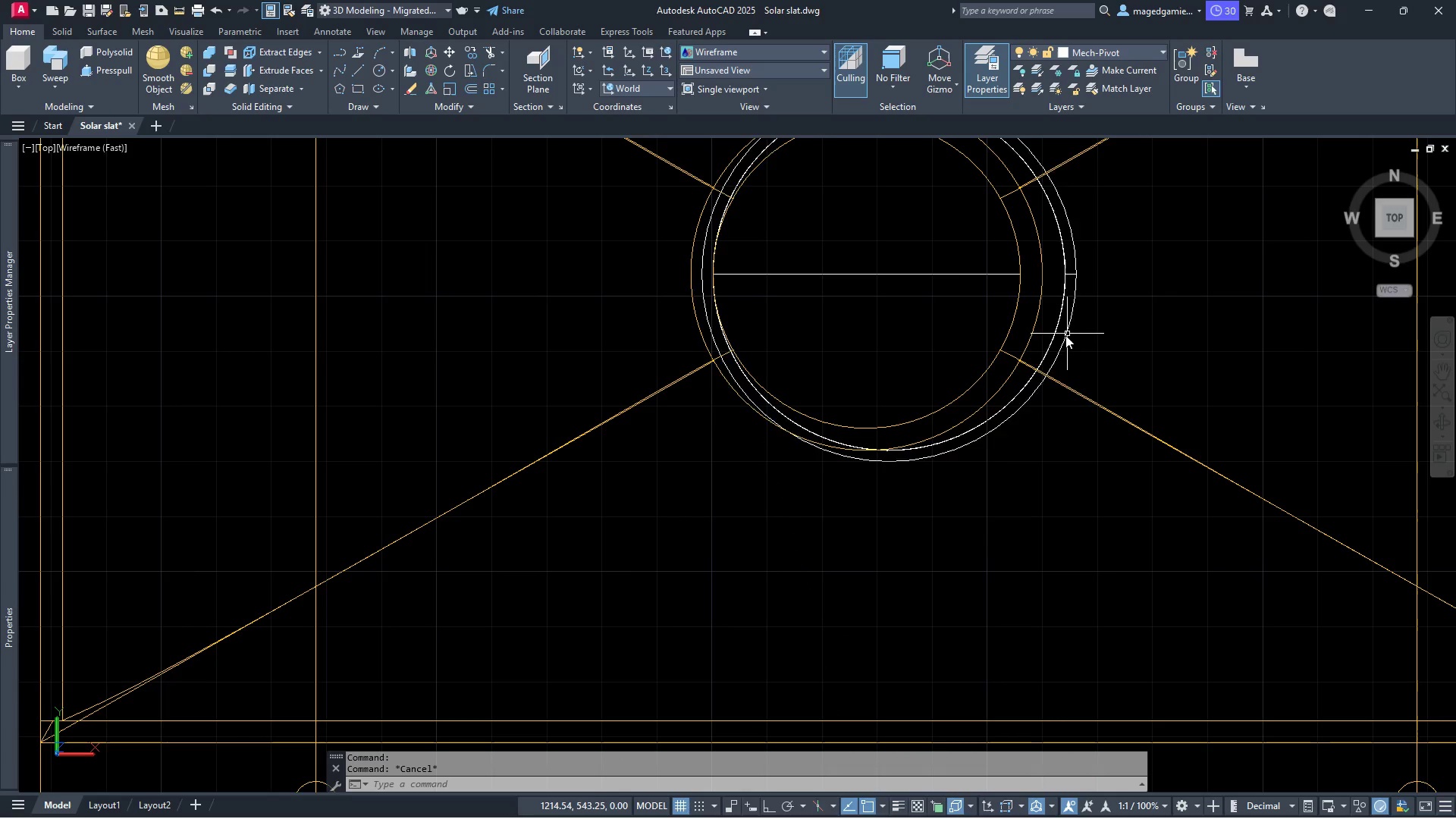 
left_click([1065, 335])
 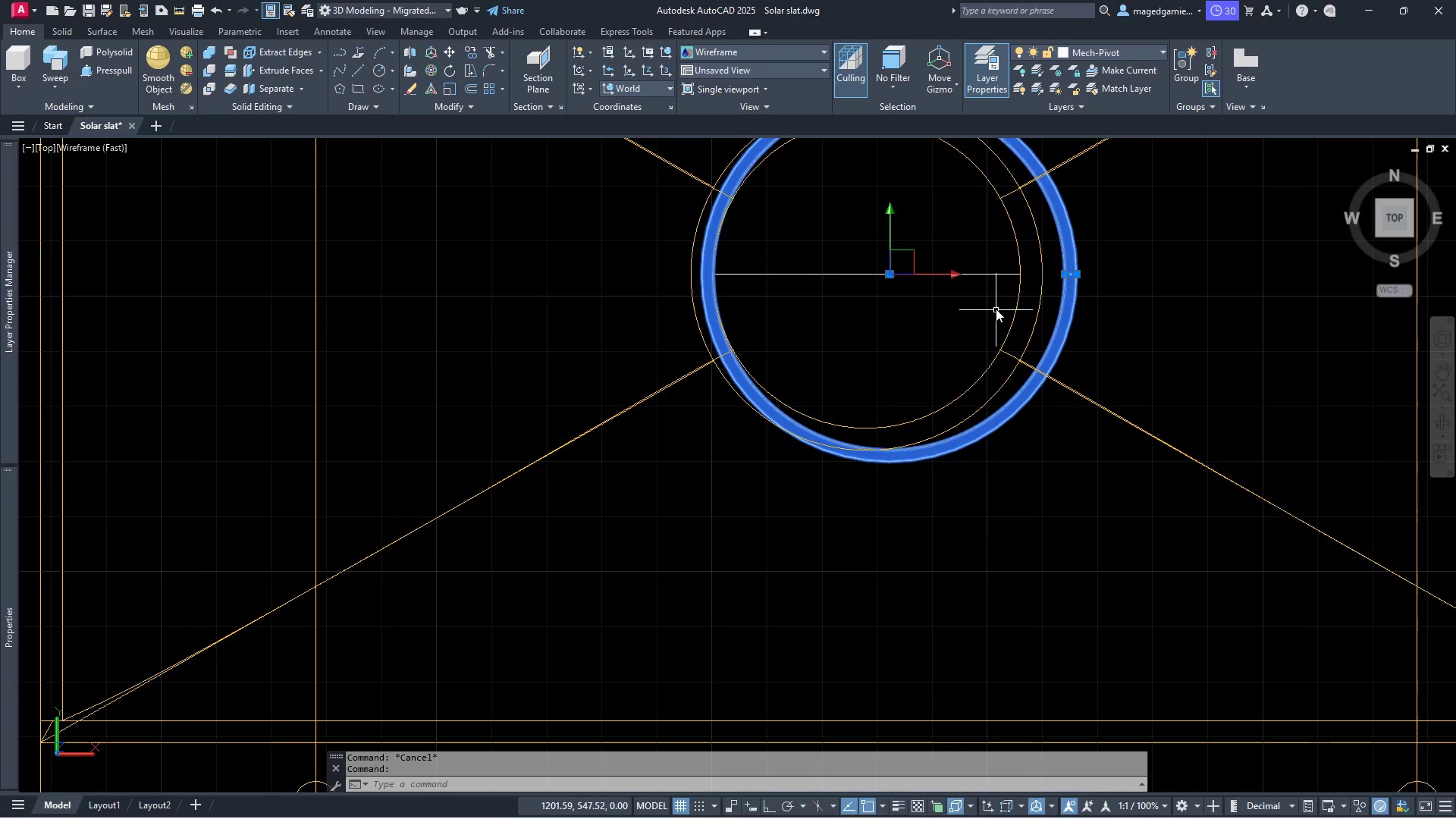 
hold_key(key=Escape, duration=0.48)
 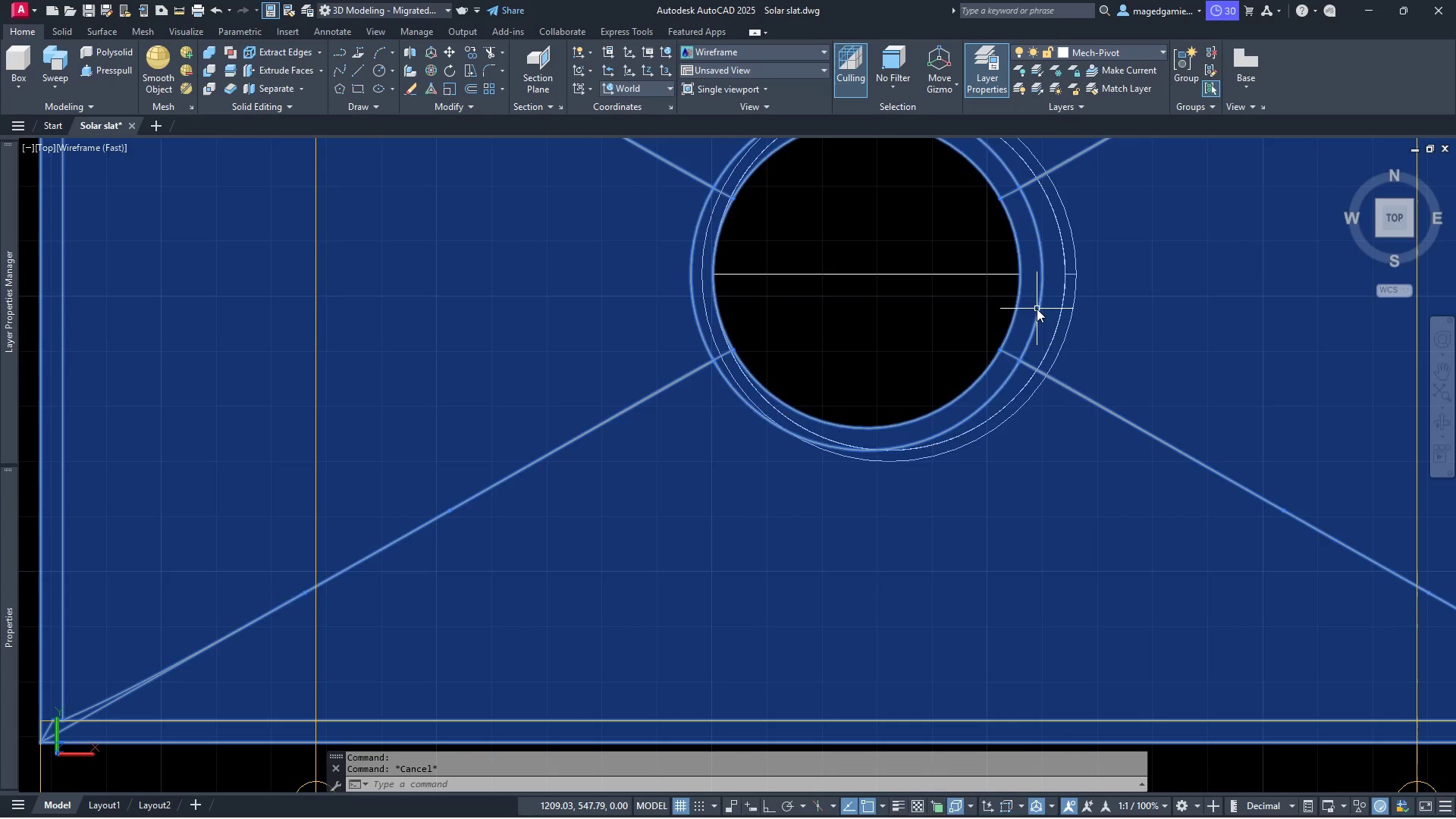 
left_click([1037, 309])
 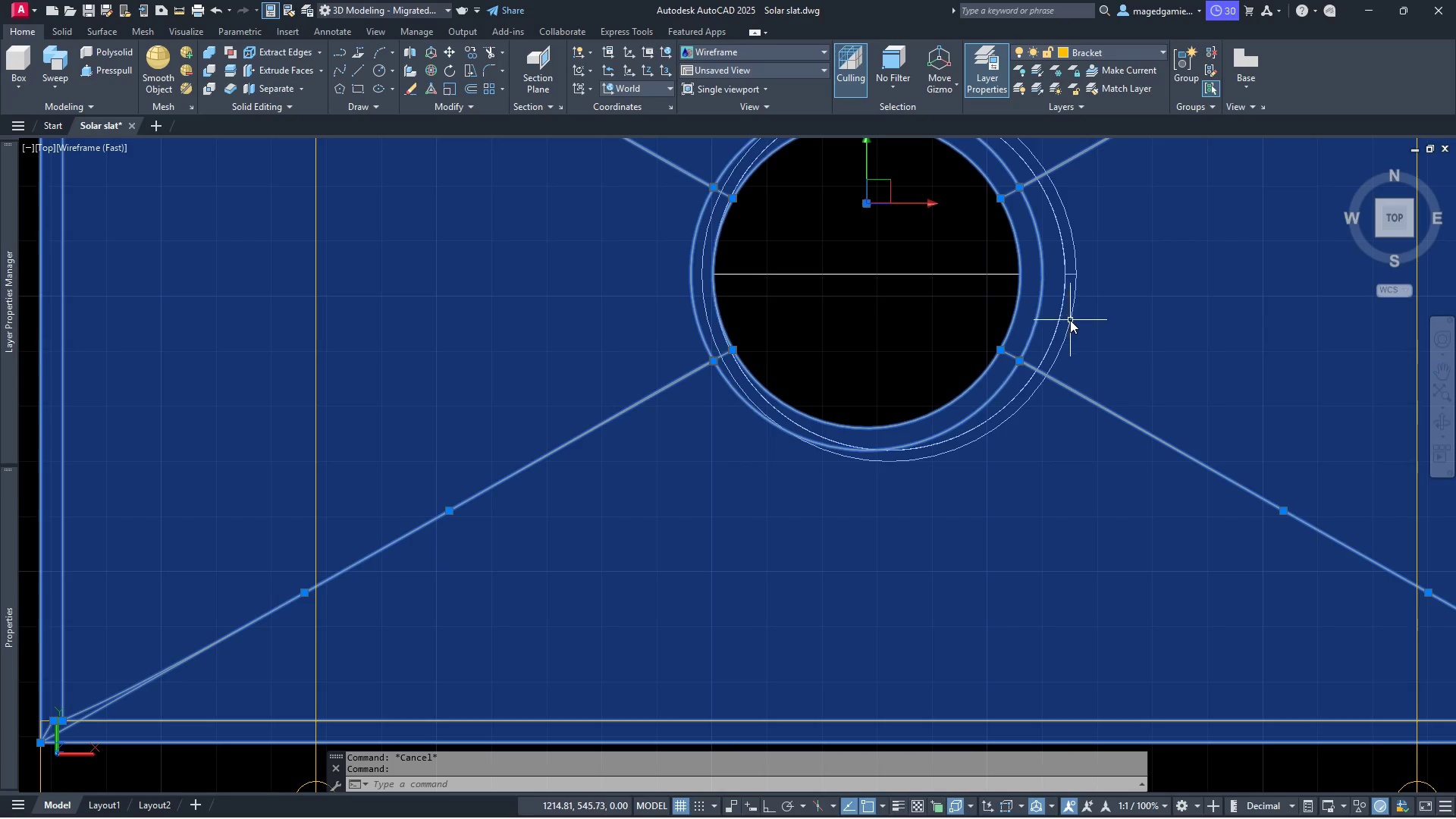 
left_click([1070, 320])
 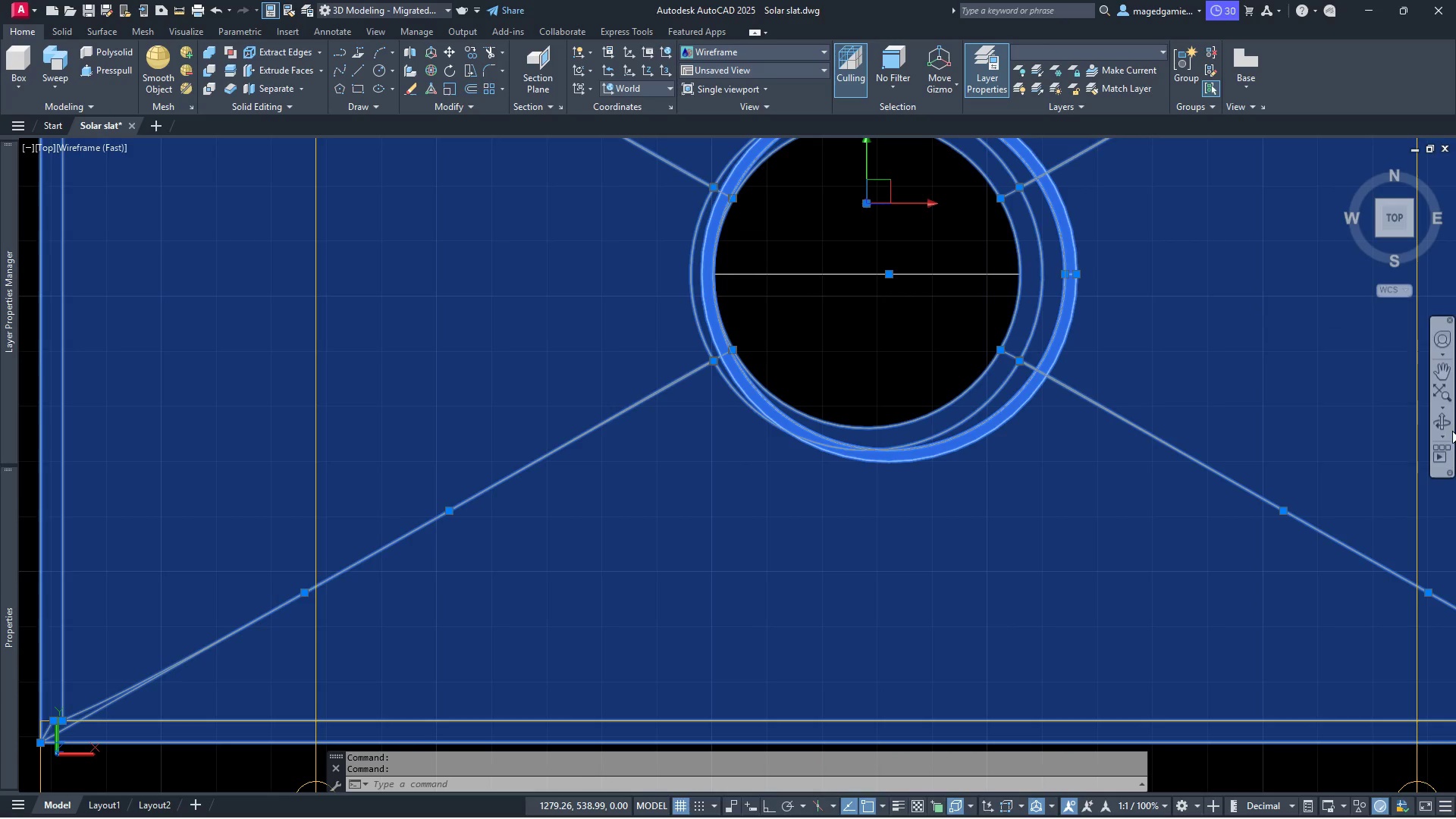 
left_click([1446, 426])
 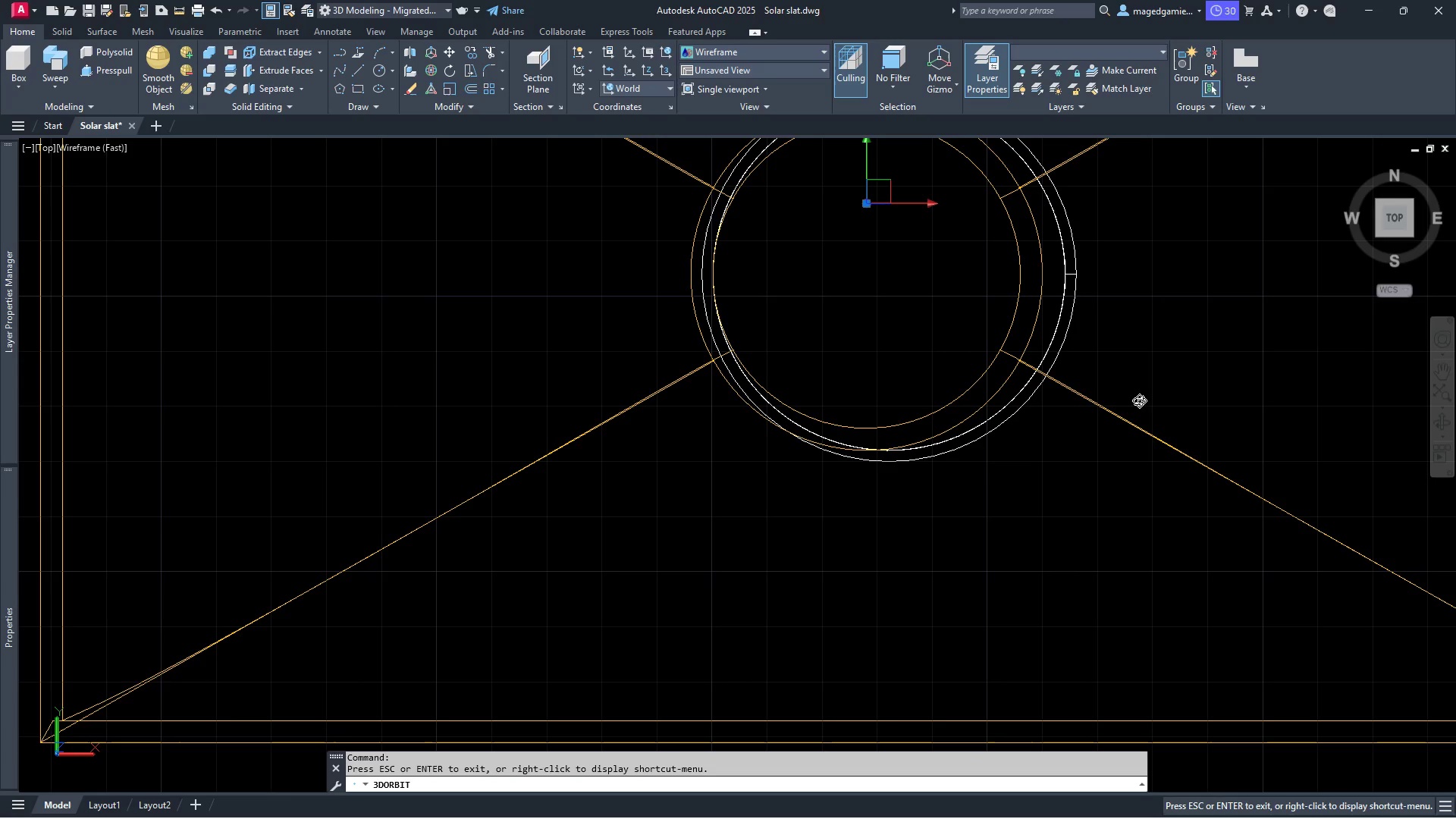 
left_click_drag(start_coordinate=[1130, 391], to_coordinate=[1125, 133])
 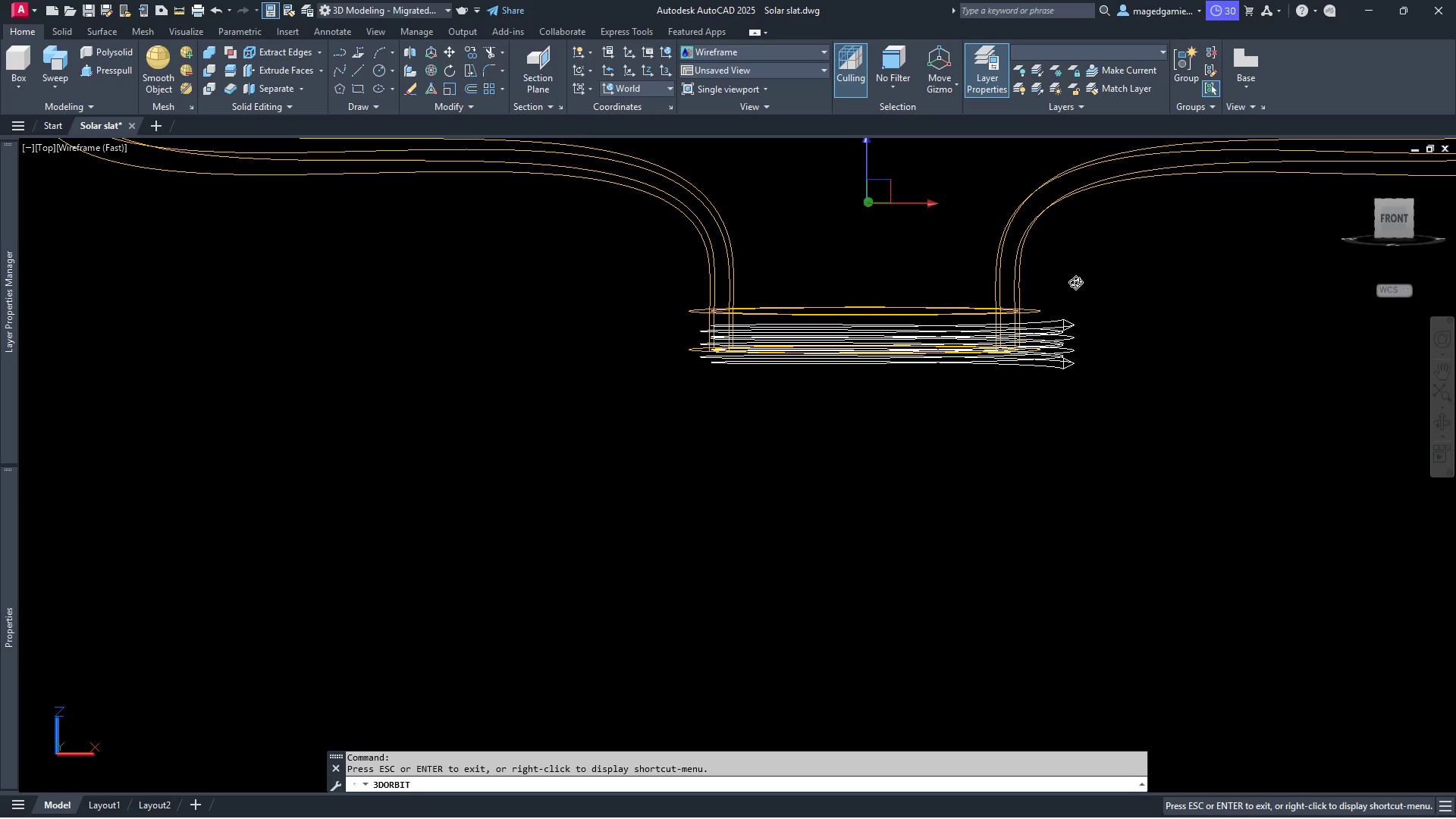 
scroll: coordinate [1045, 327], scroll_direction: up, amount: 12.0
 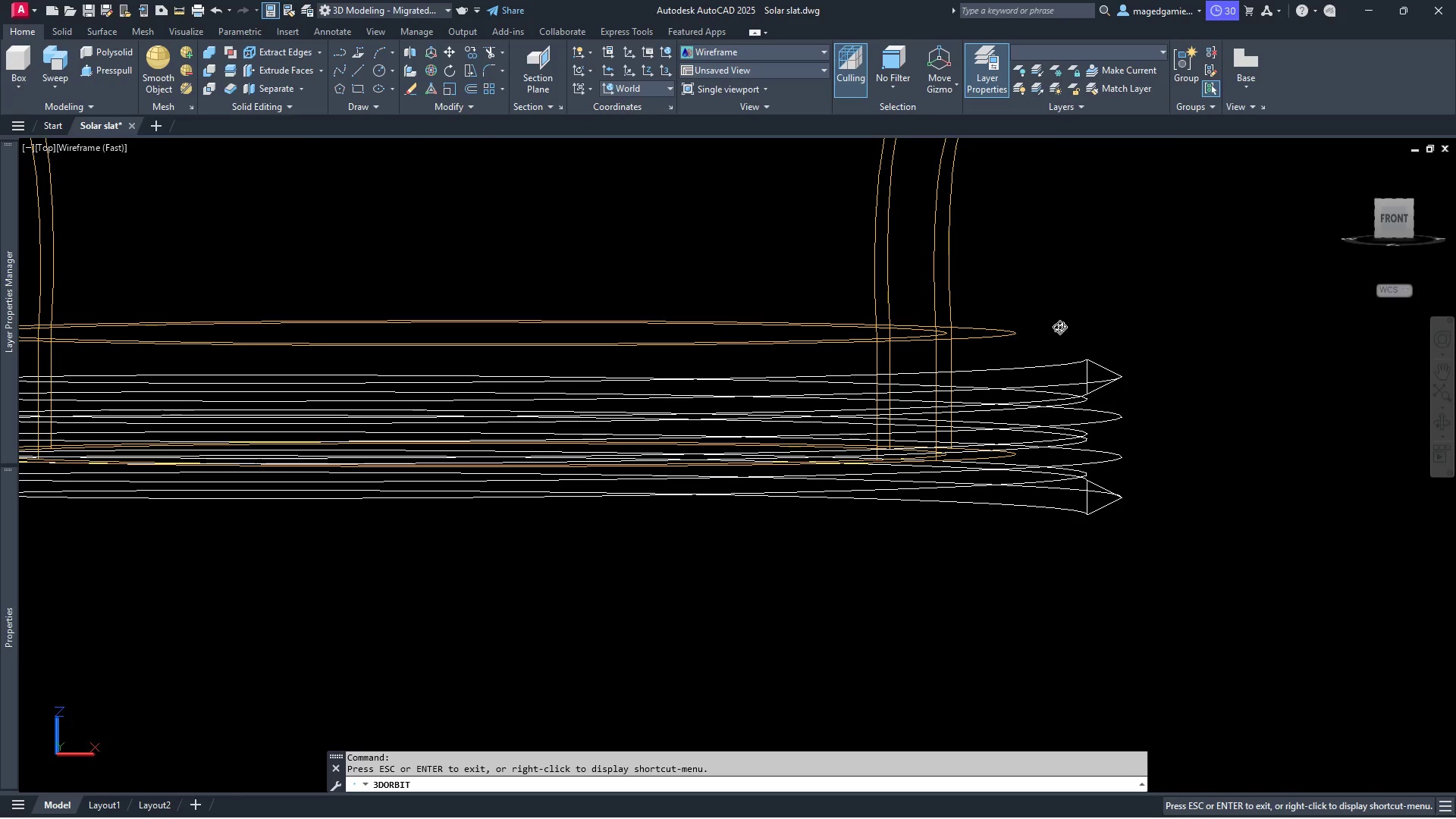 
wait(5.42)
 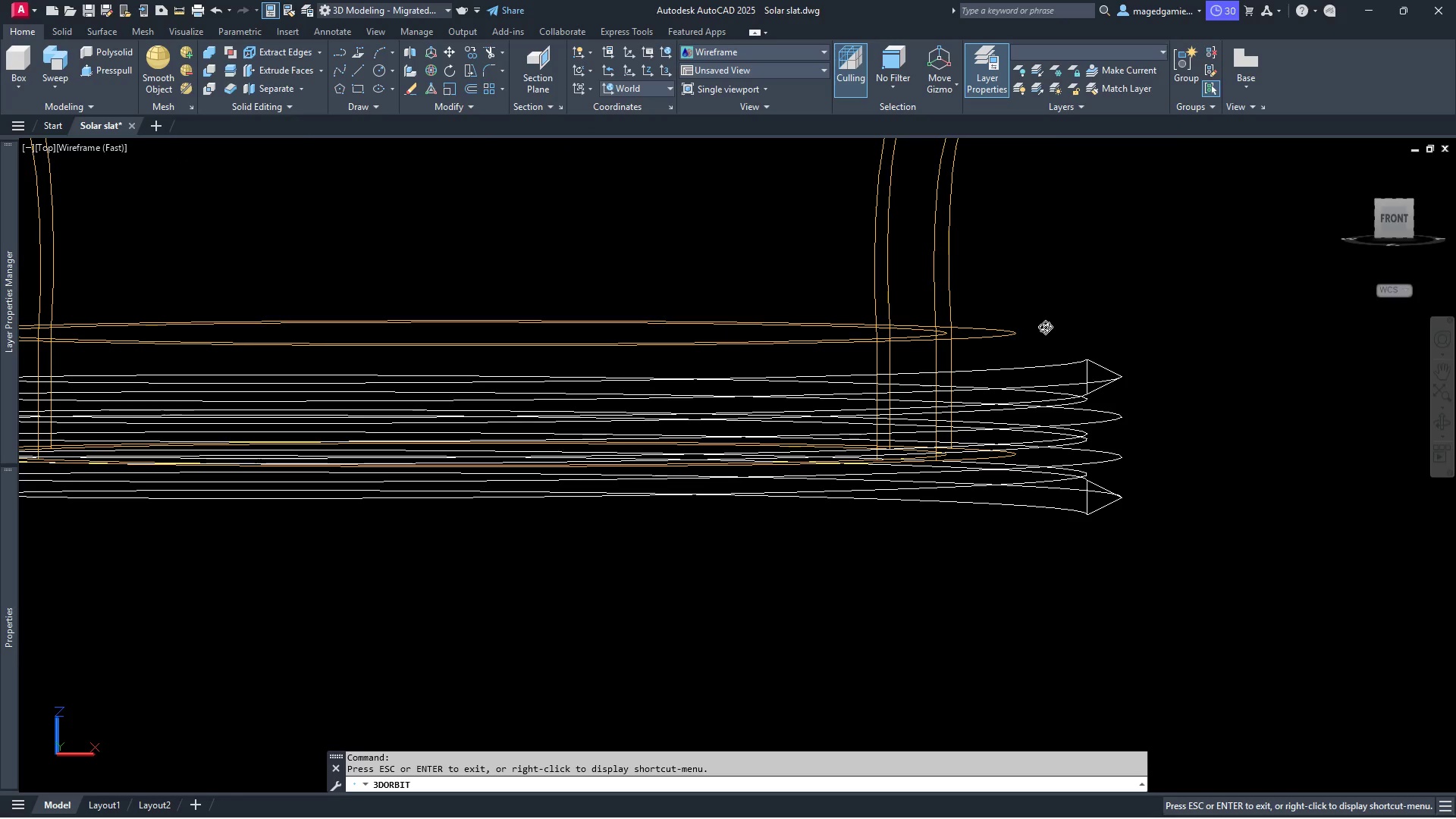 
left_click_drag(start_coordinate=[1070, 330], to_coordinate=[1089, 353])
 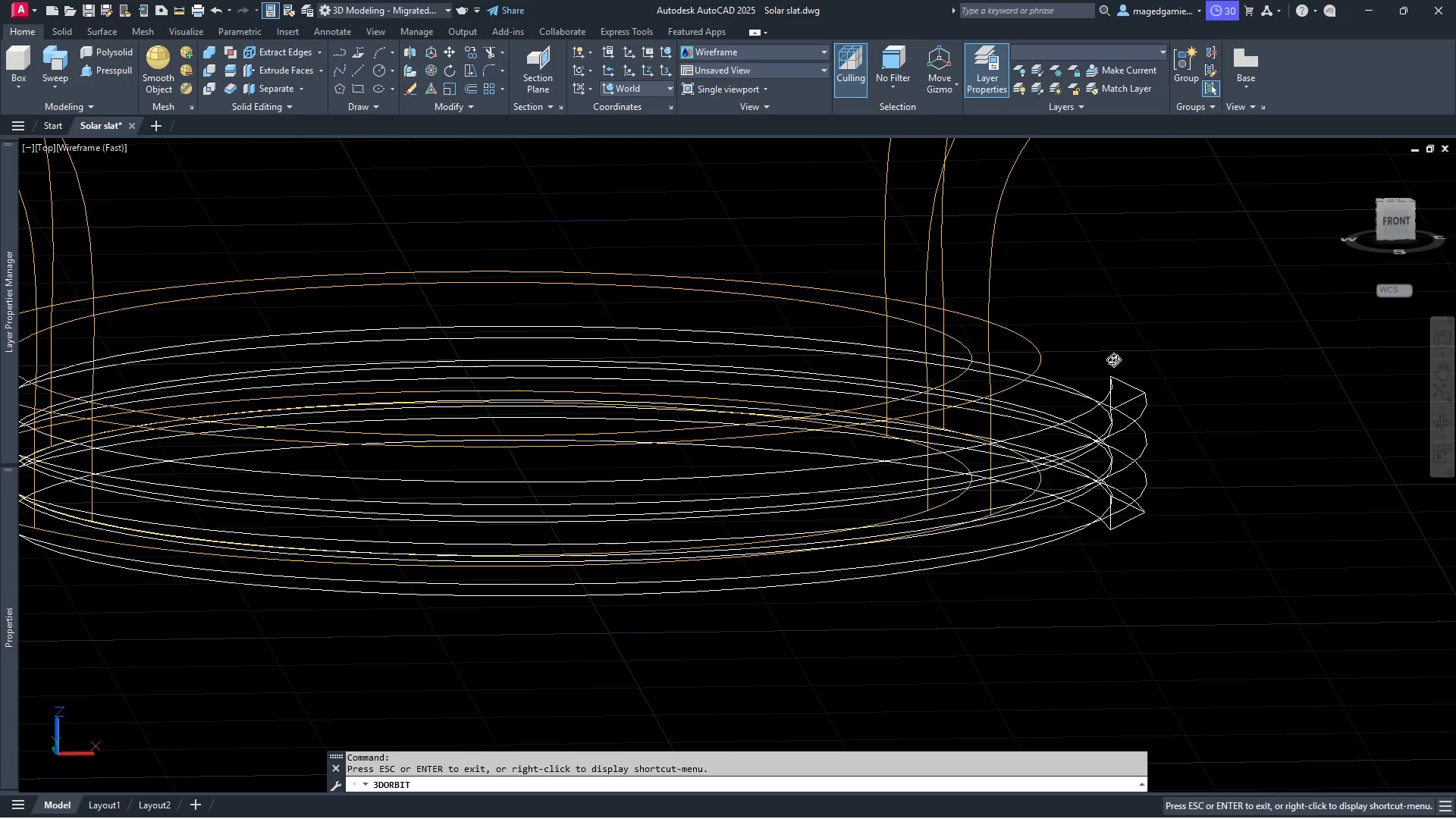 
left_click_drag(start_coordinate=[1108, 346], to_coordinate=[1103, 318])
 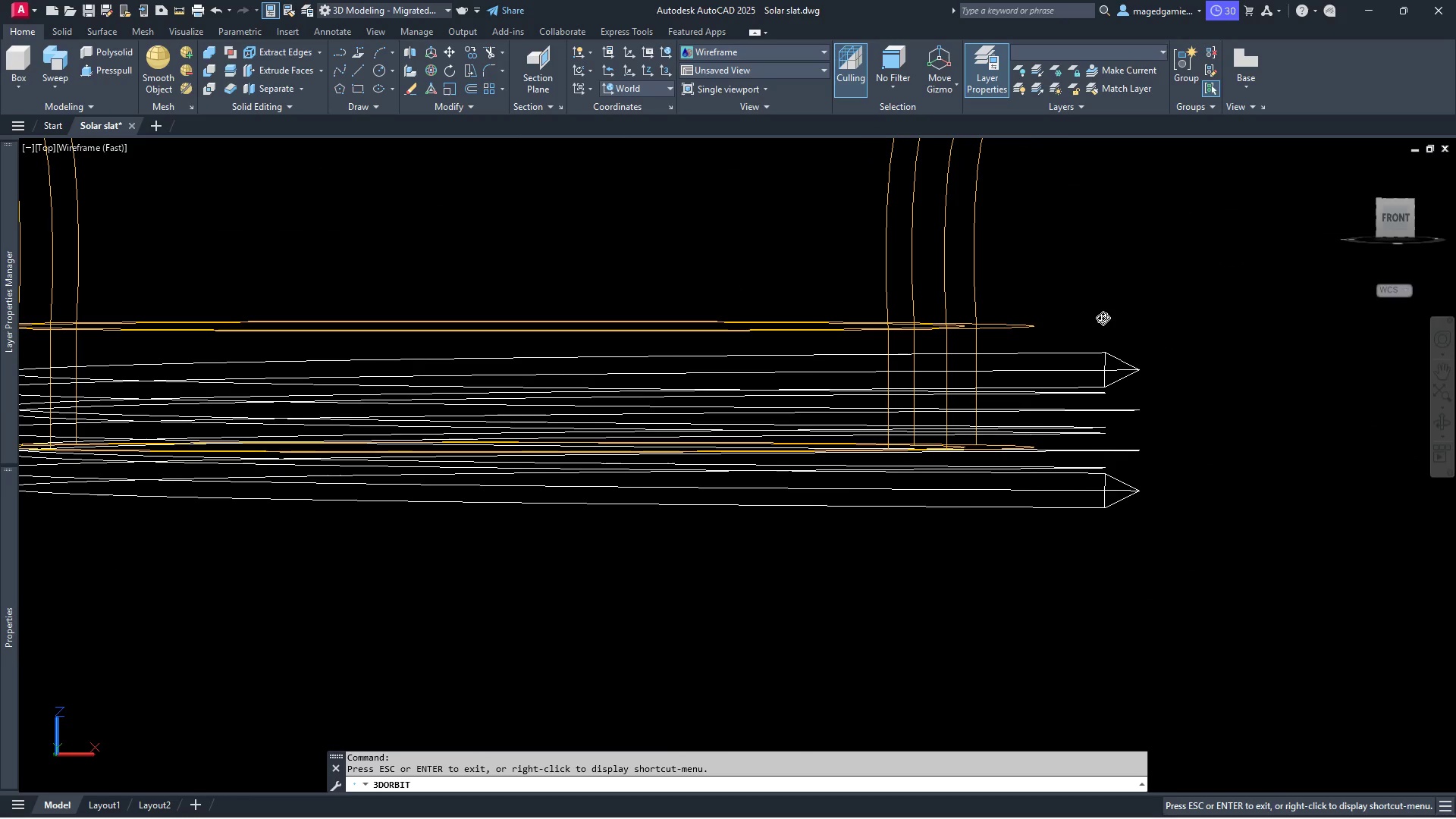 
left_click_drag(start_coordinate=[1103, 318], to_coordinate=[1096, 330])
 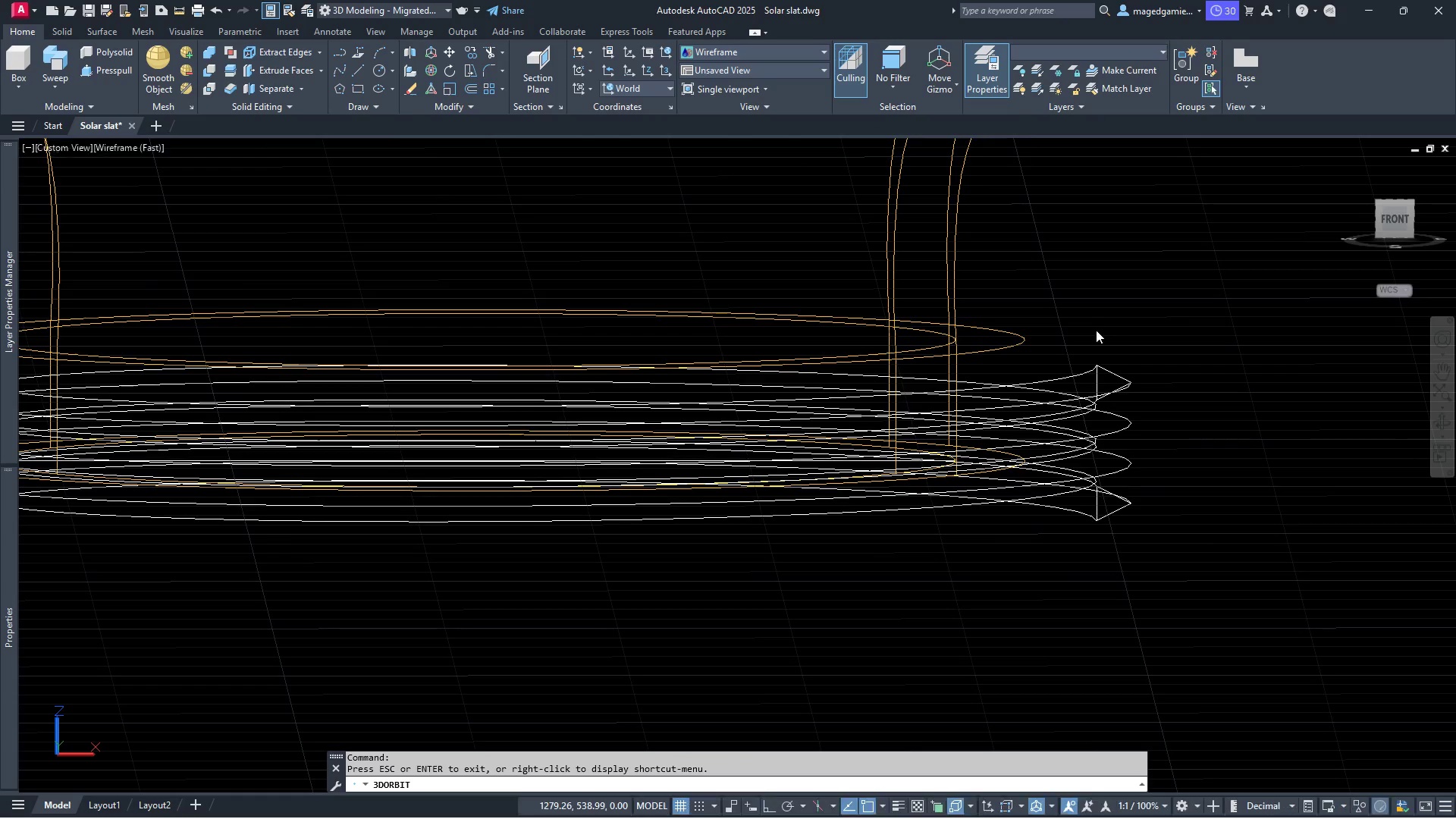 
key(Escape)
 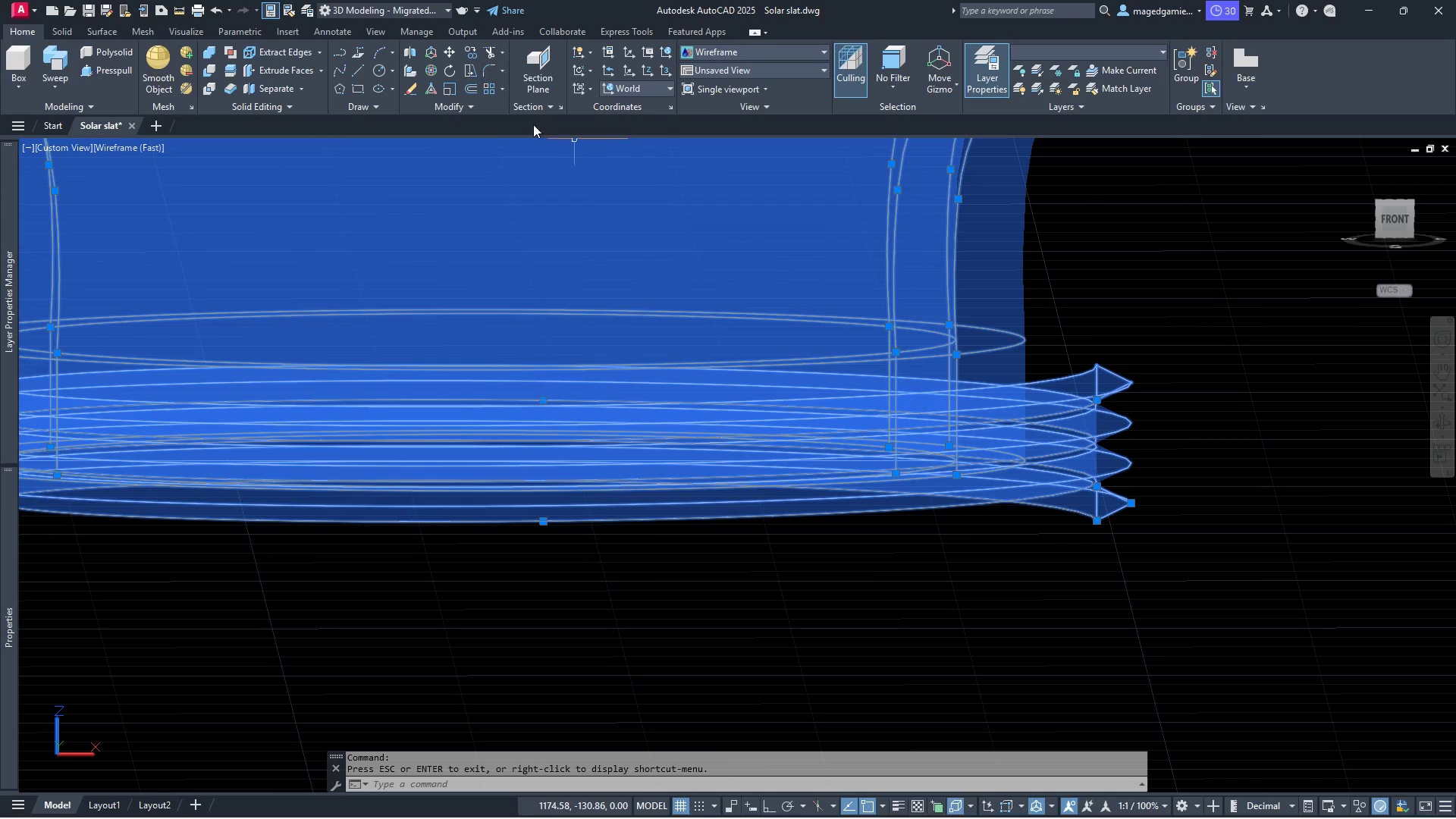 
key(Escape)
 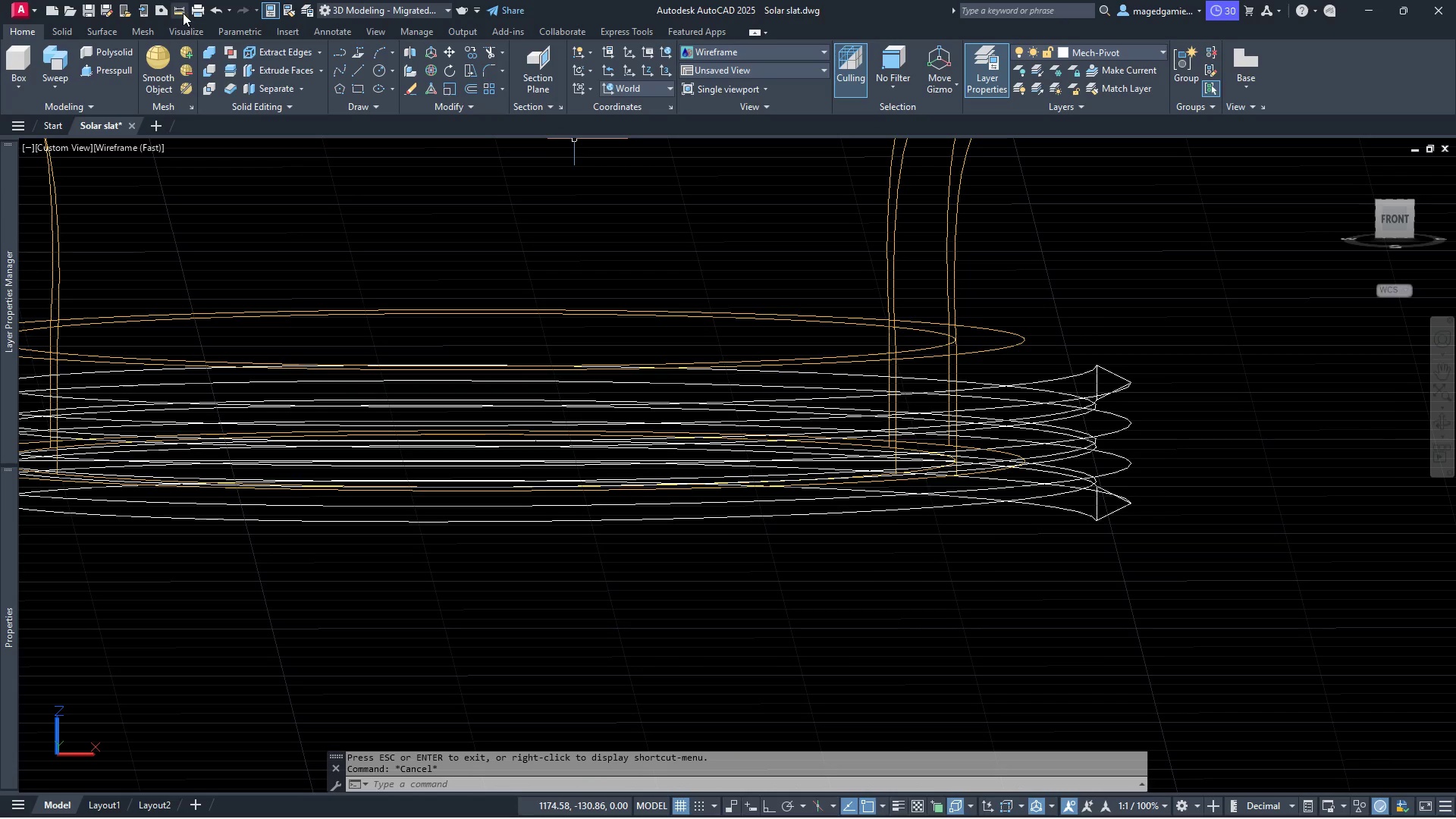 
left_click([178, 11])
 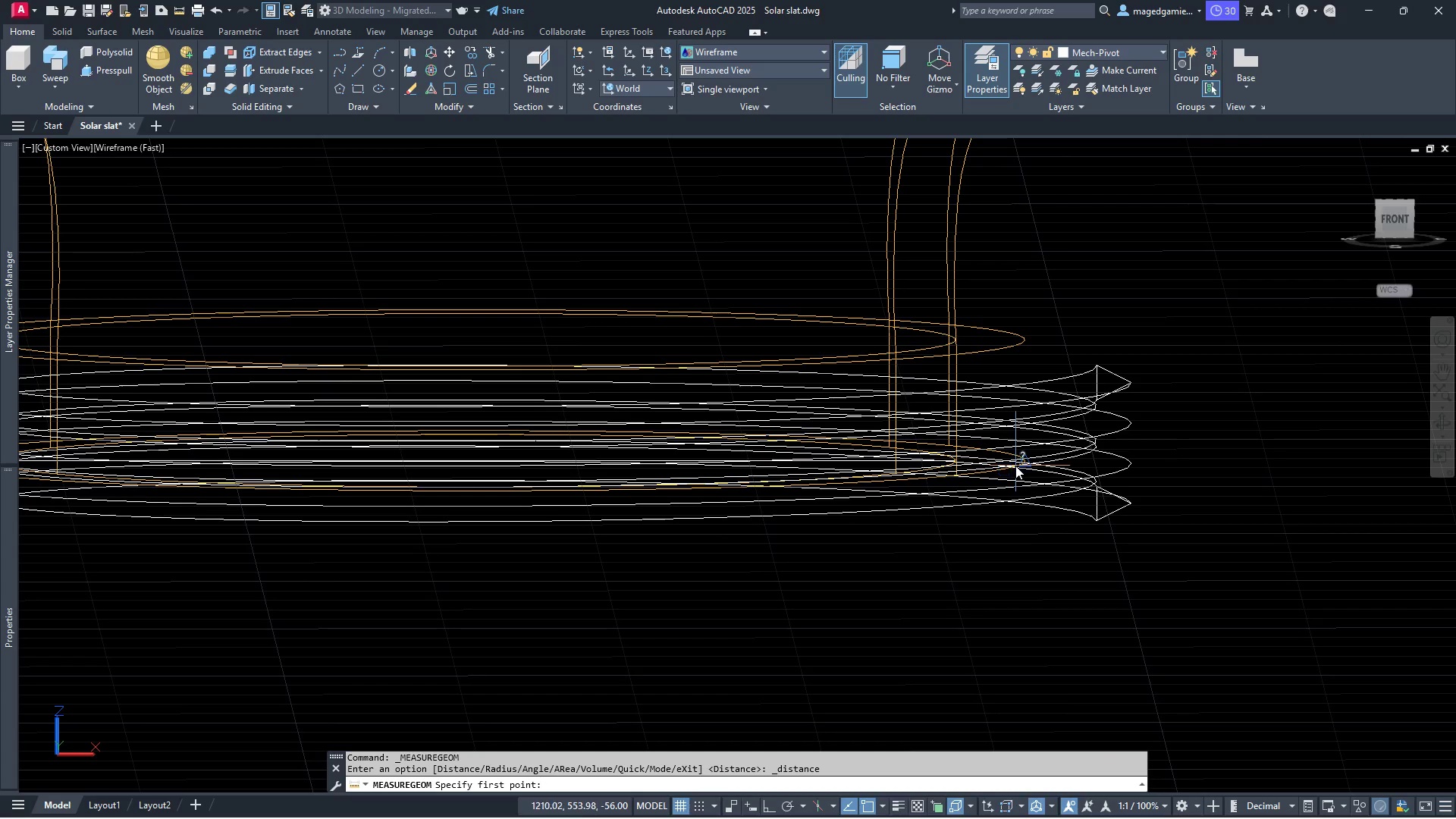 
left_click([1017, 466])
 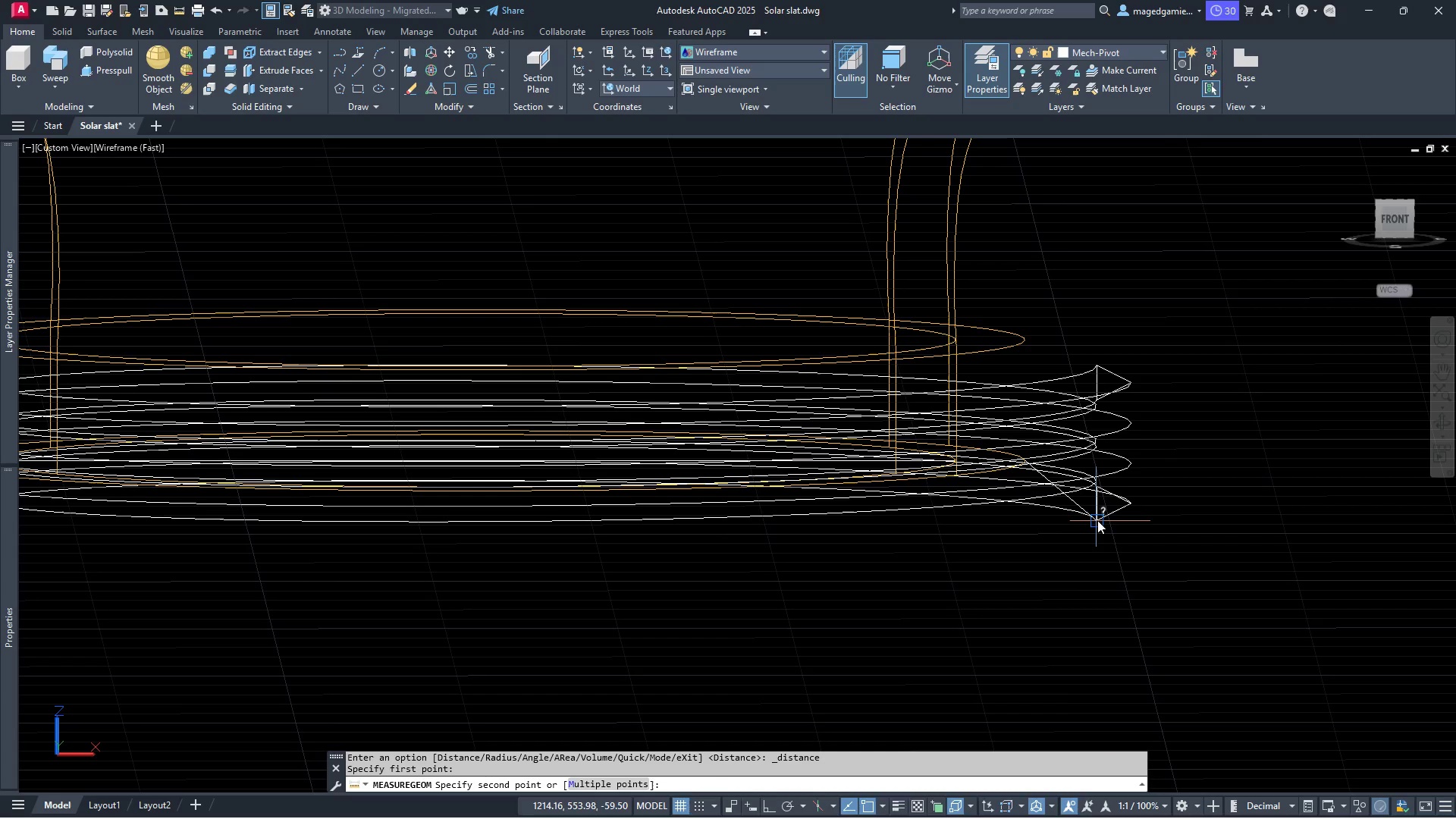 
left_click([1097, 520])
 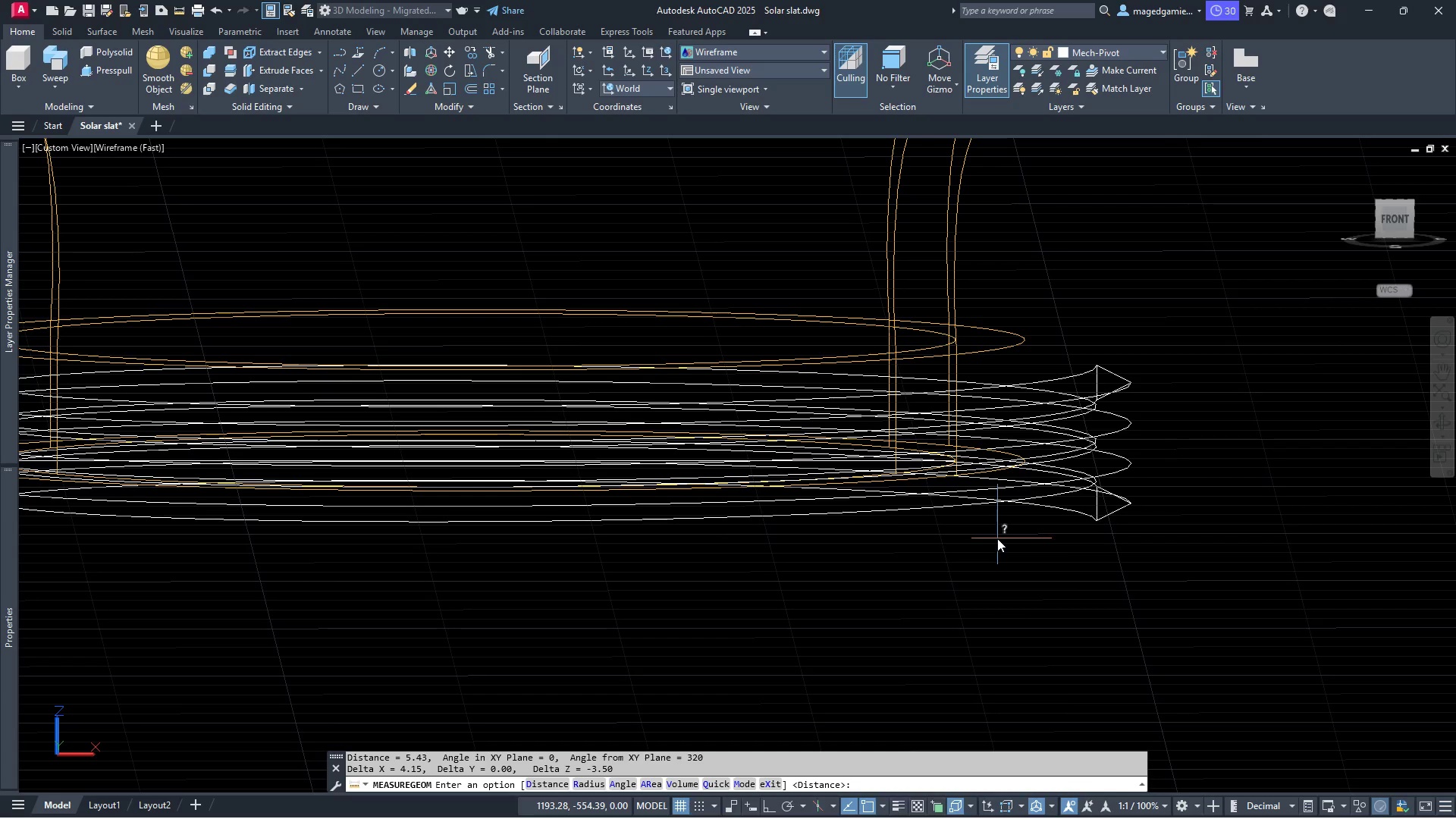 
key(Escape)
 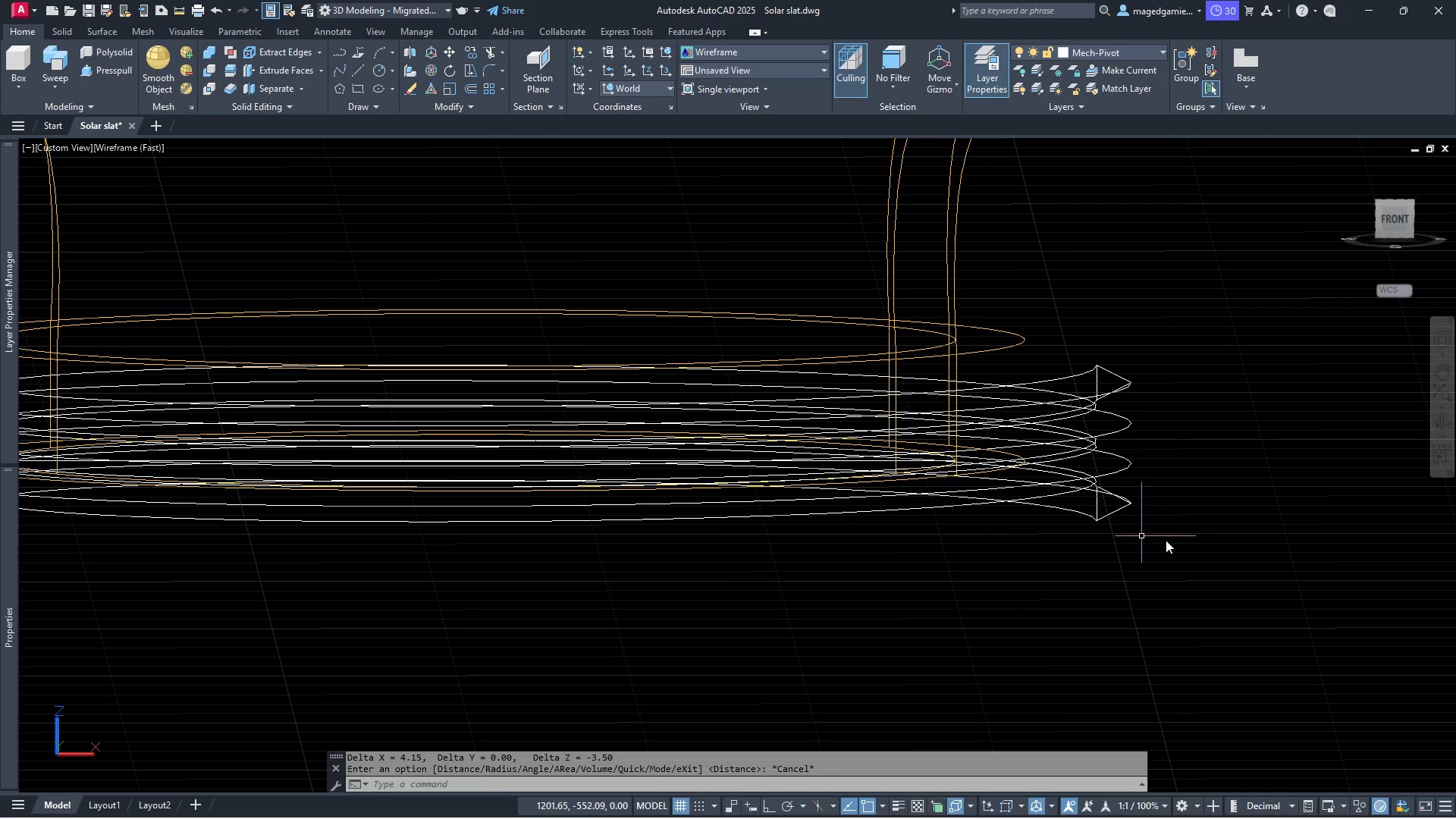 
left_click_drag(start_coordinate=[1178, 540], to_coordinate=[1173, 535])
 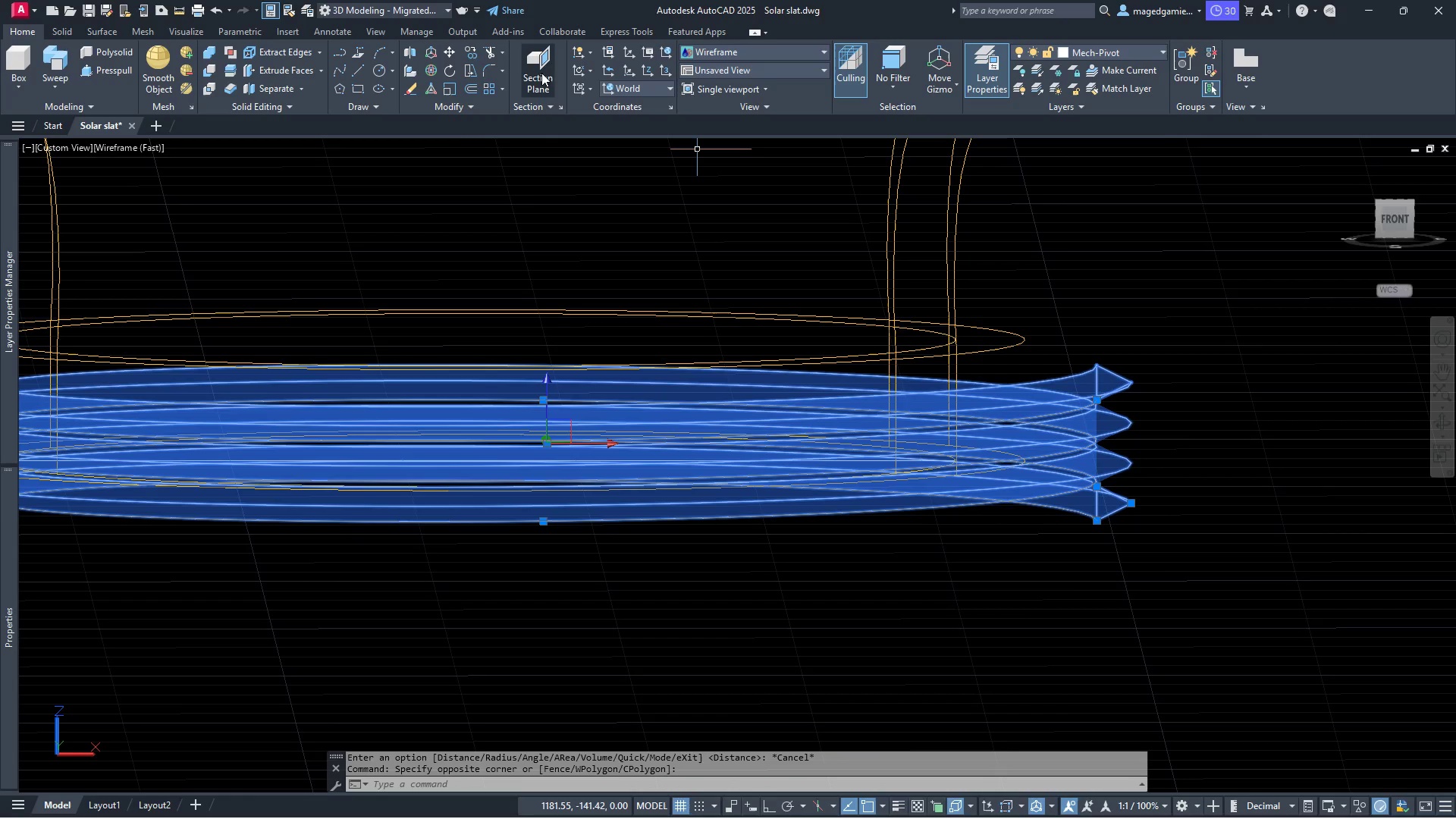 
left_click([446, 50])
 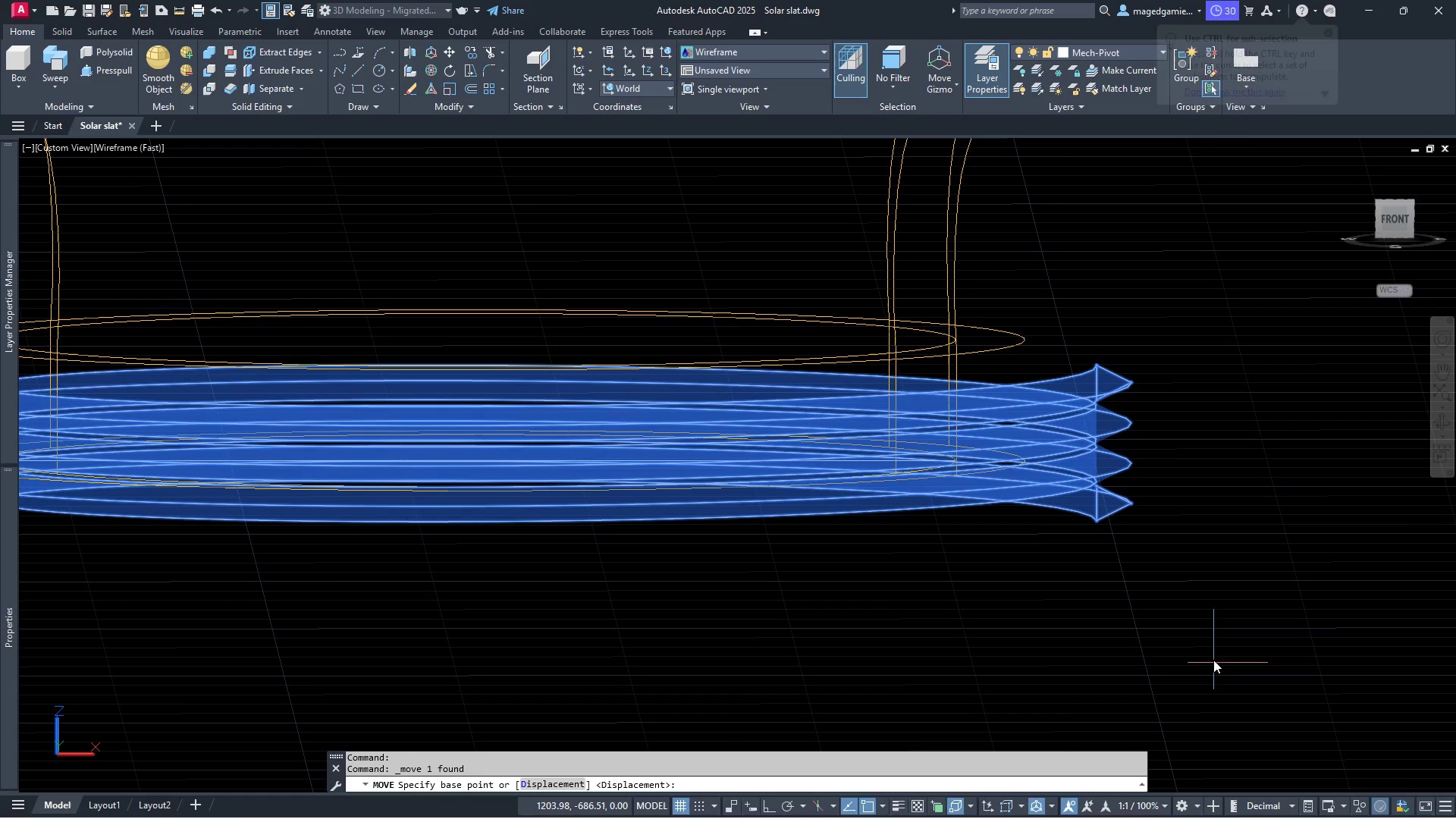 
left_click([1210, 650])
 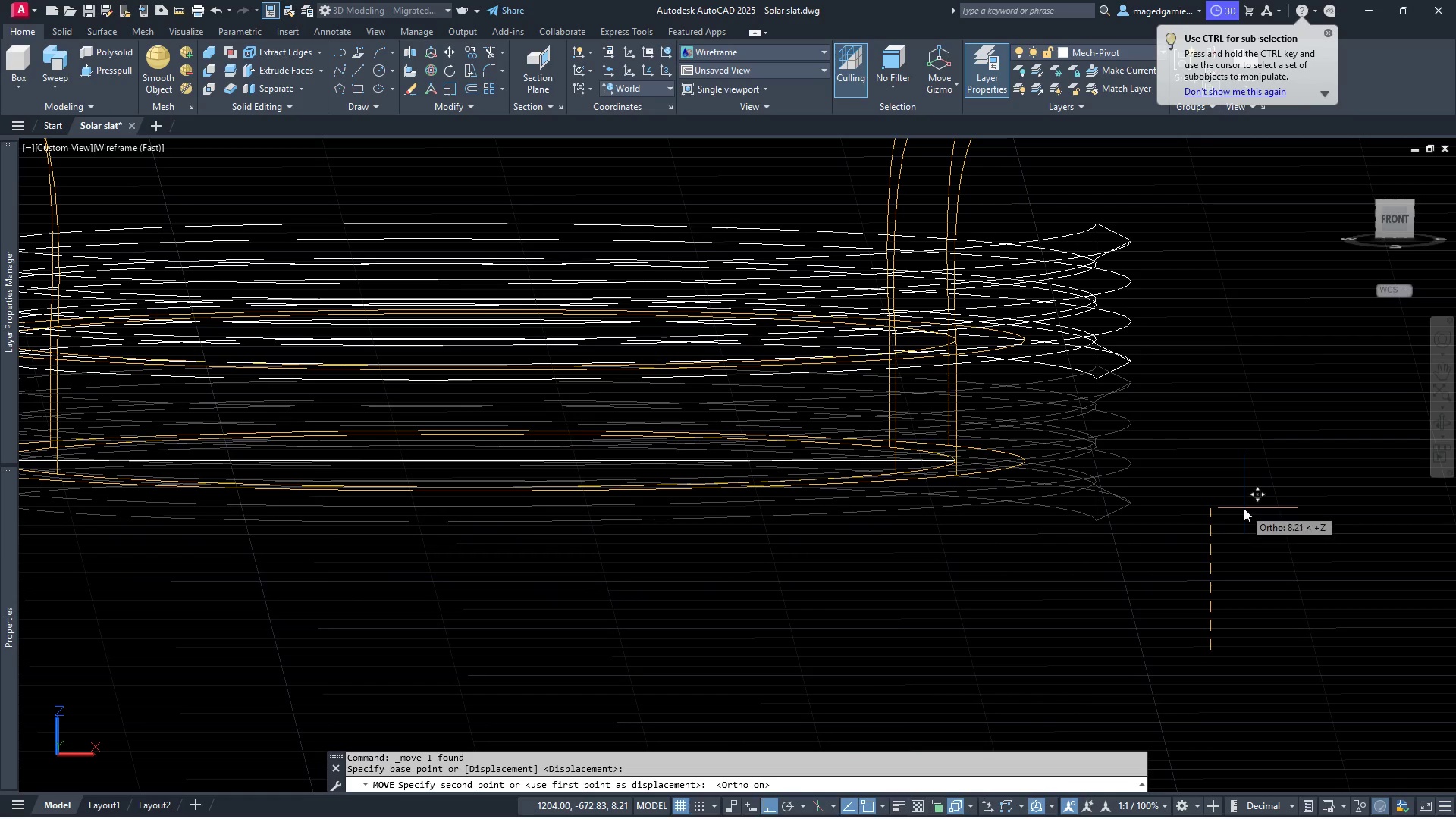 
key(3)
 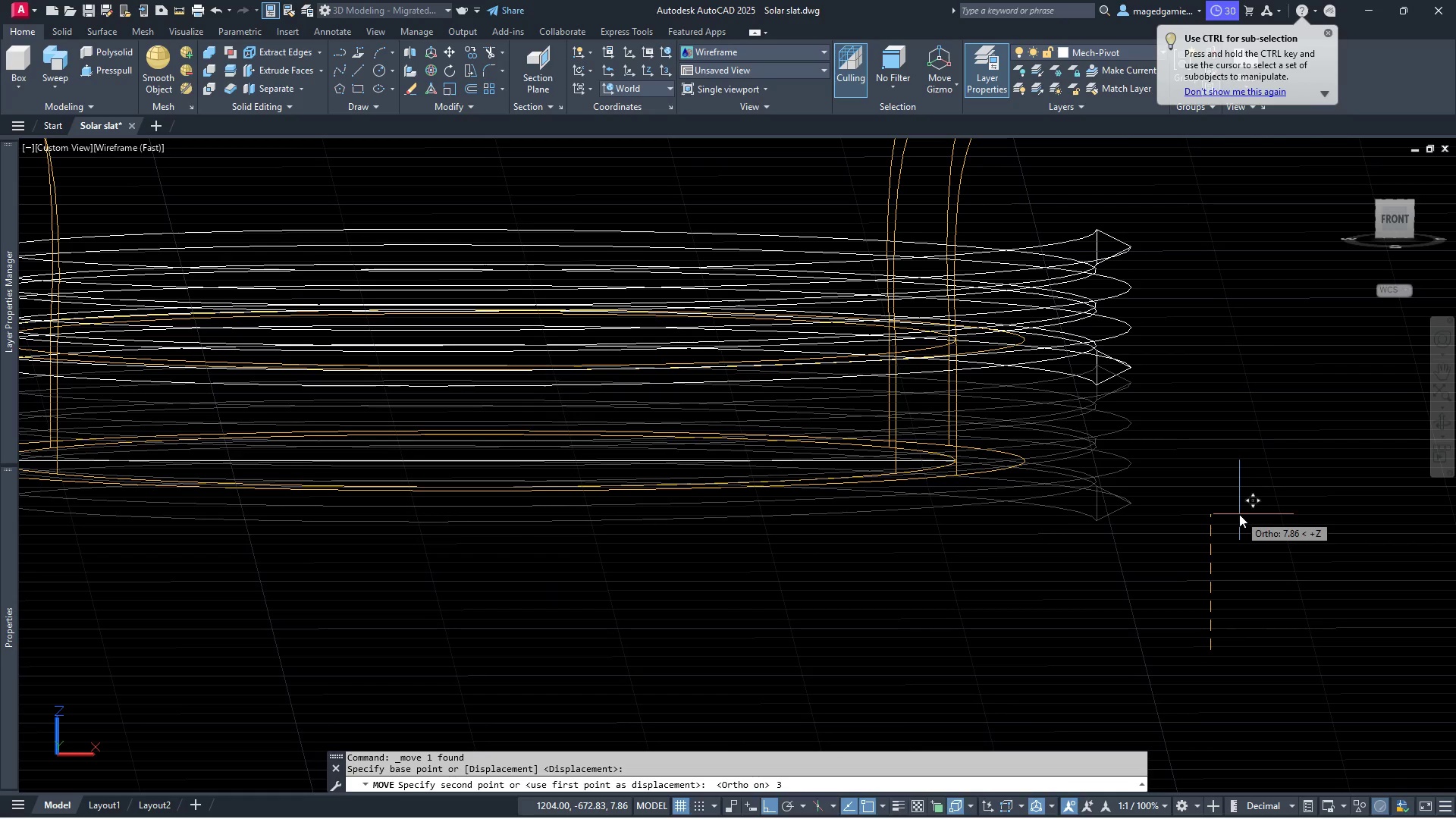 
key(Period)
 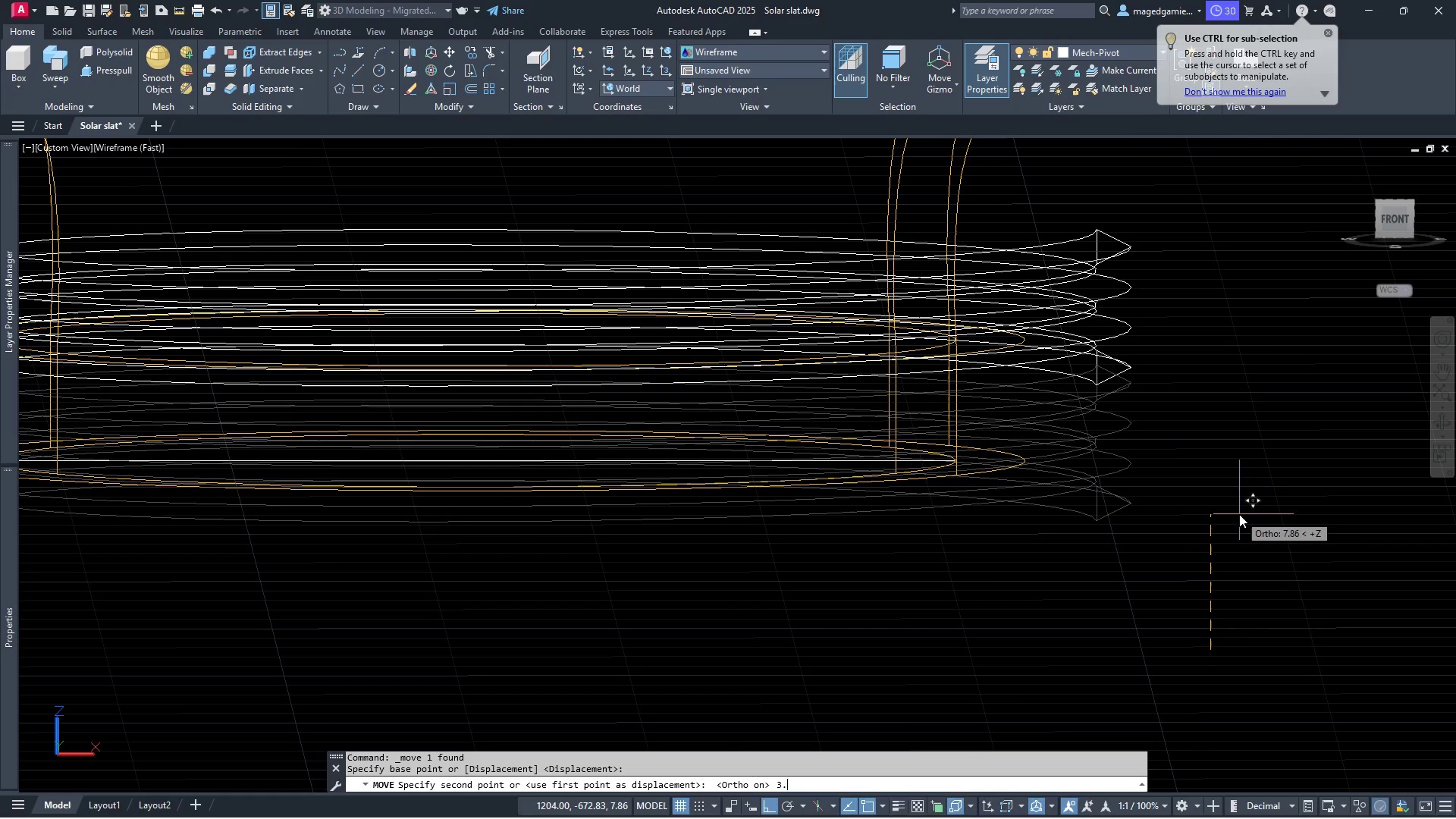 
key(5)
 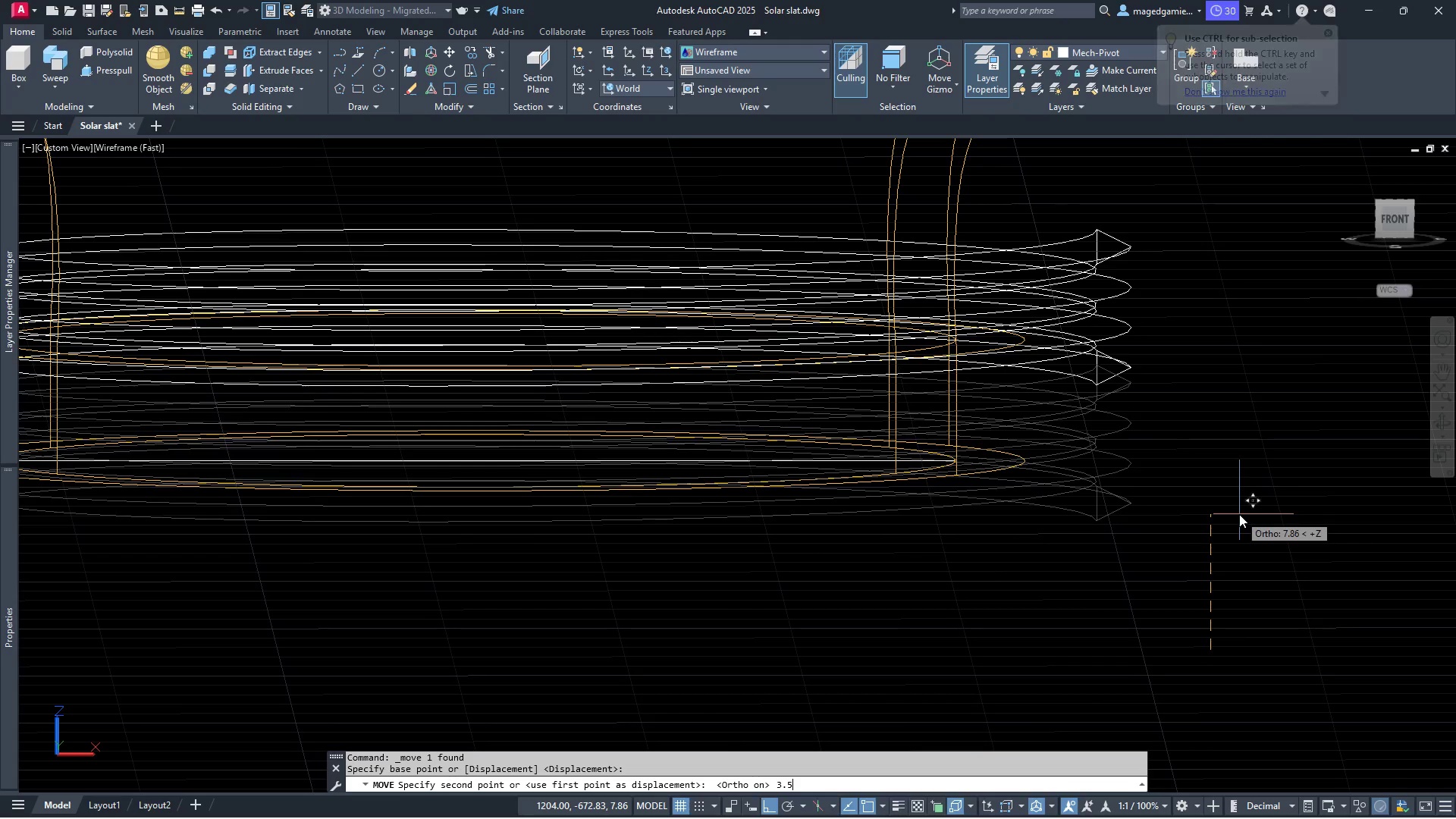 
key(Enter)
 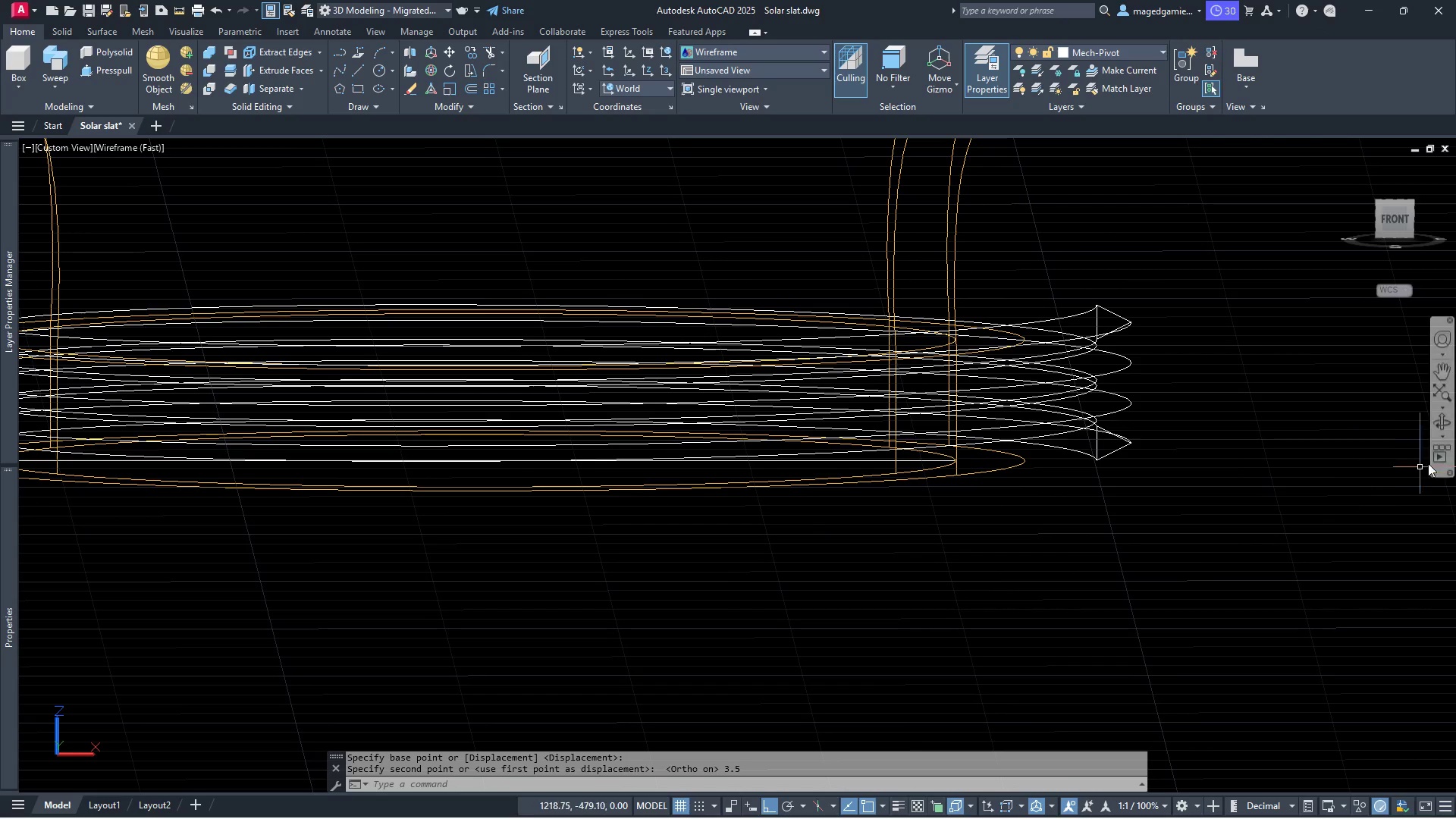 
left_click([1441, 425])
 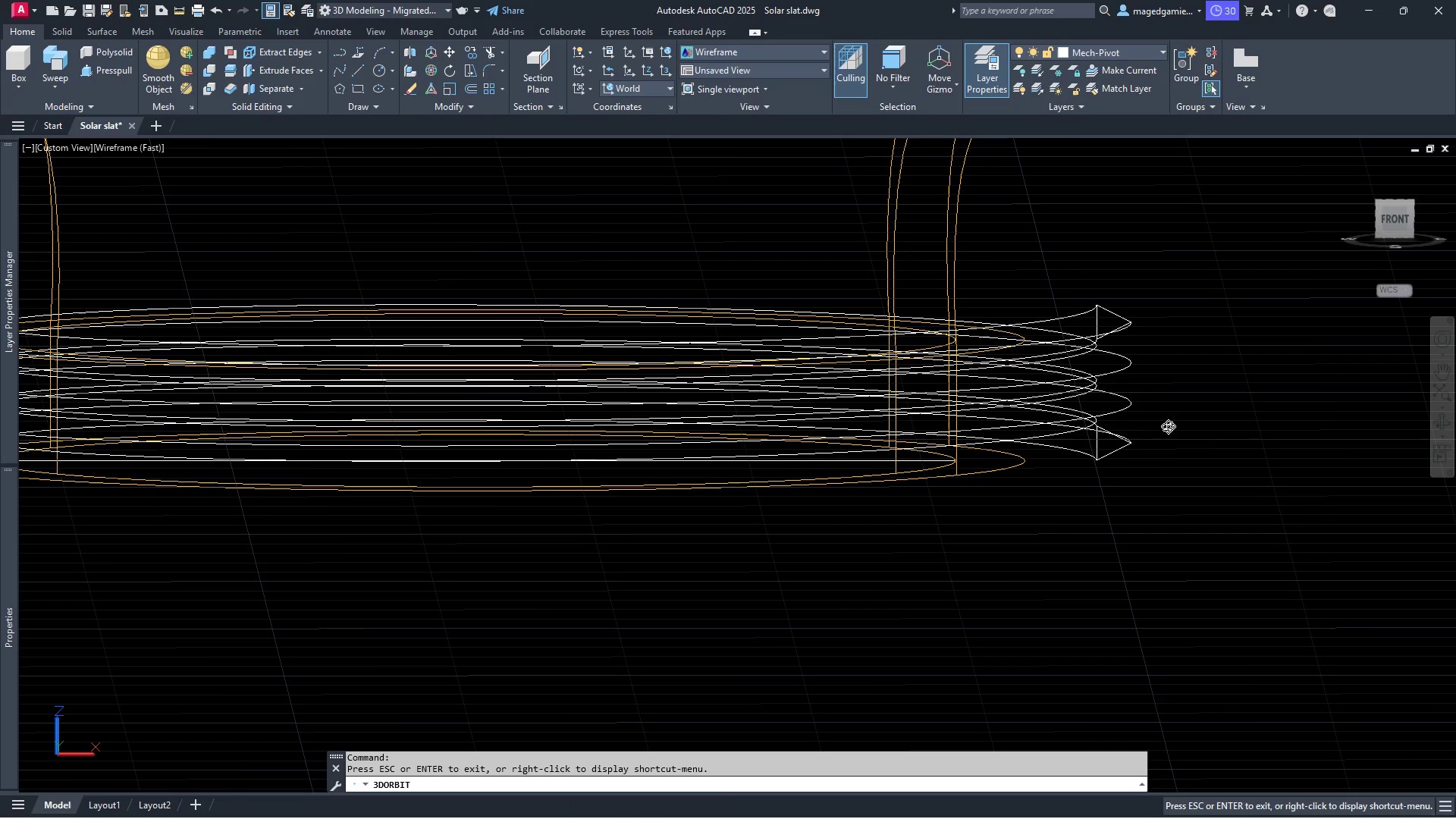 
left_click_drag(start_coordinate=[1168, 426], to_coordinate=[1212, 496])
 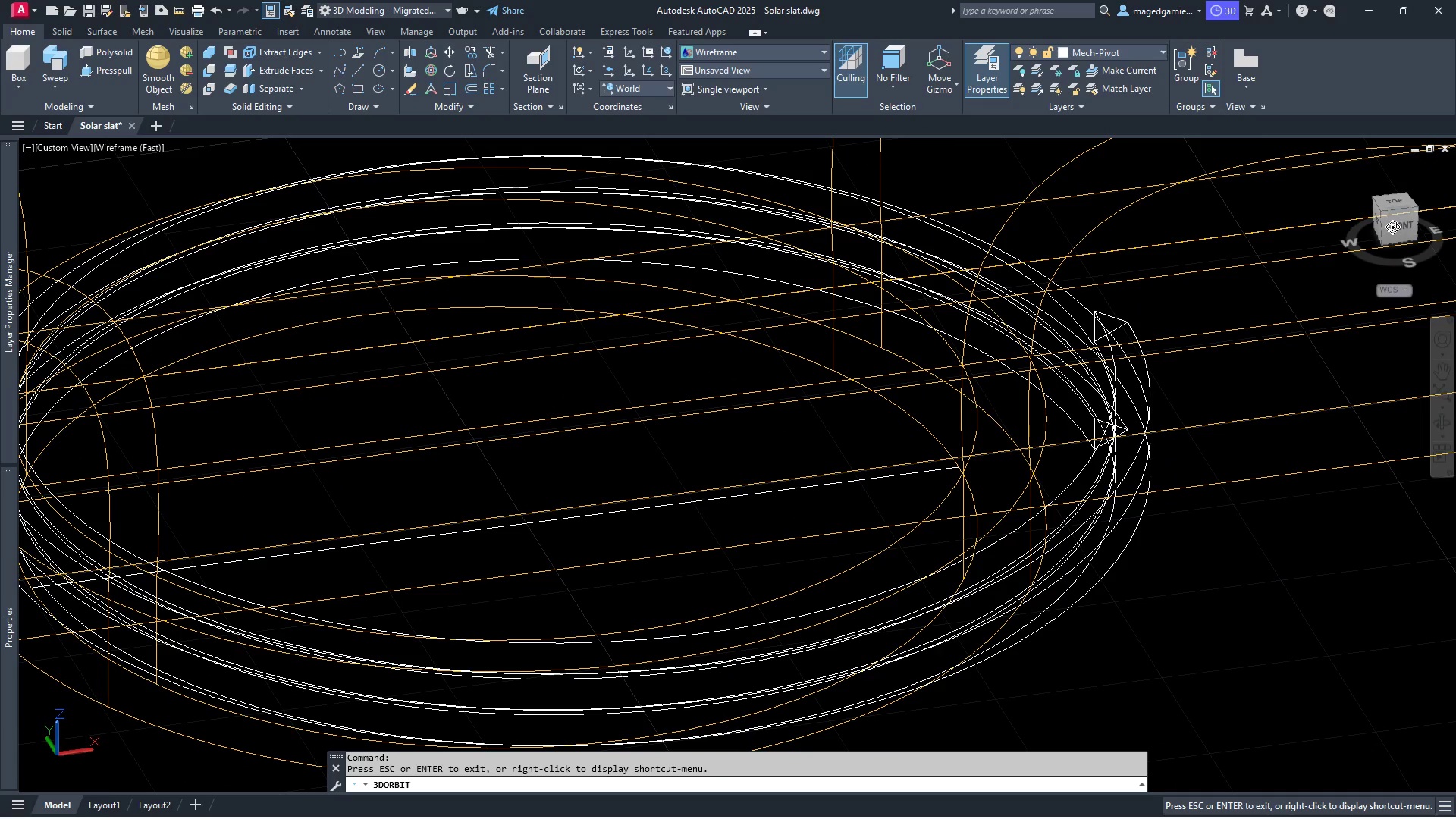 
key(Escape)
 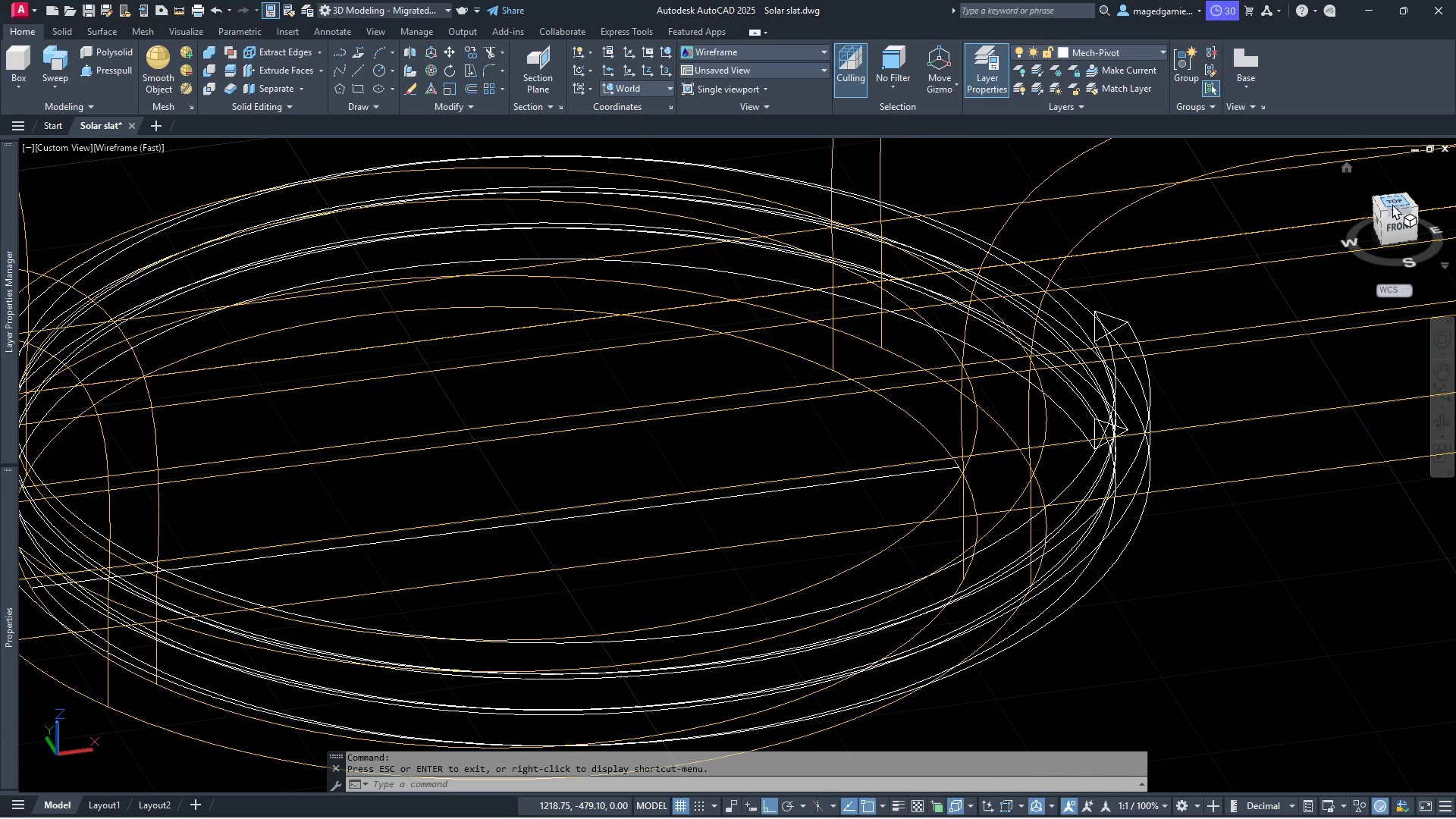 
left_click([1394, 204])
 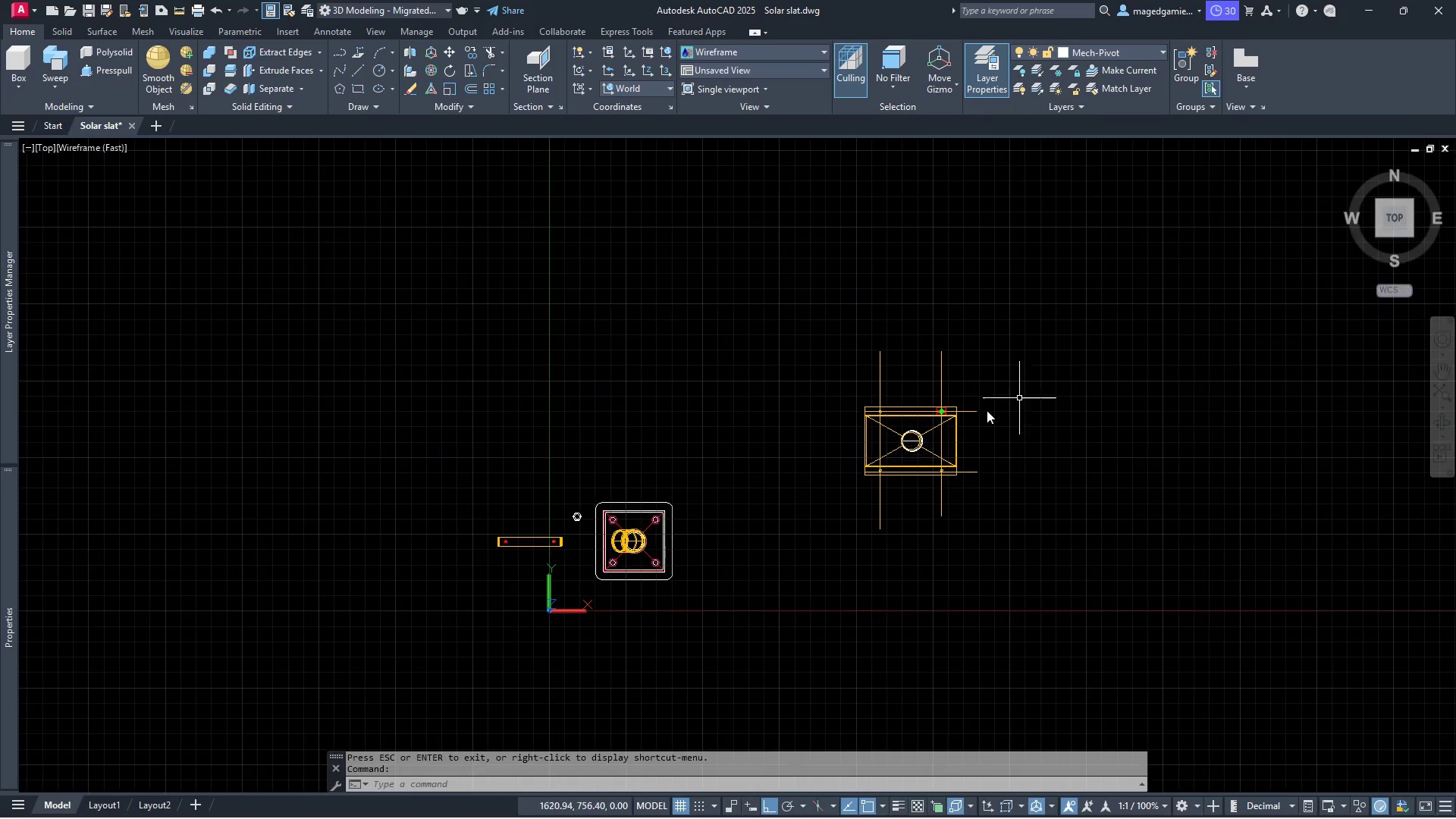 
scroll: coordinate [855, 518], scroll_direction: up, amount: 9.0
 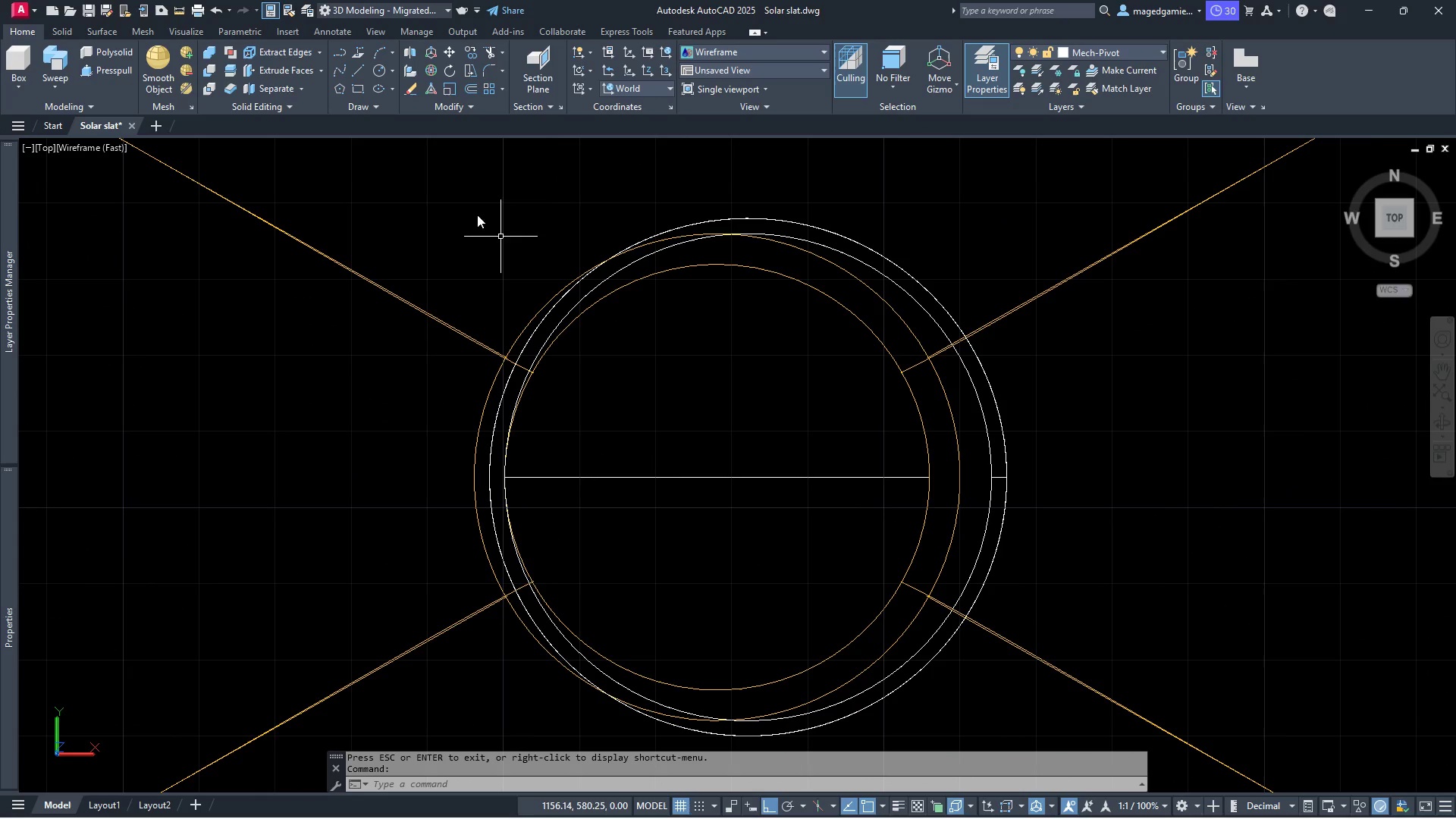 
left_click([452, 88])
 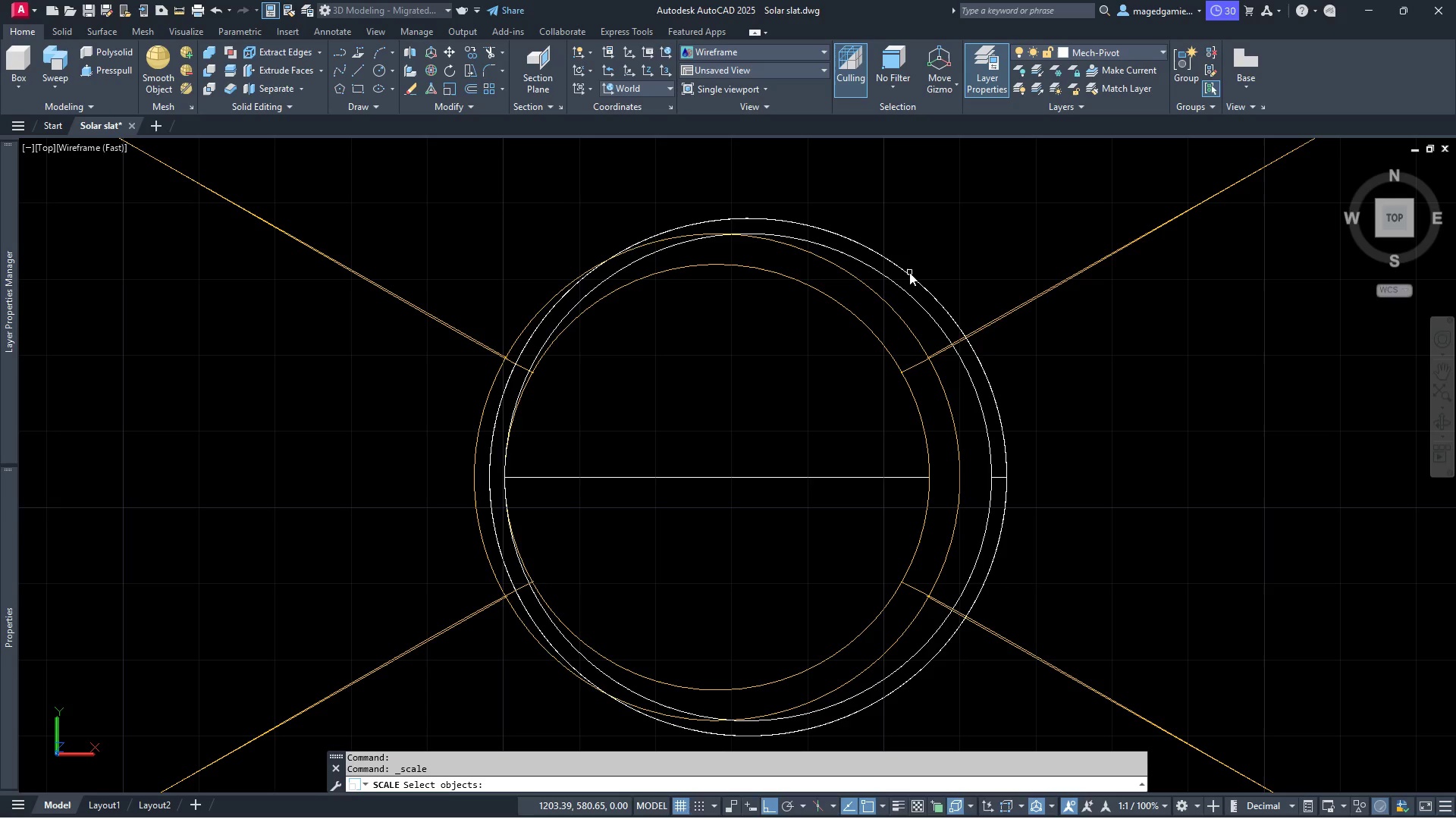 
left_click([909, 272])
 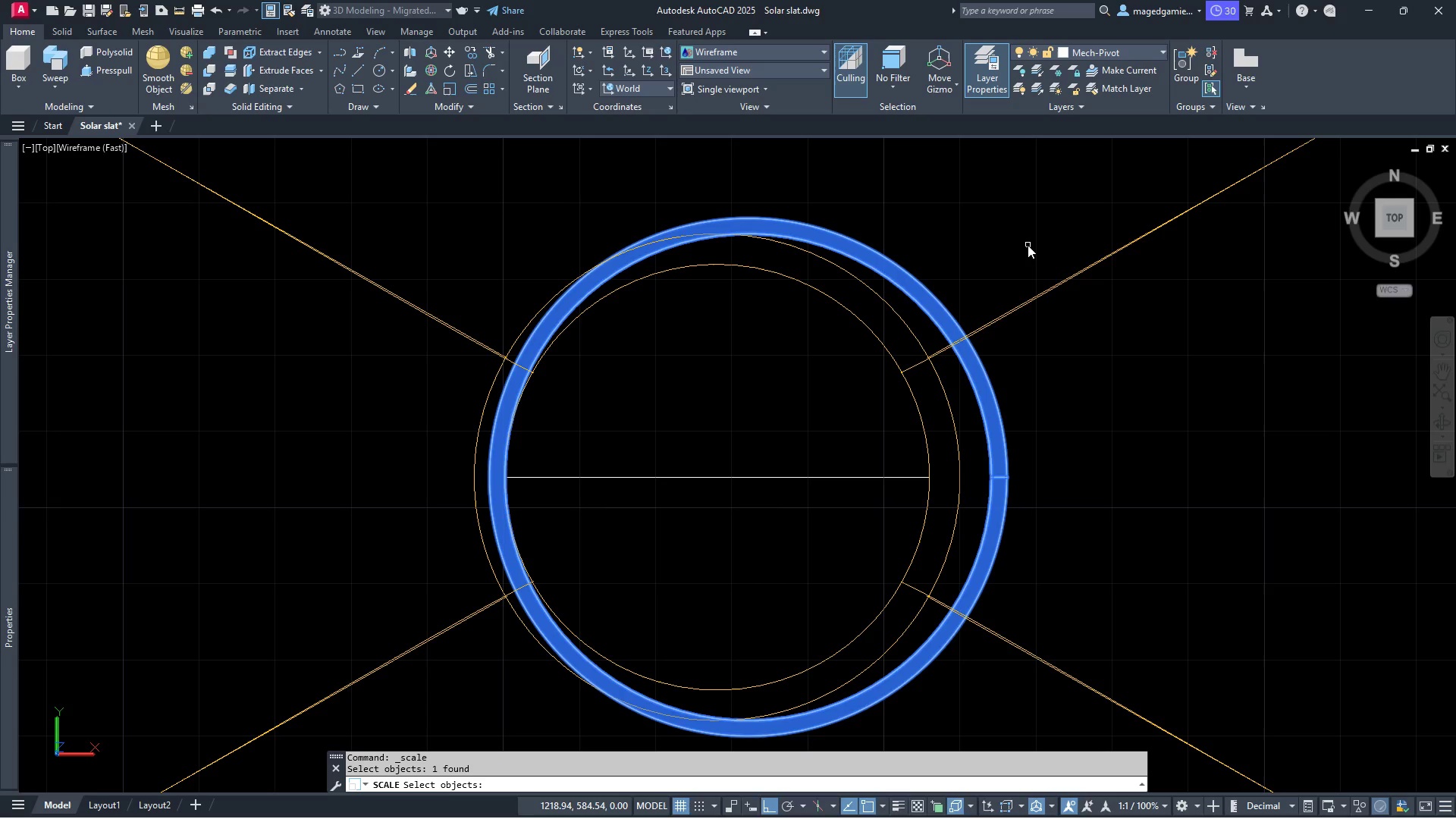 
right_click([1028, 245])
 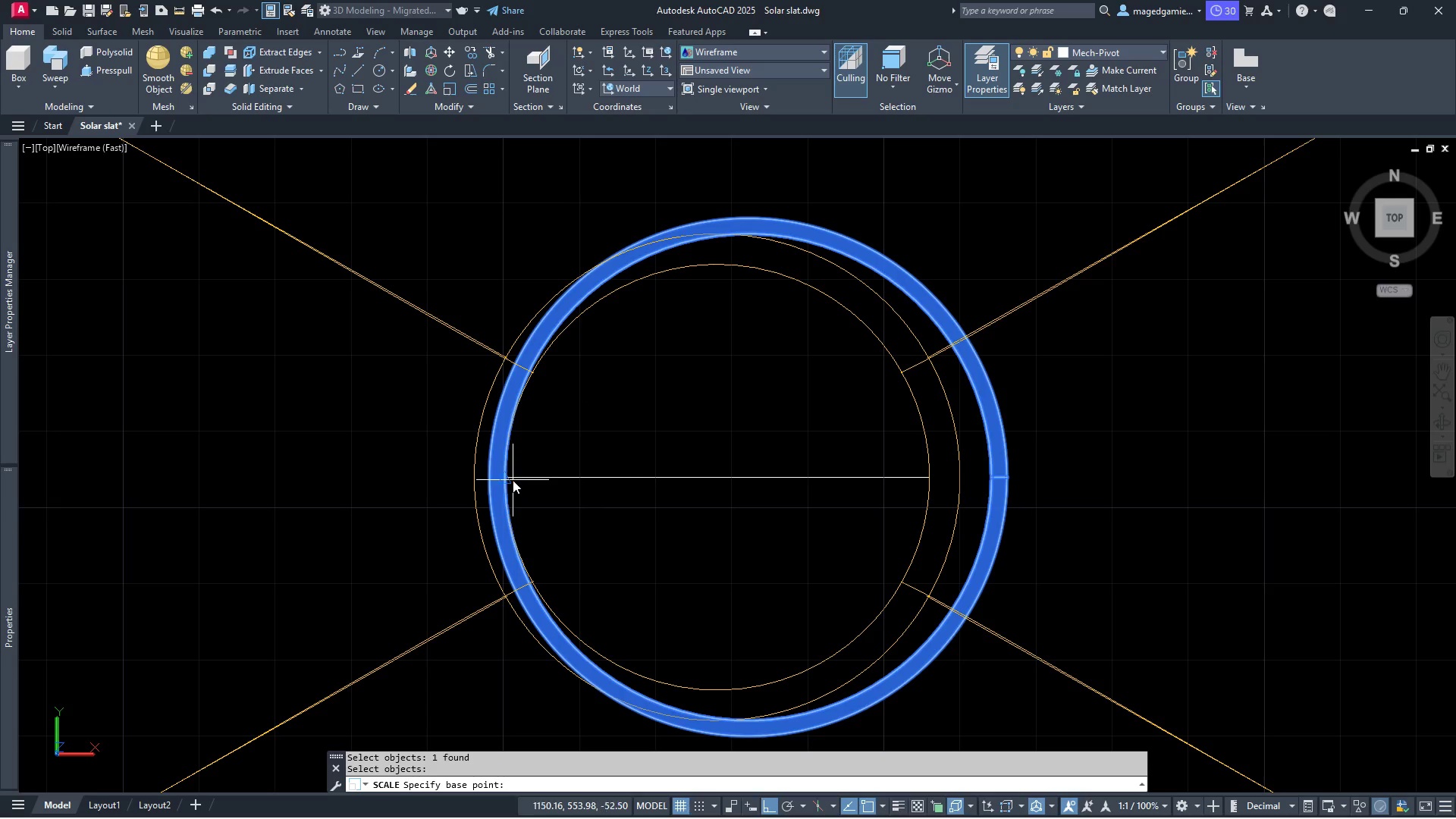 
left_click([506, 480])
 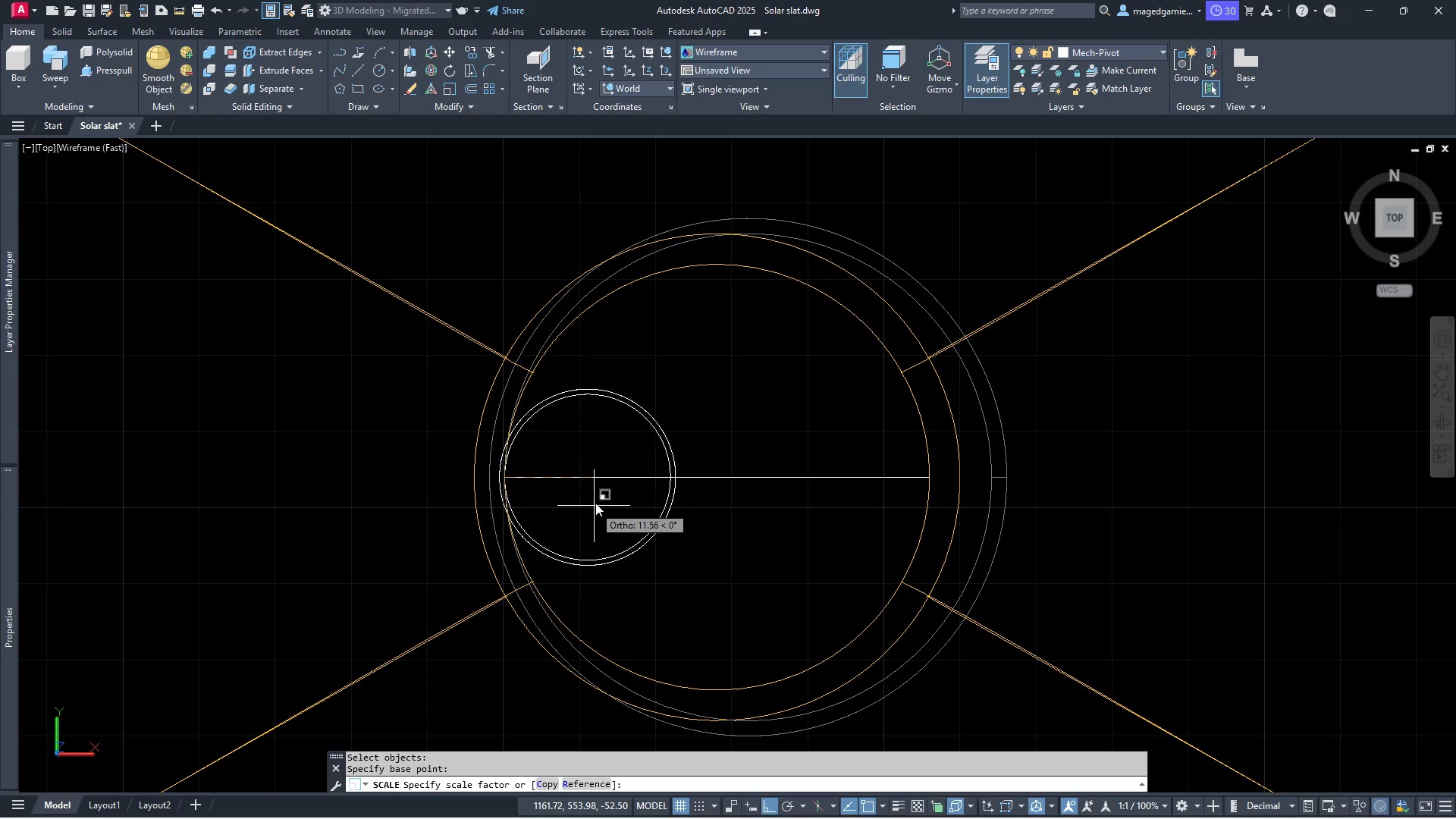 
key(R)
 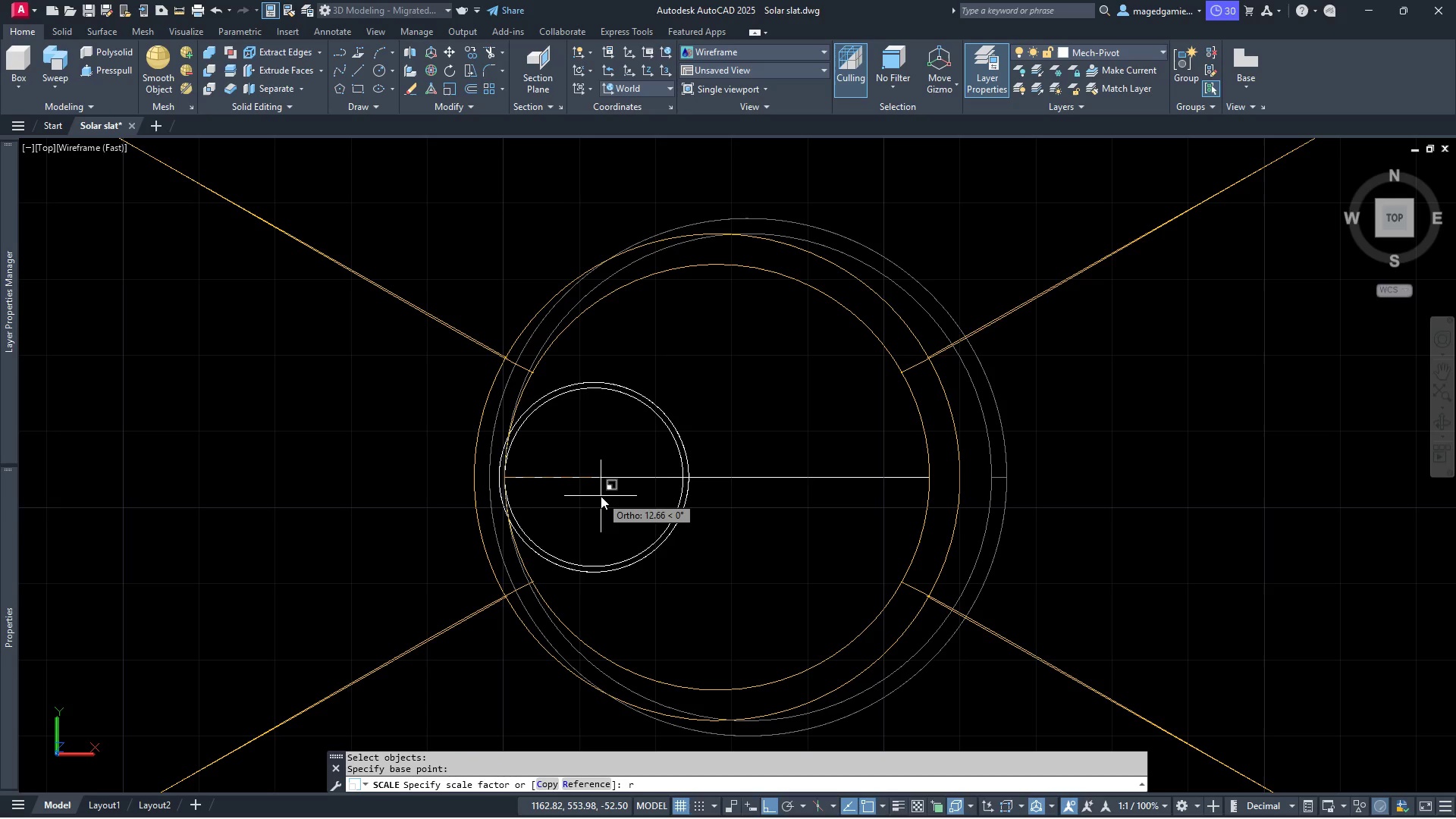 
key(Enter)
 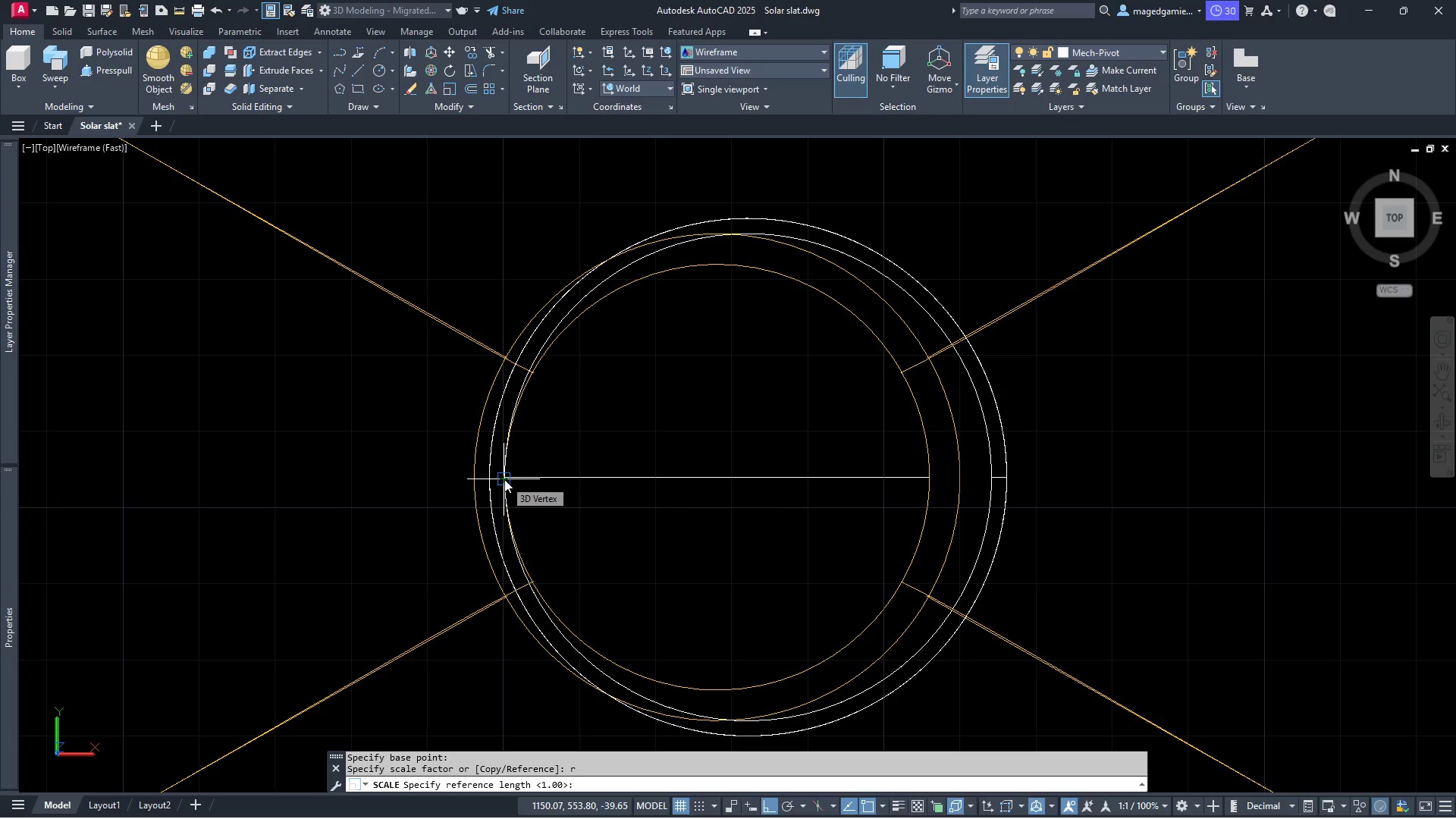 
wait(10.92)
 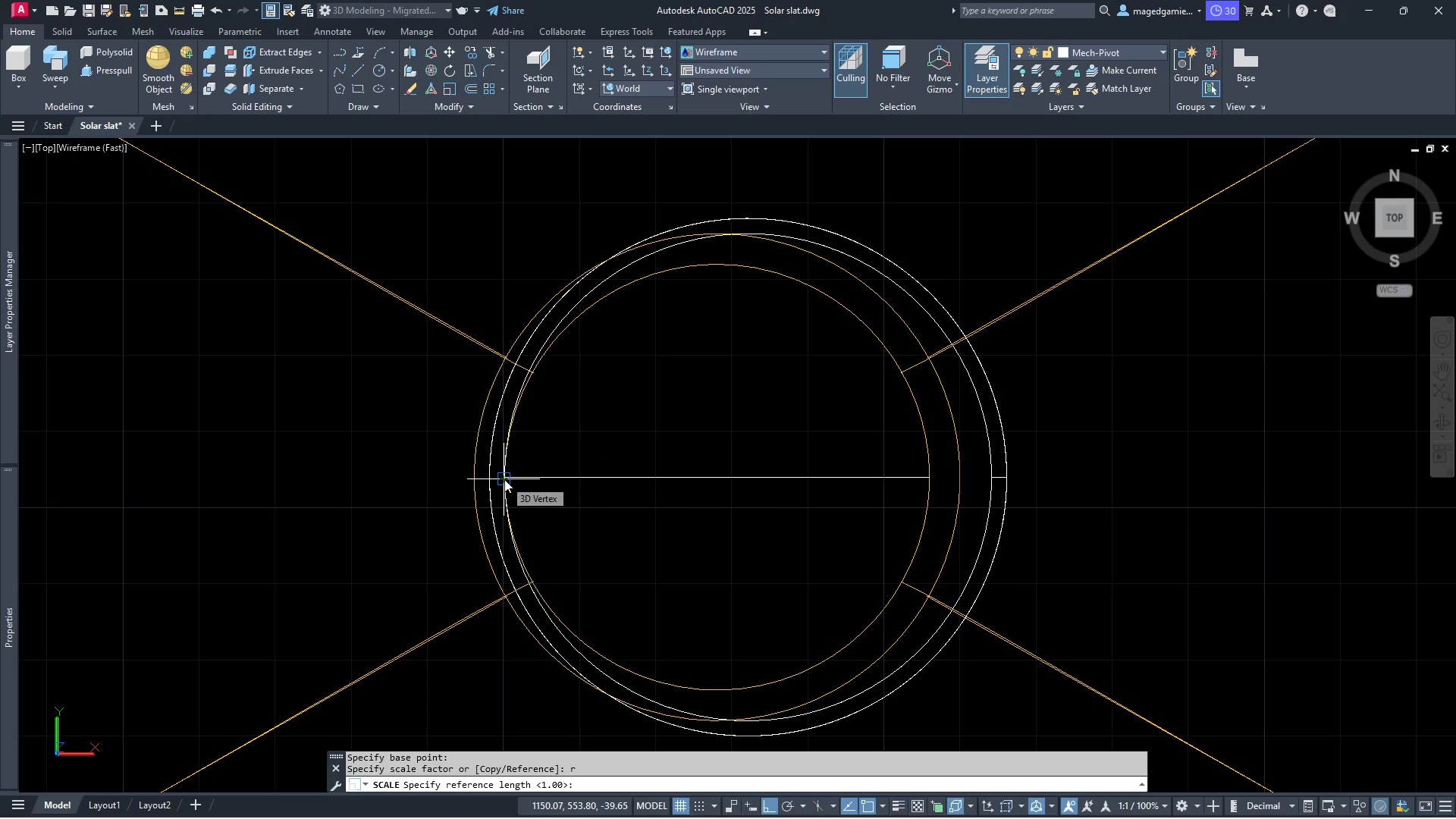 
left_click([504, 479])
 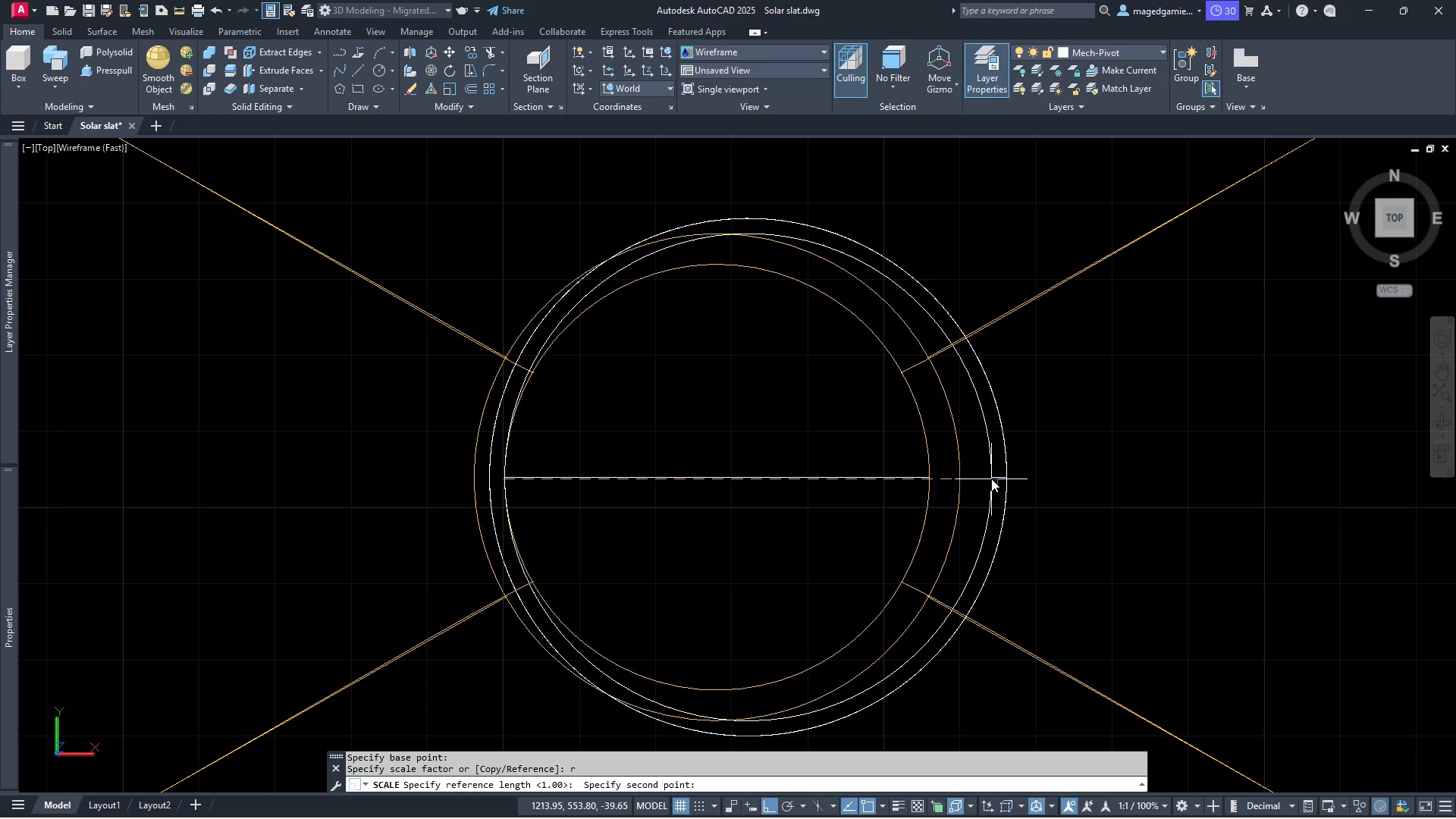 
left_click([991, 479])
 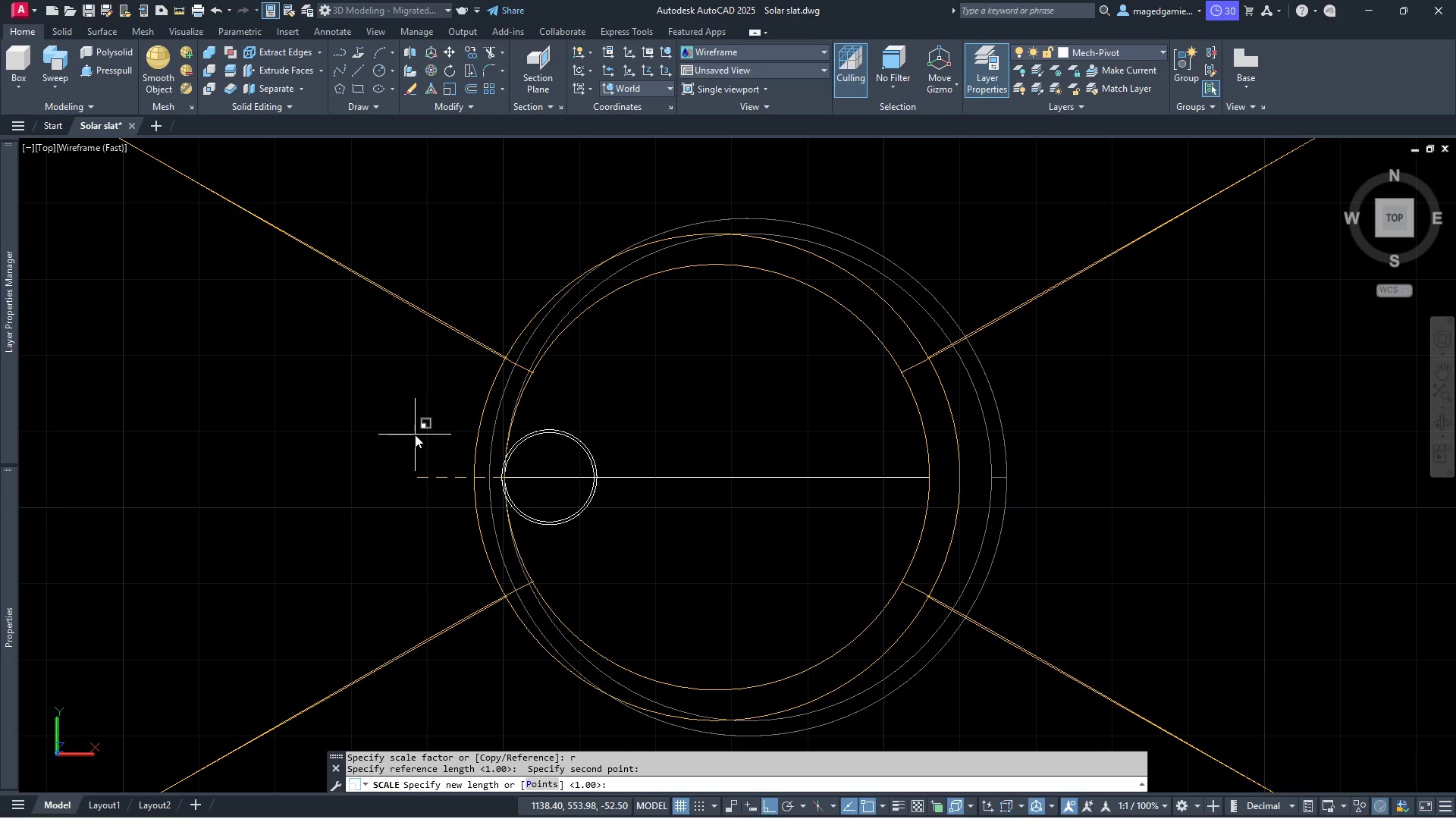 
wait(14.47)
 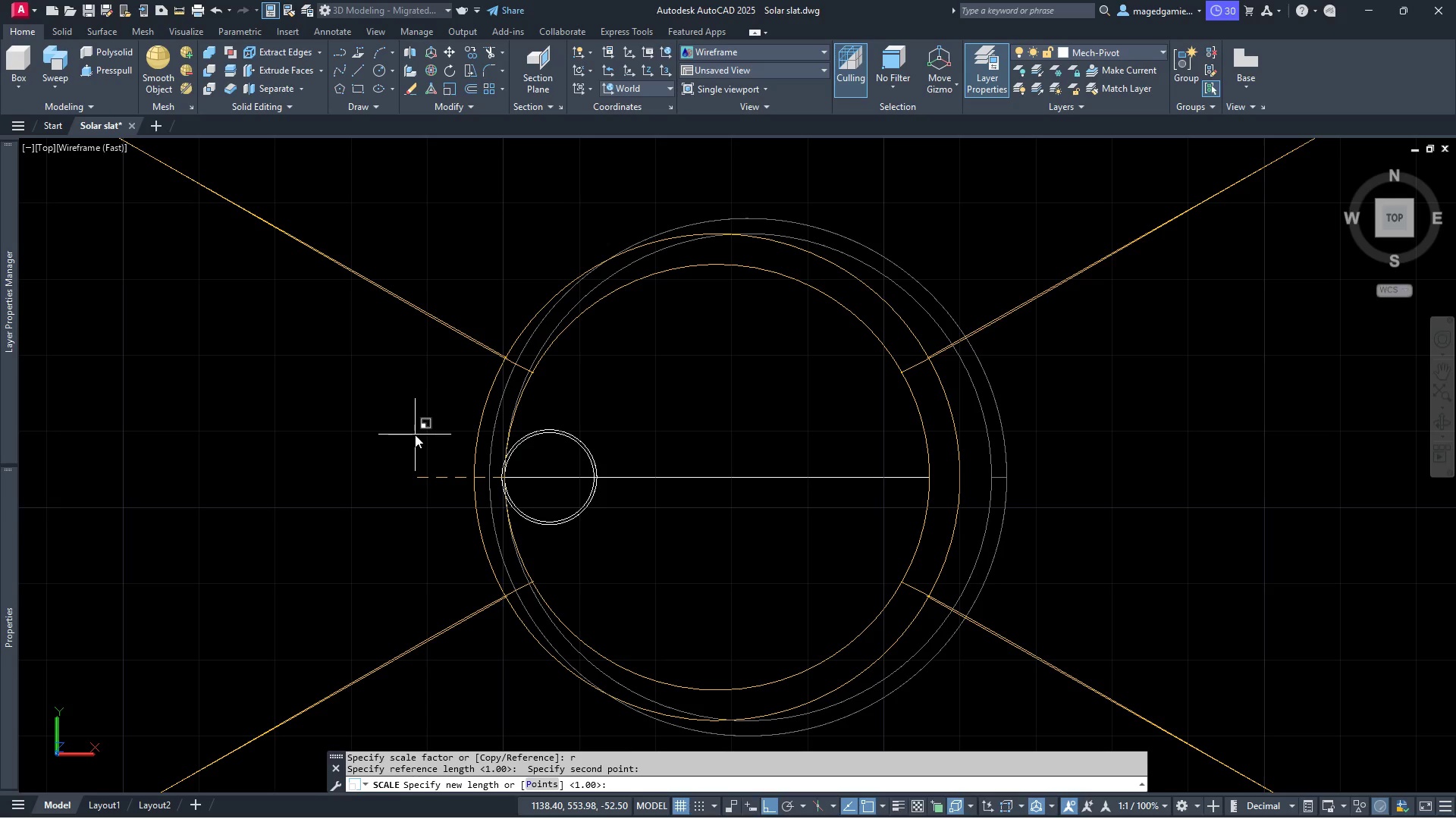 
scroll: coordinate [504, 481], scroll_direction: up, amount: 8.0
 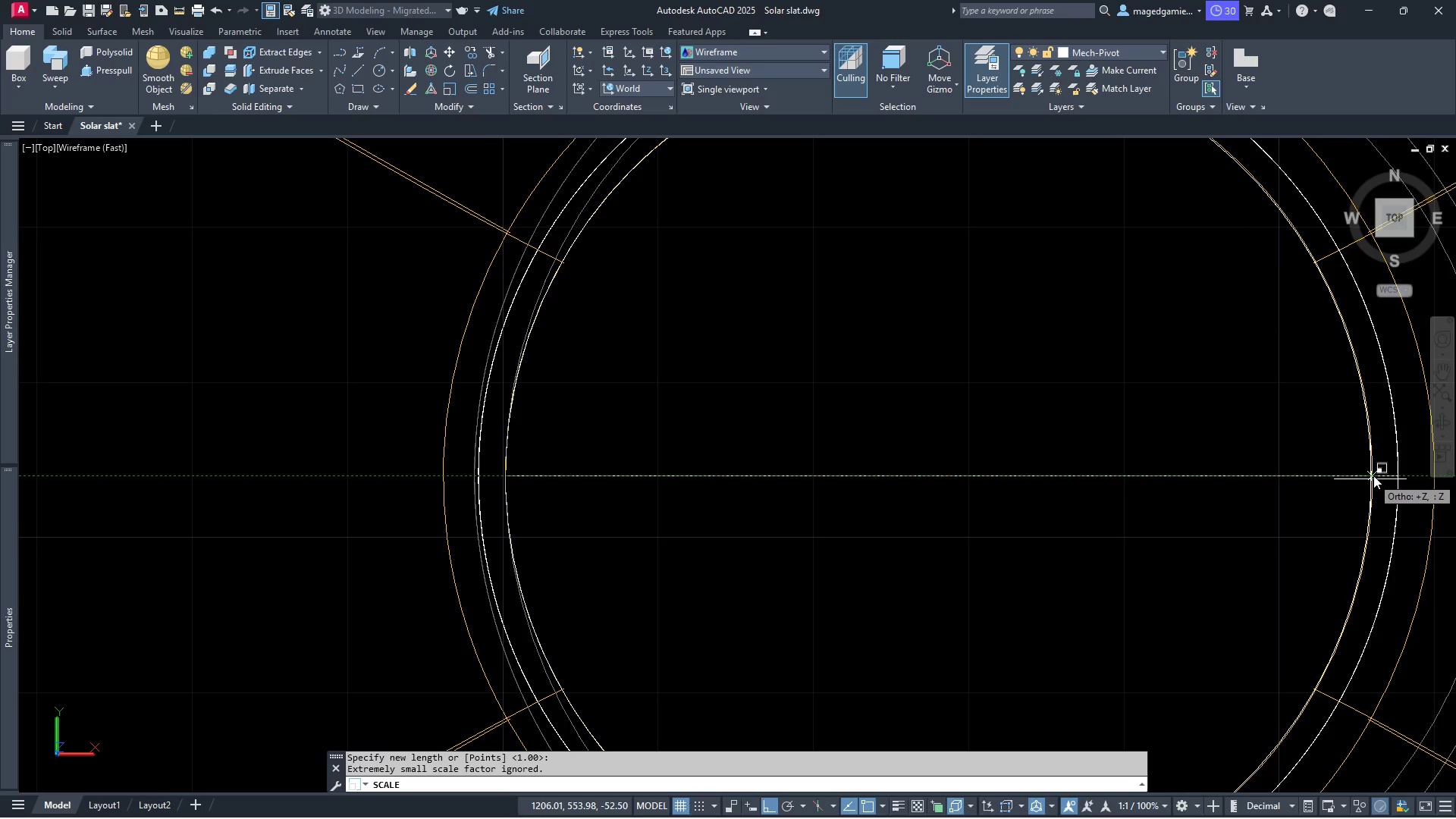 
left_click([1373, 475])
 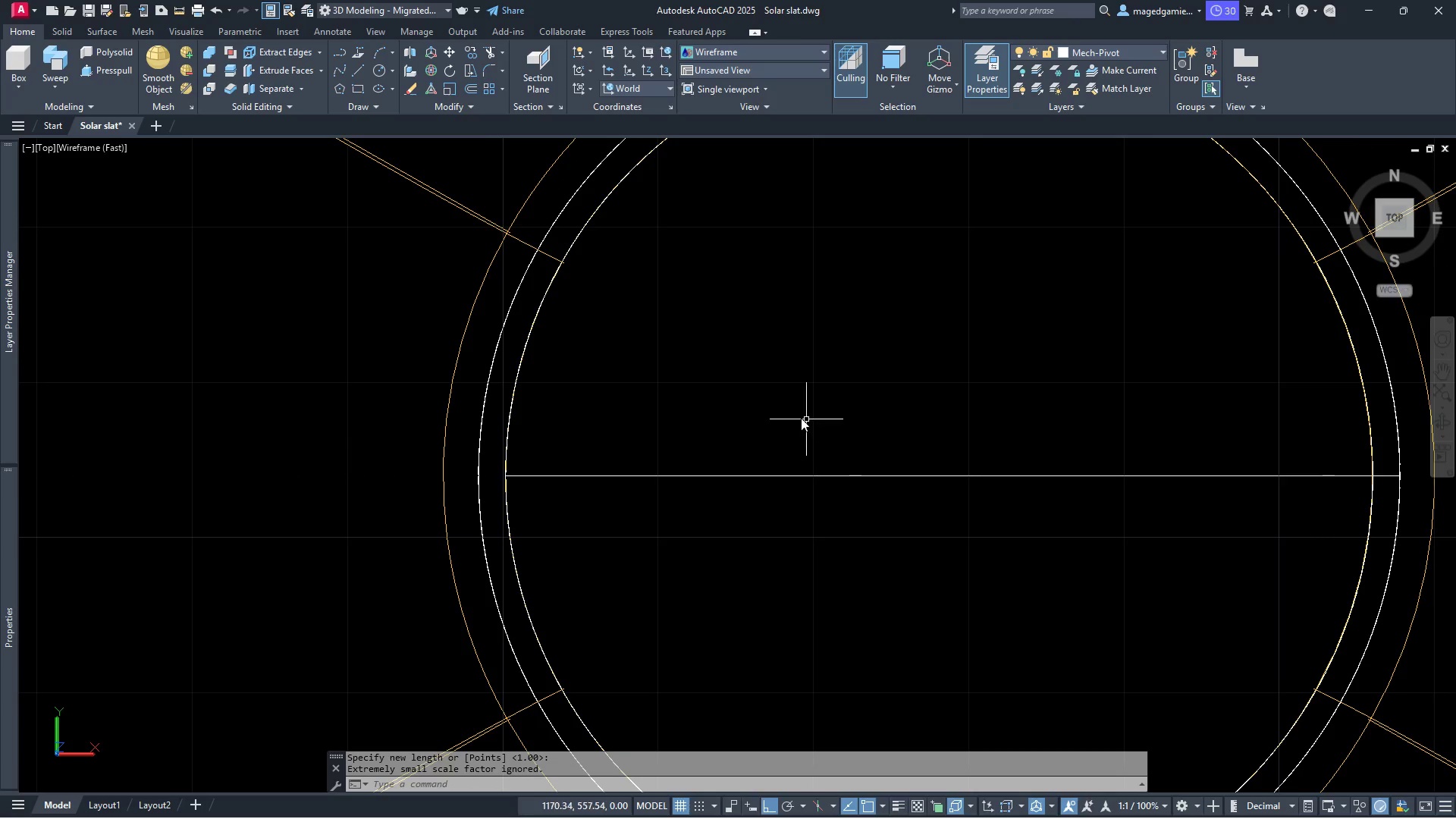 
scroll: coordinate [777, 414], scroll_direction: down, amount: 2.0
 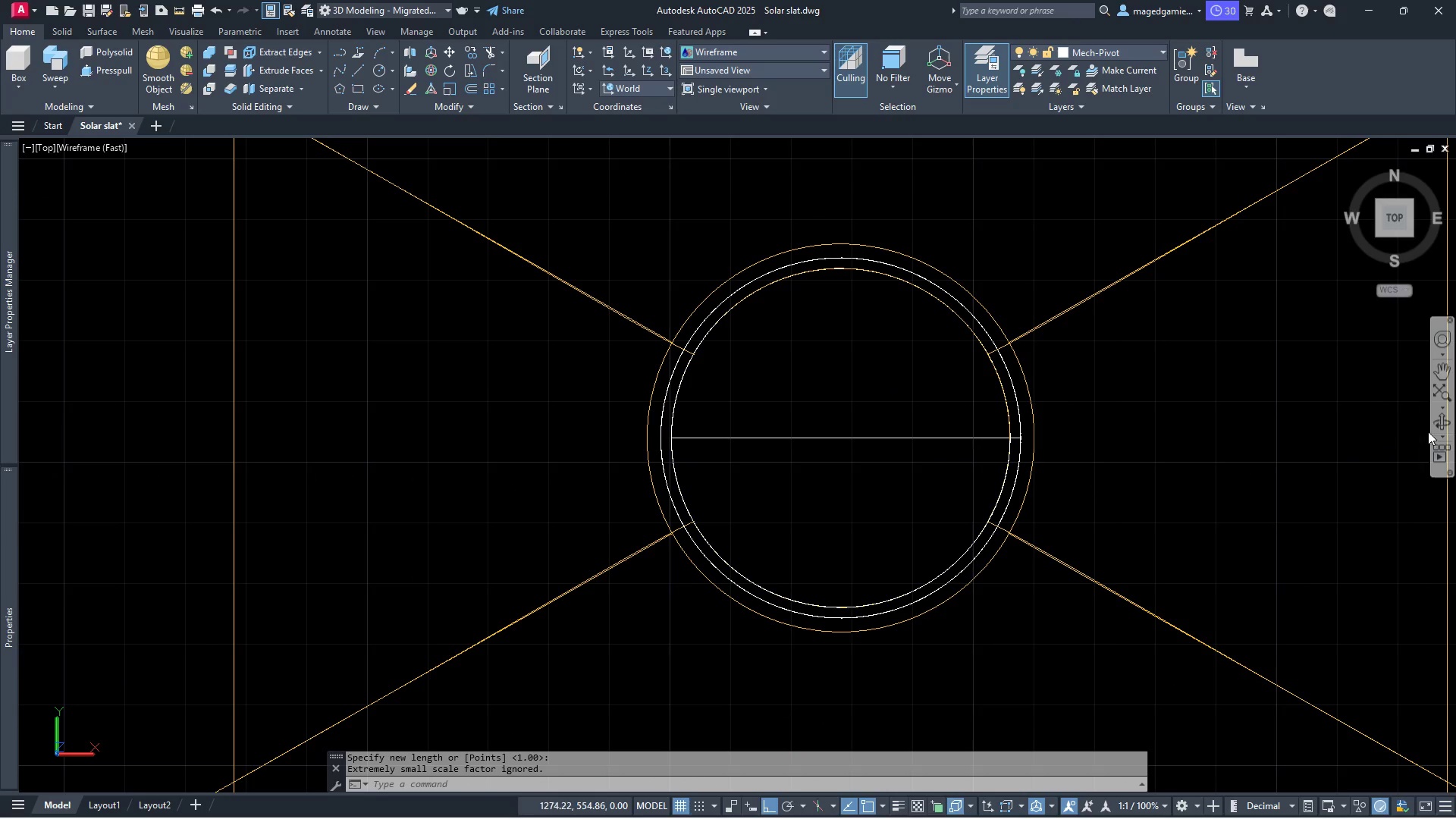 
left_click([1437, 422])
 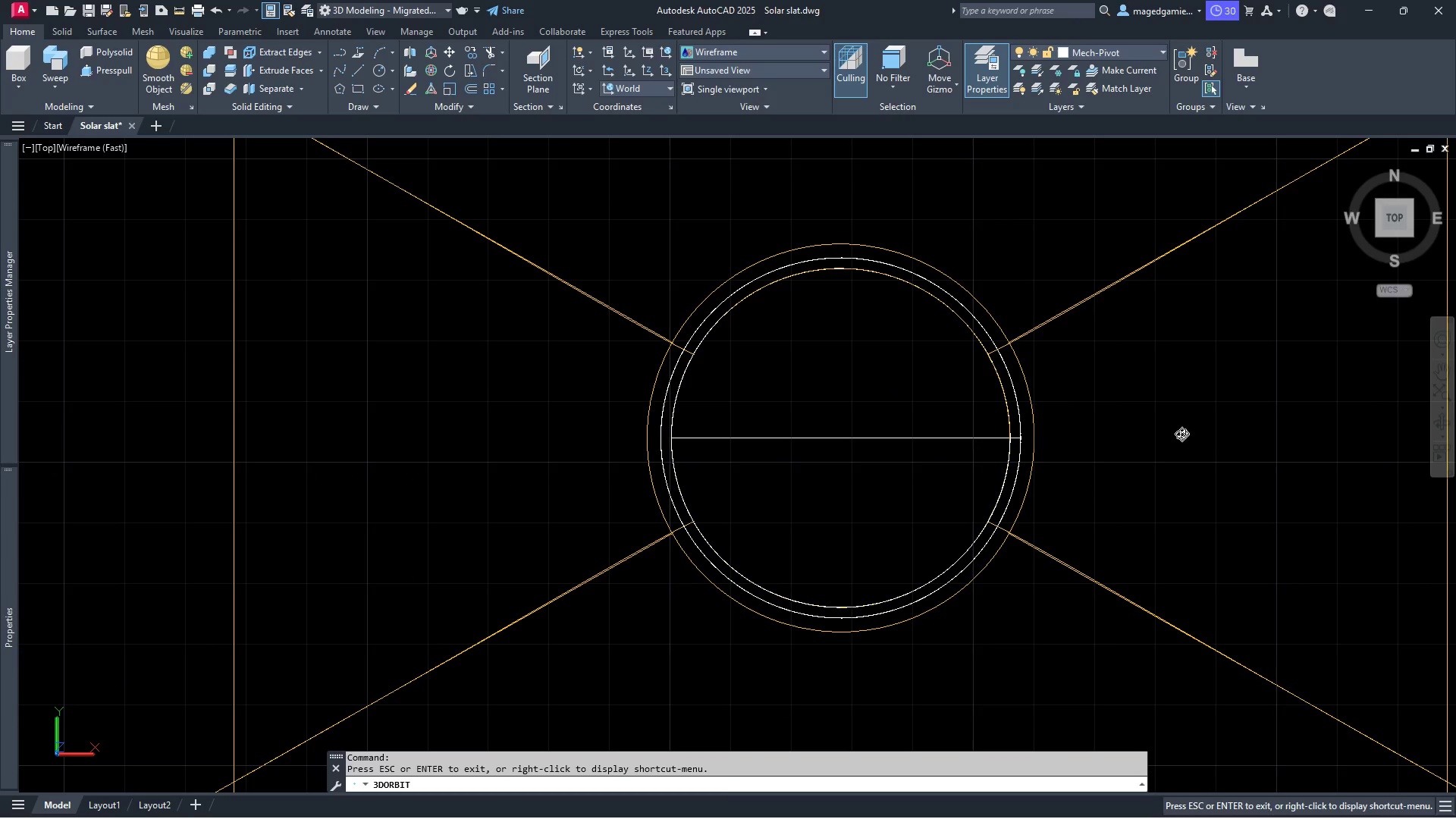 
left_click_drag(start_coordinate=[1161, 435], to_coordinate=[1148, 168])
 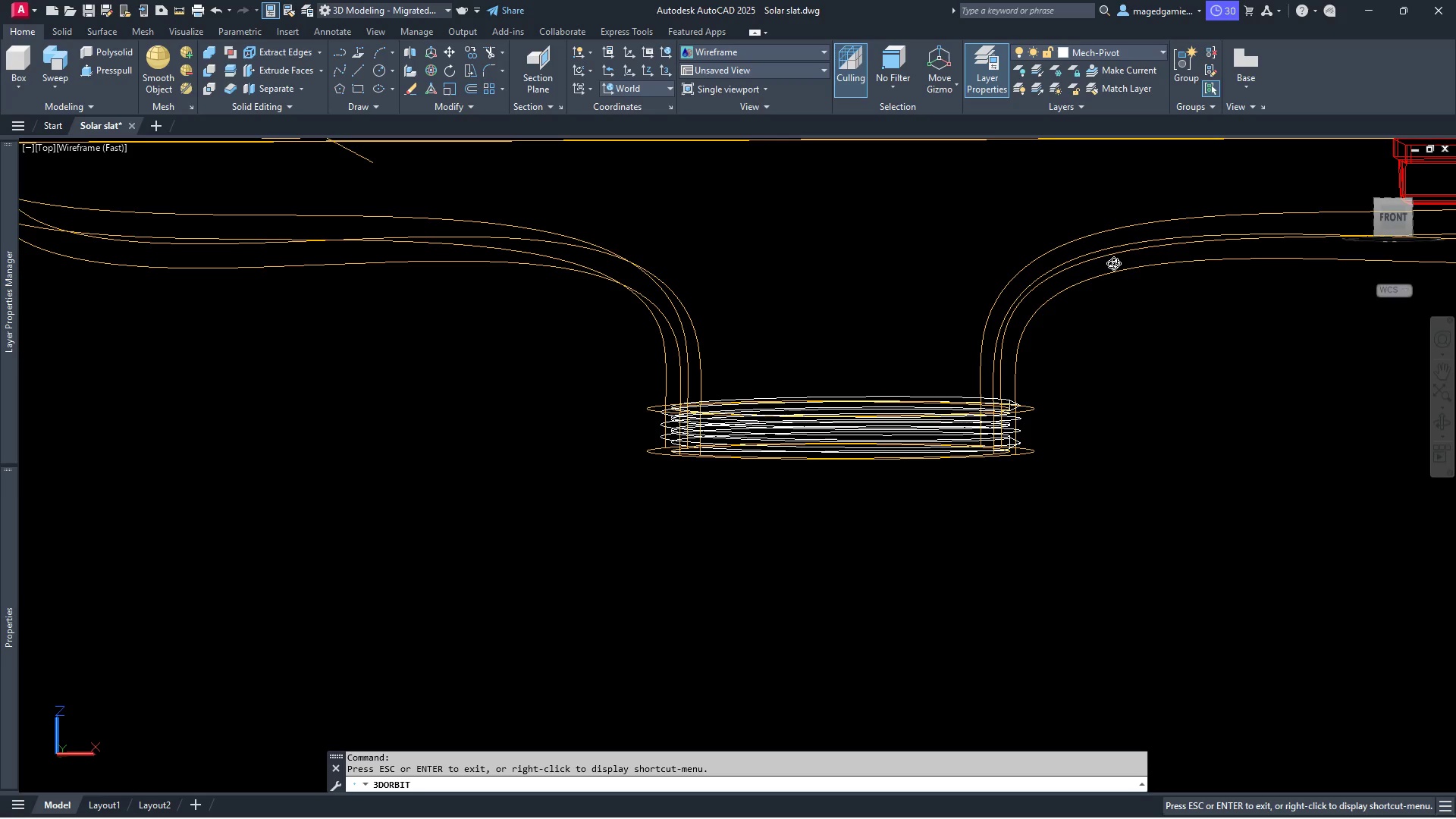 
key(Escape)
 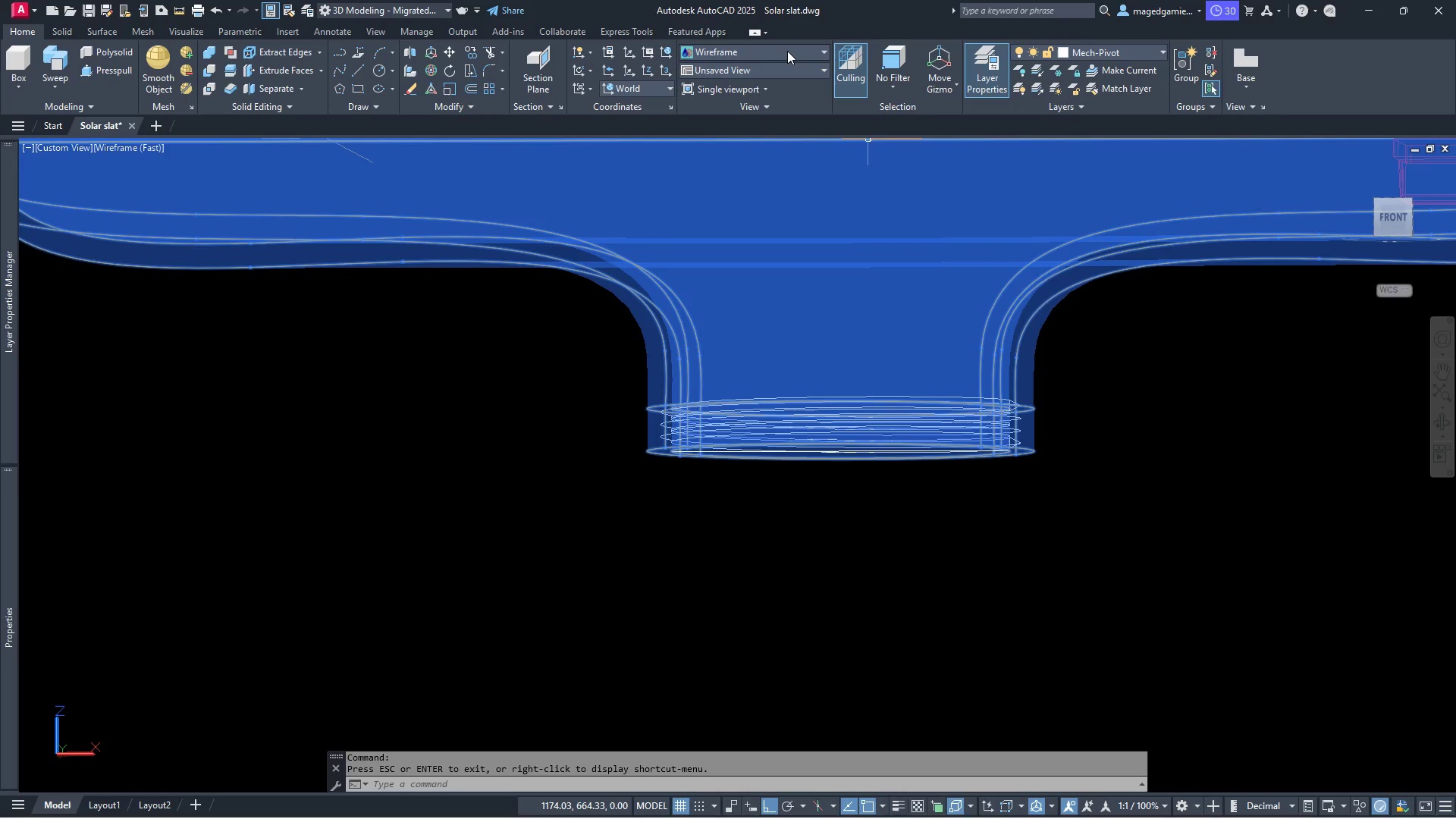 
left_click([787, 51])
 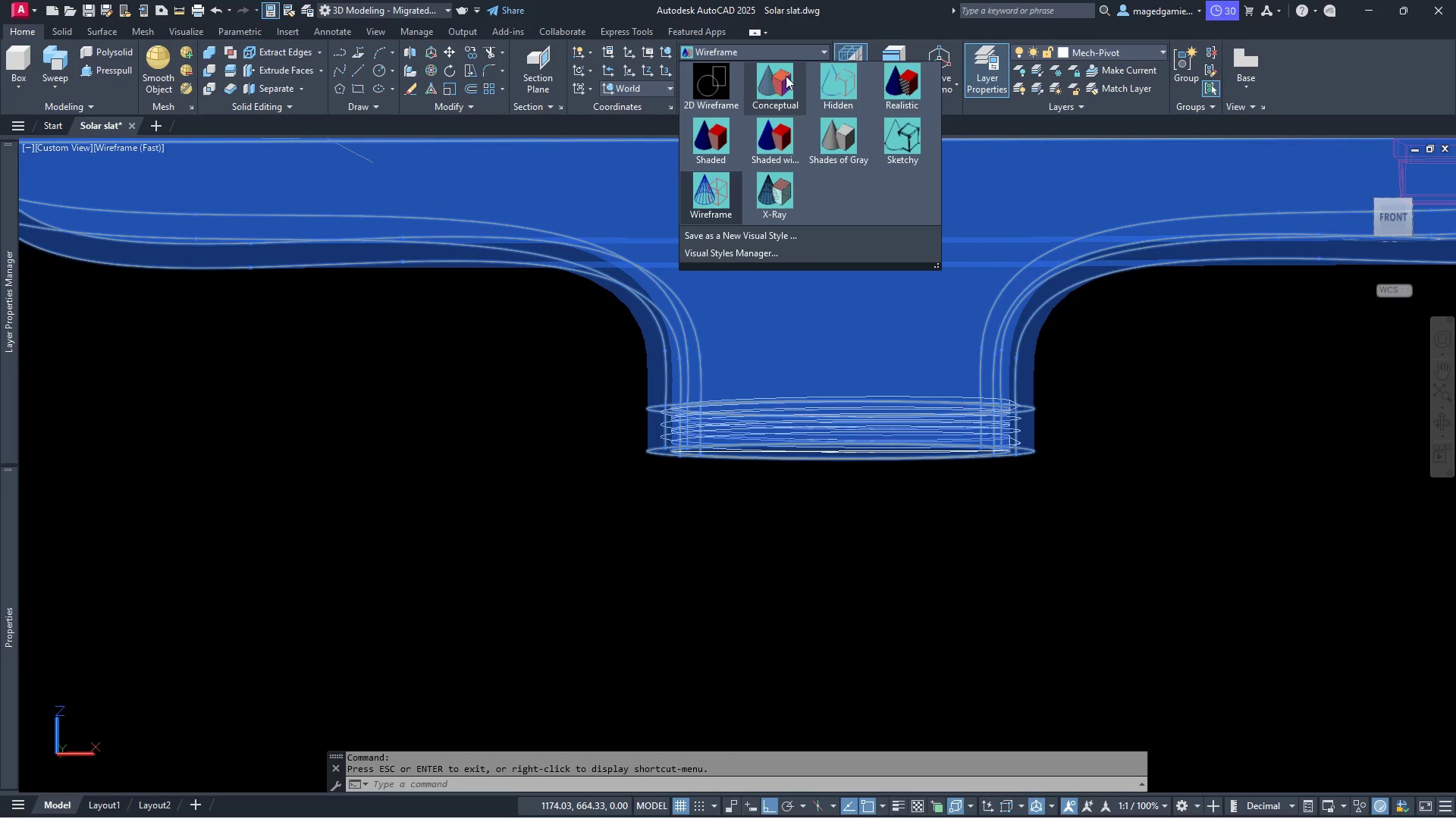 
left_click([786, 83])
 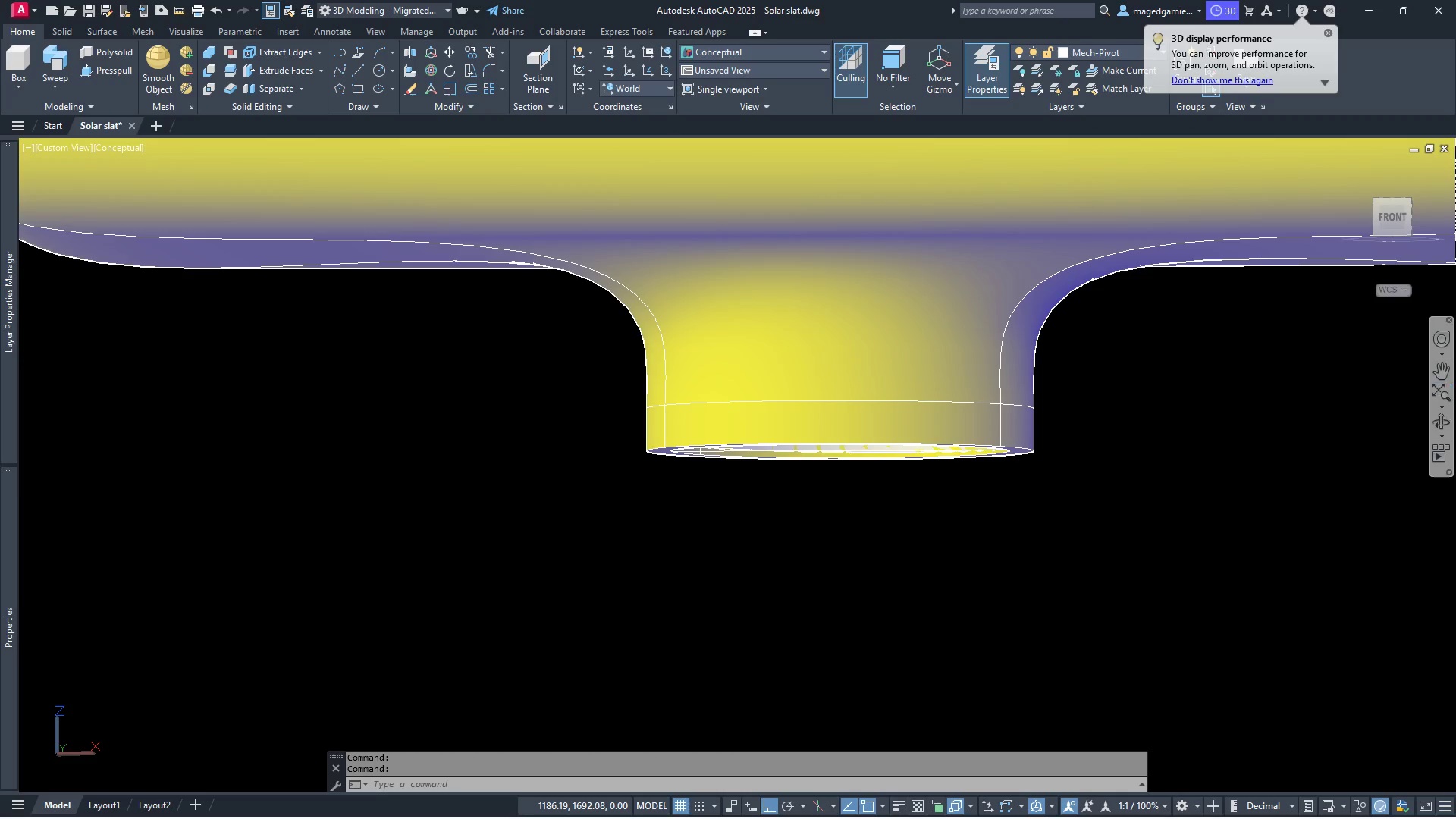 
left_click([1441, 429])
 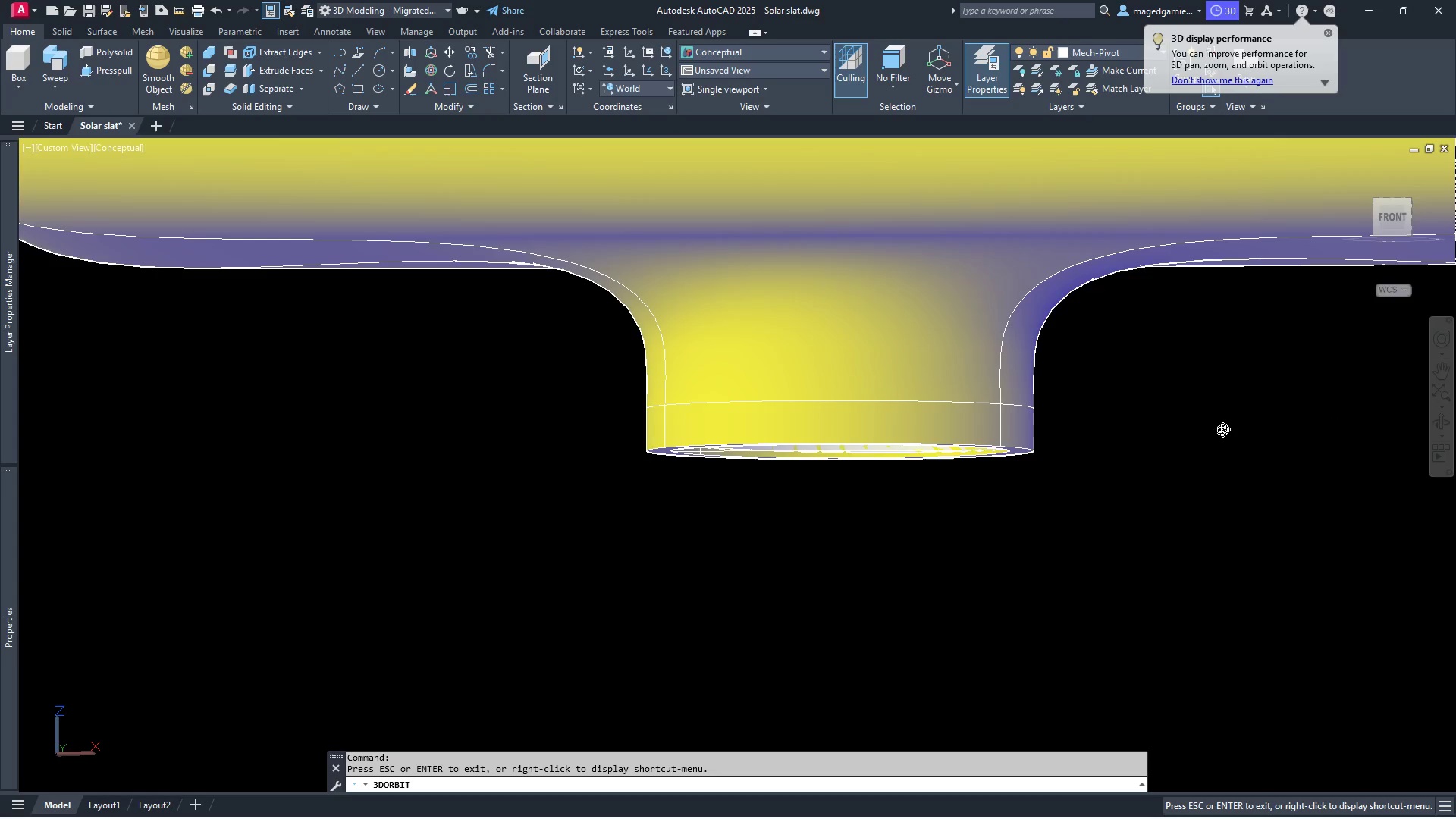 
left_click_drag(start_coordinate=[1222, 426], to_coordinate=[1232, 365])
 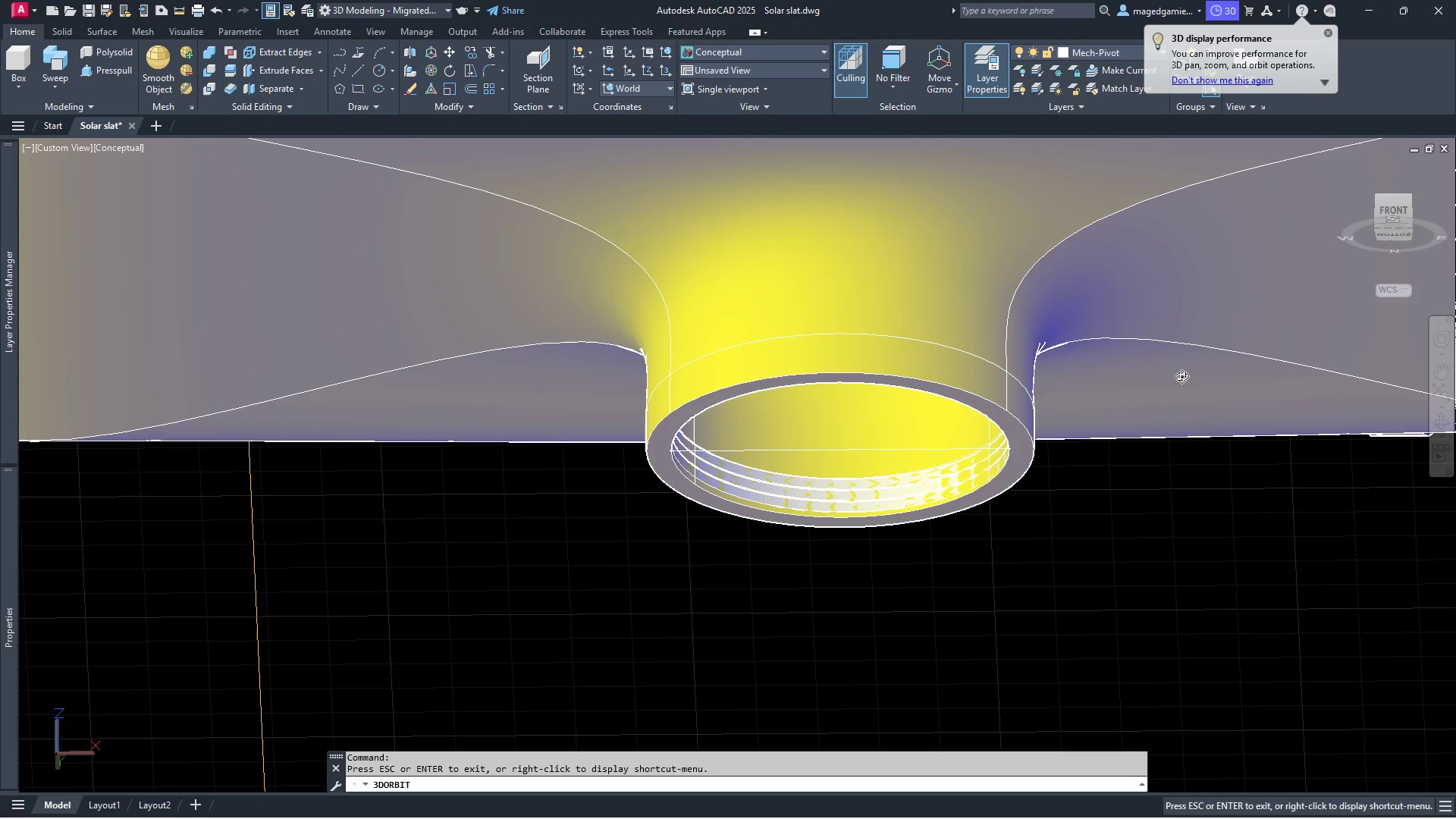 
key(Escape)
 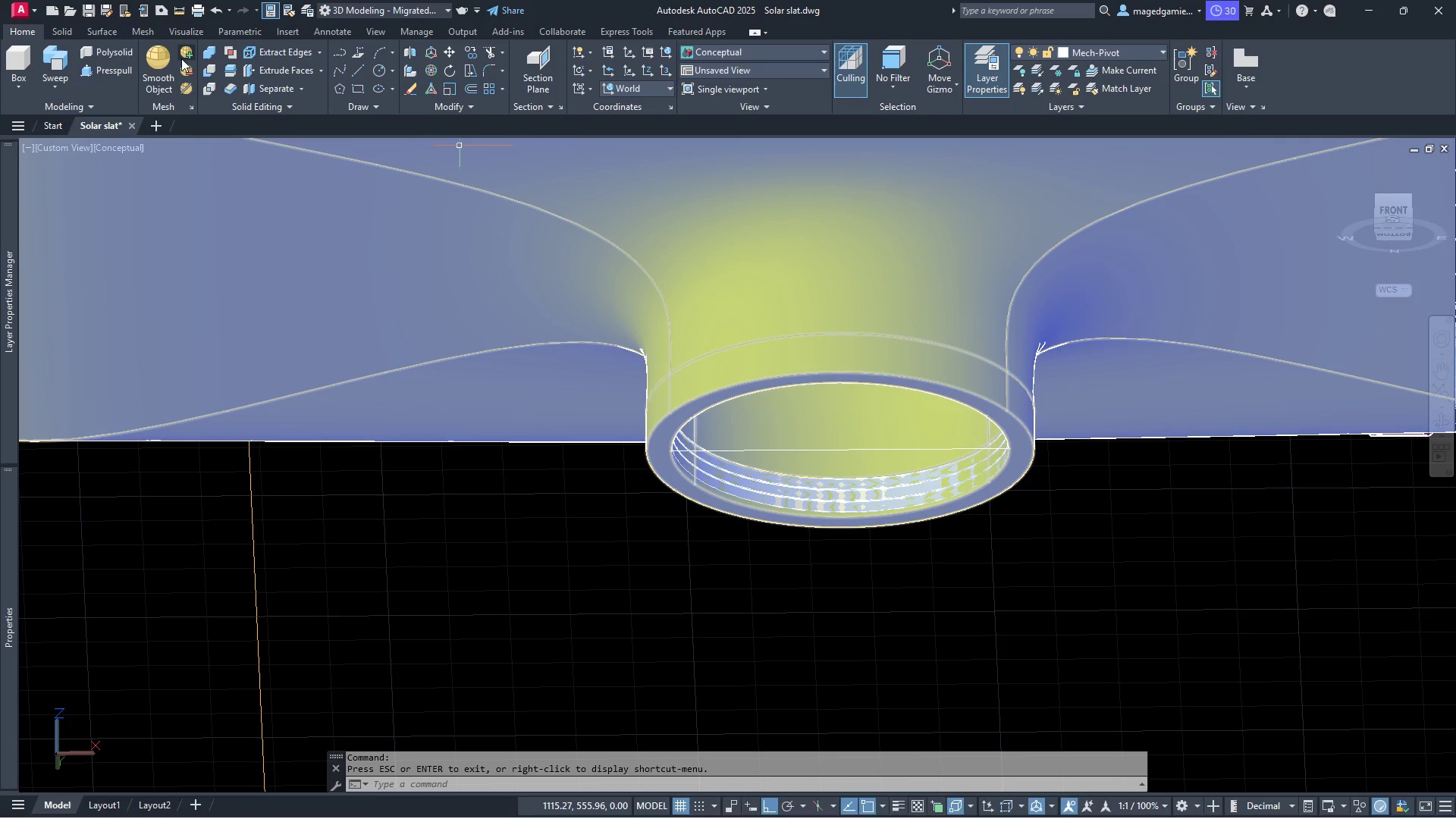 
left_click([210, 74])
 